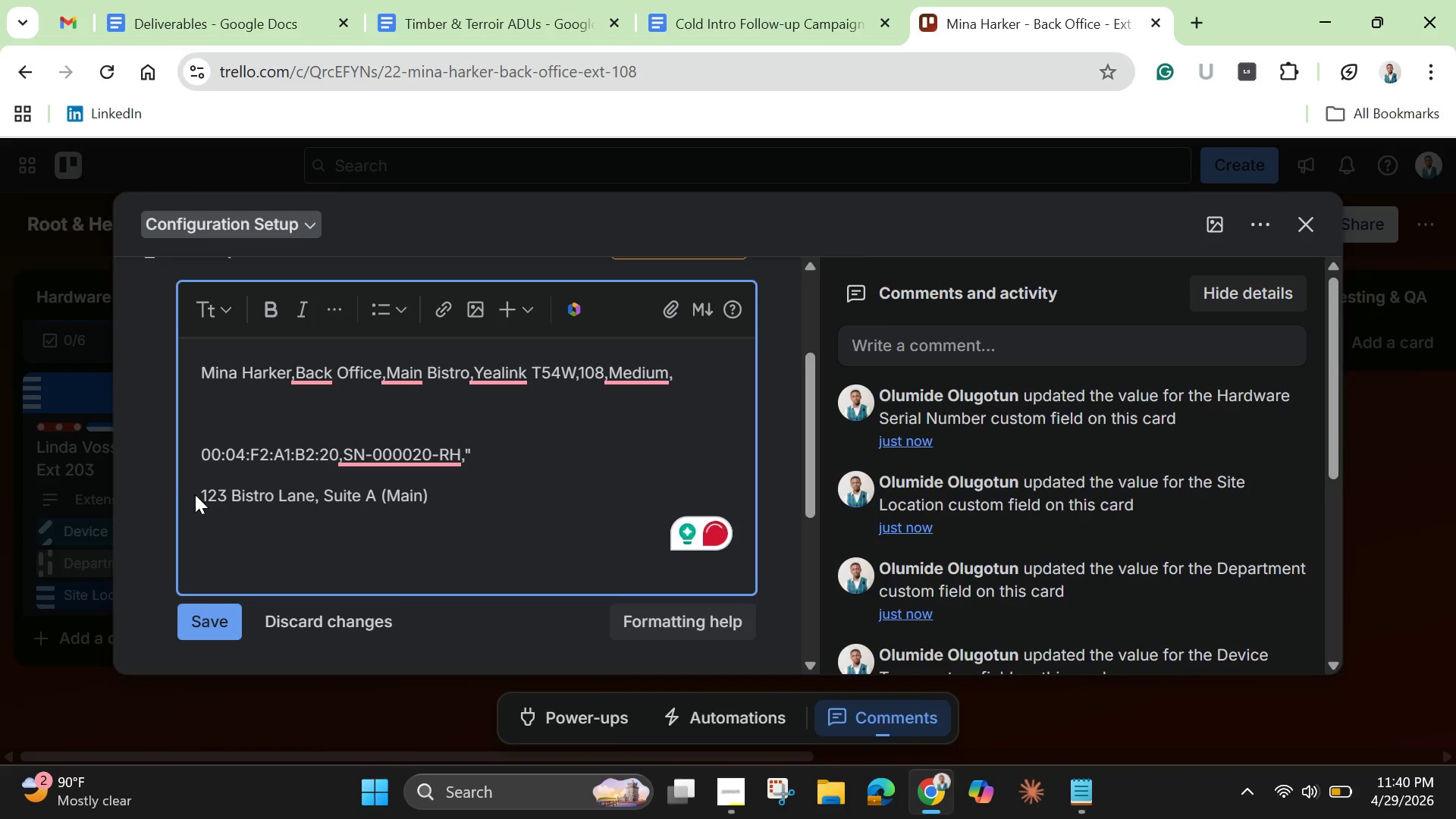 
left_click_drag(start_coordinate=[205, 495], to_coordinate=[435, 499])
 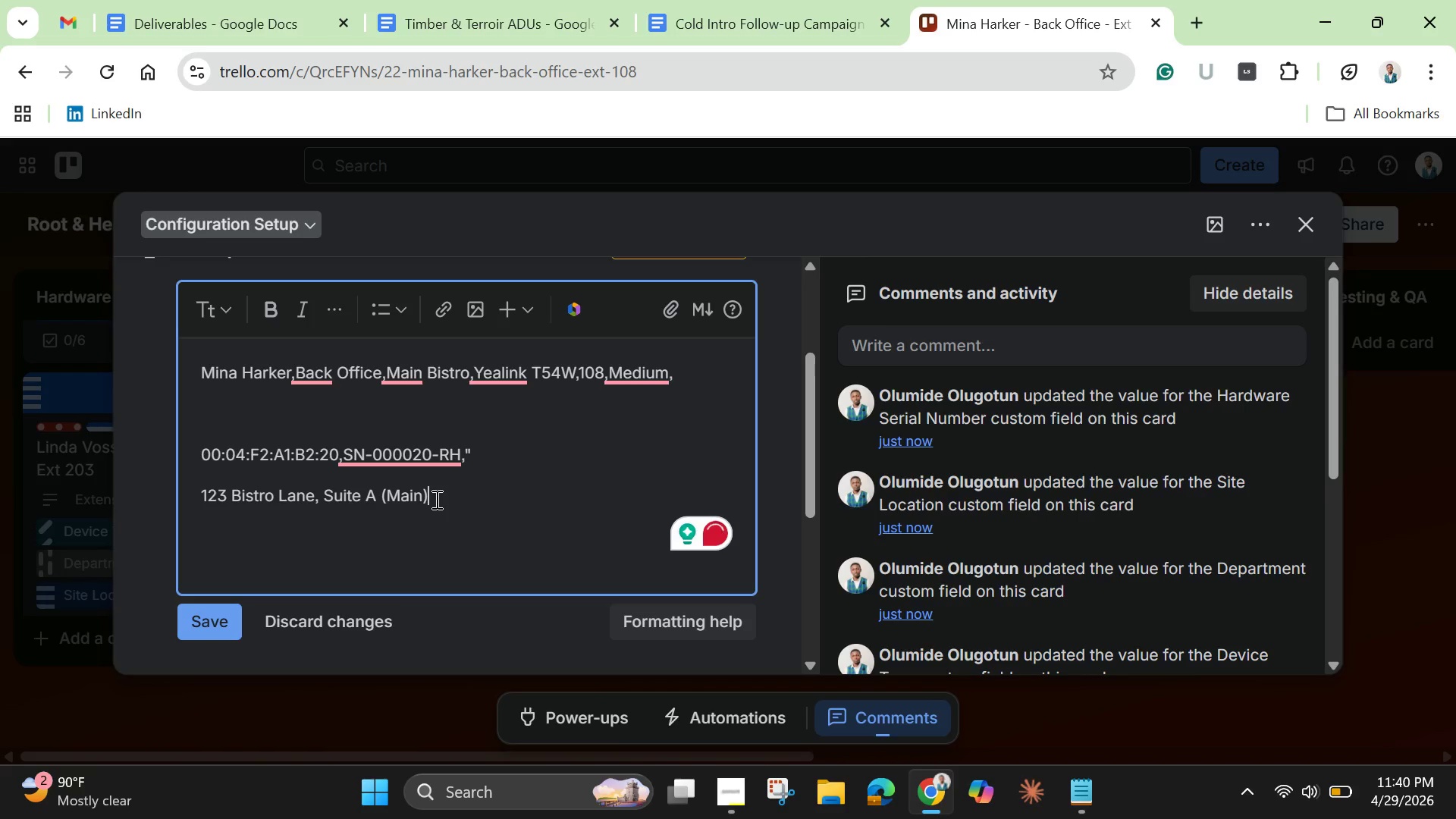 
double_click([435, 499])
 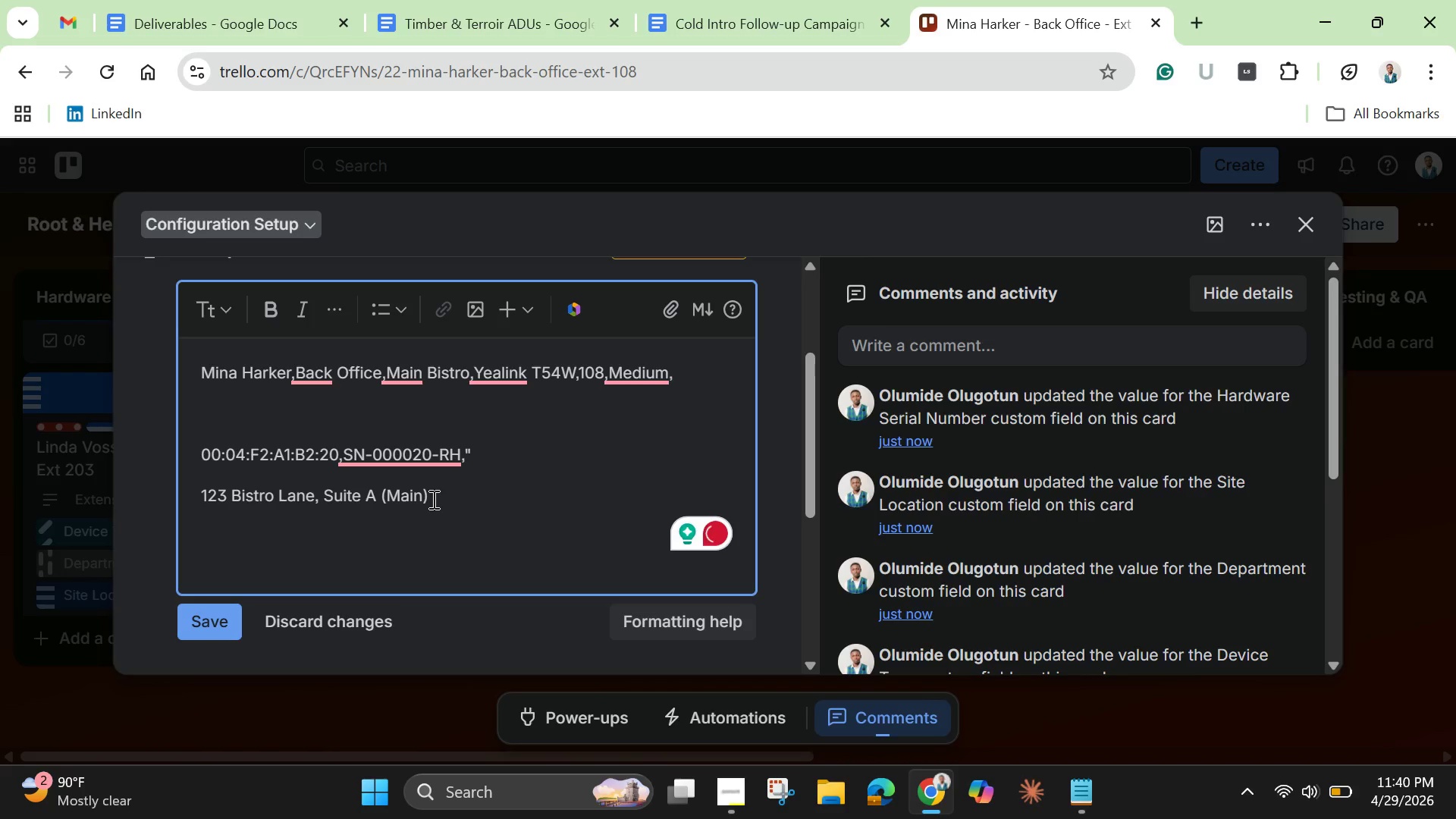 
triple_click([432, 499])
 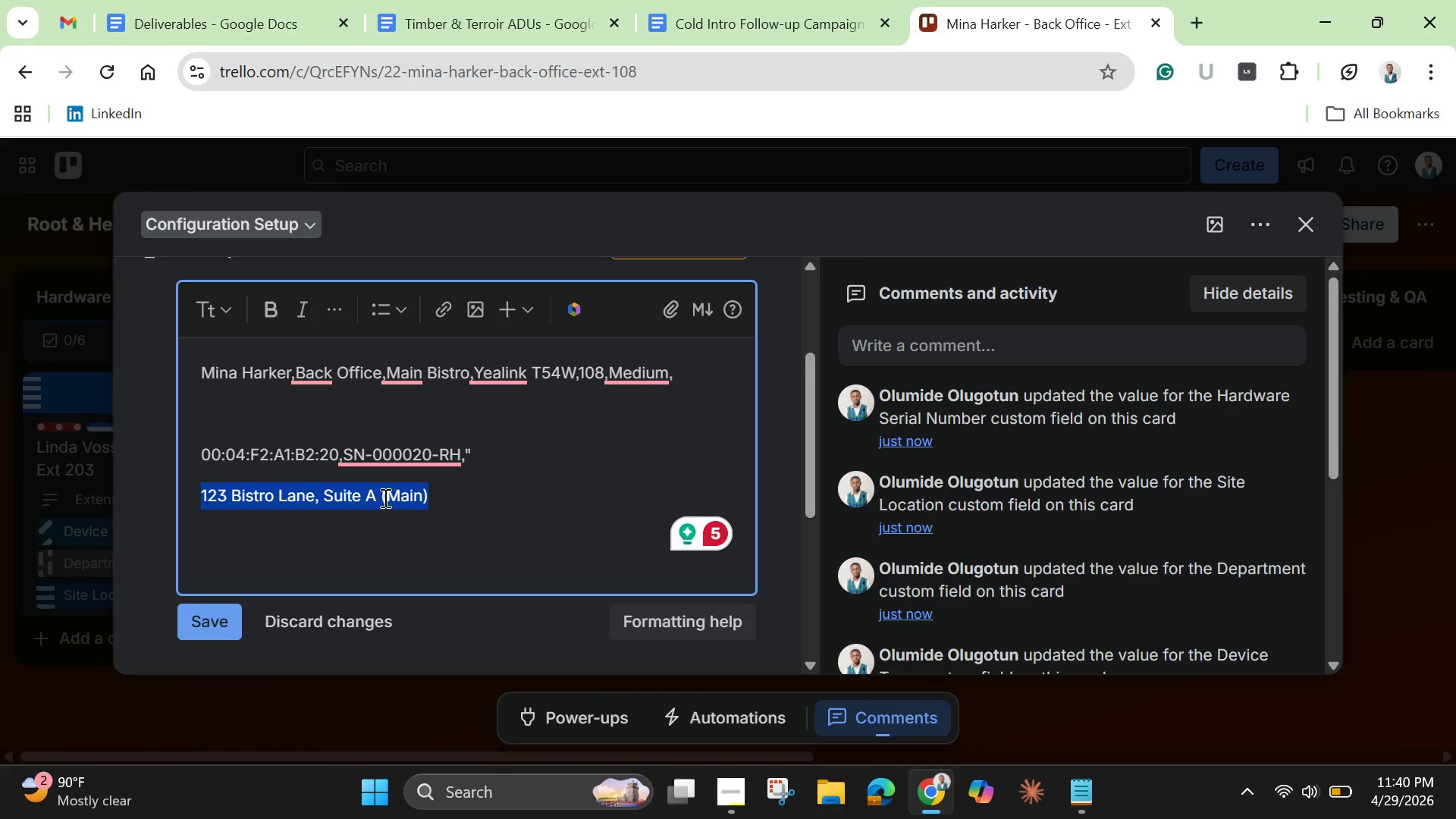 
right_click([384, 497])
 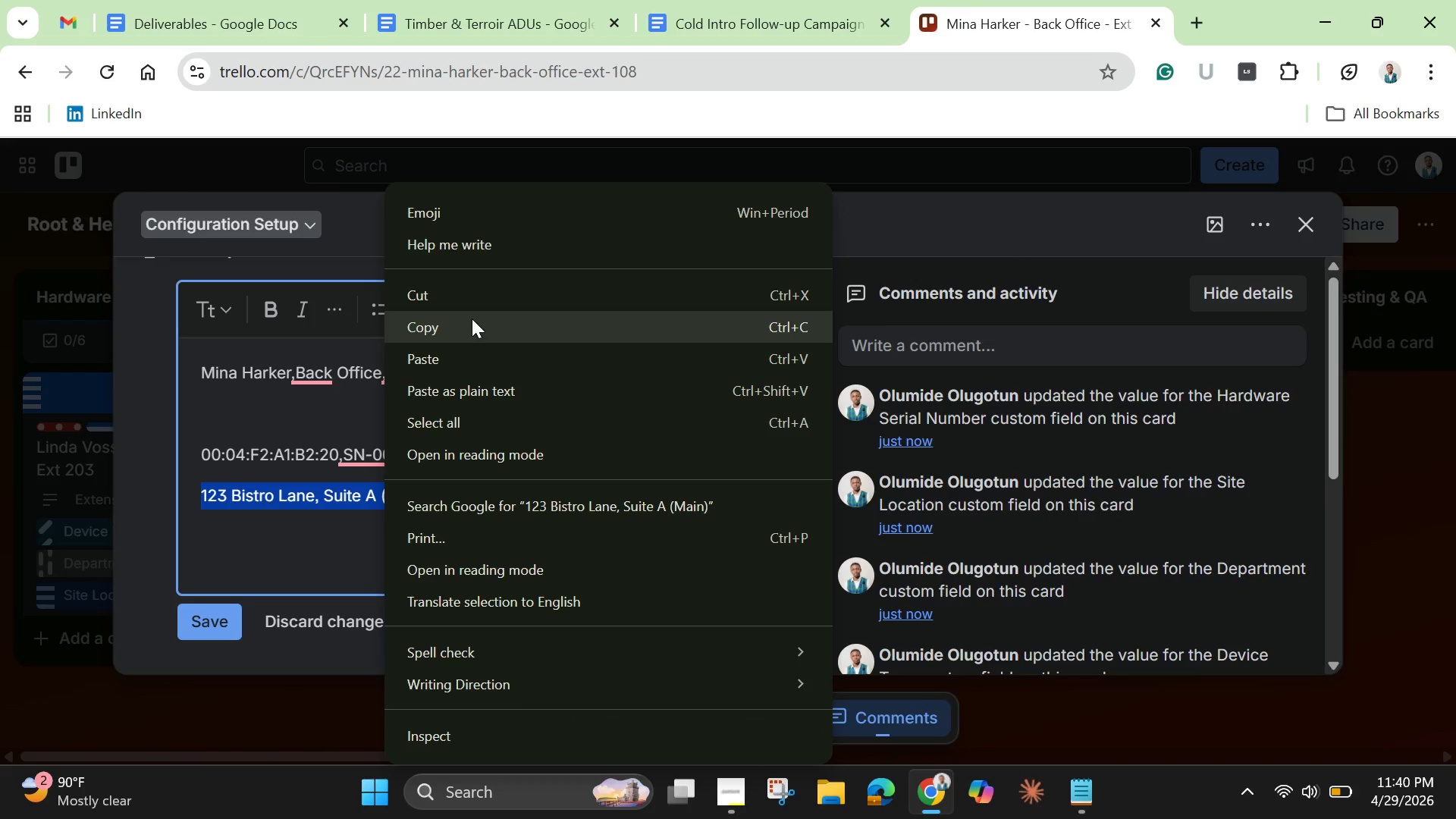 
left_click([472, 322])
 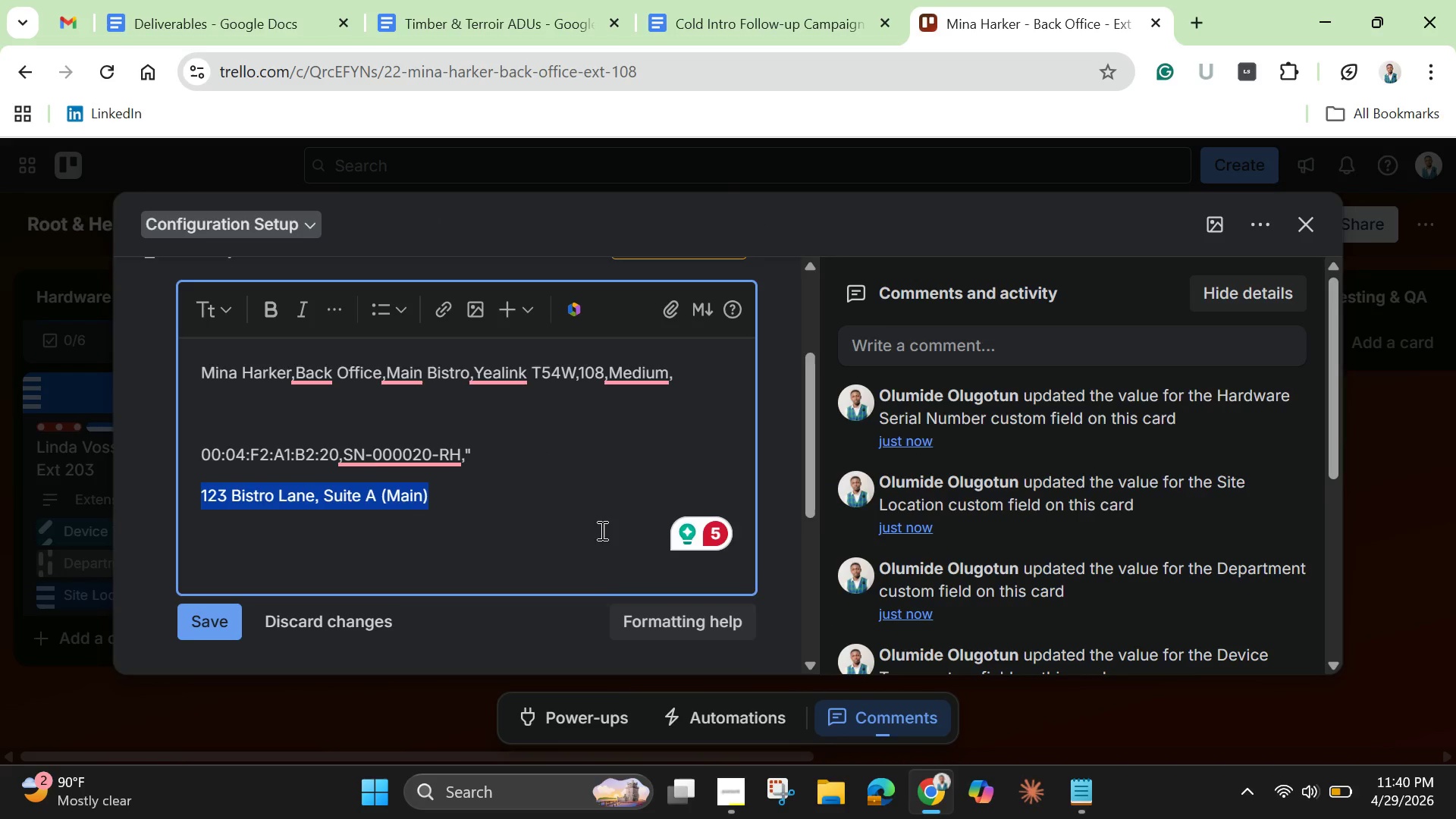 
scroll: coordinate [602, 536], scroll_direction: down, amount: 3.0
 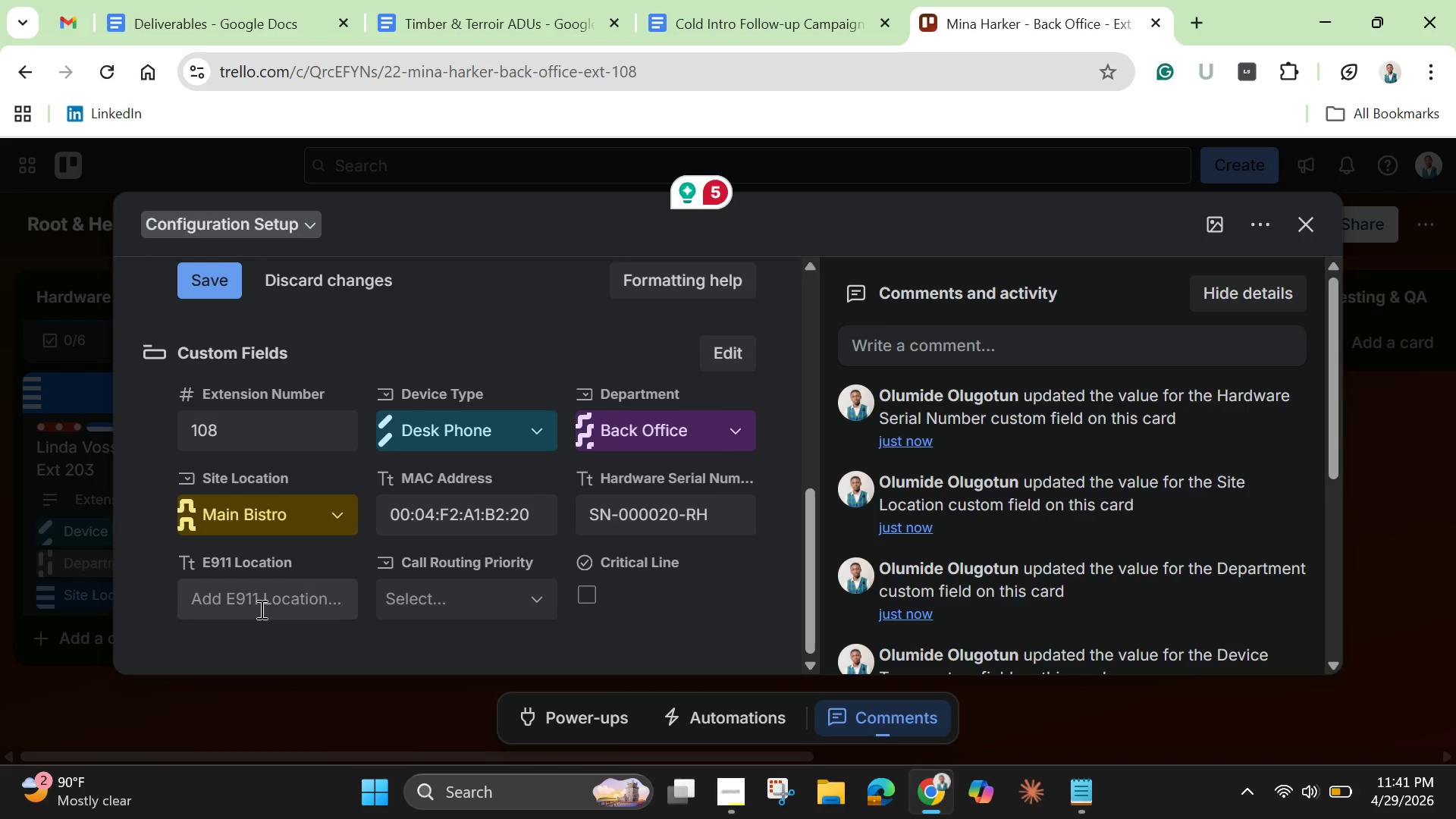 
left_click([255, 605])
 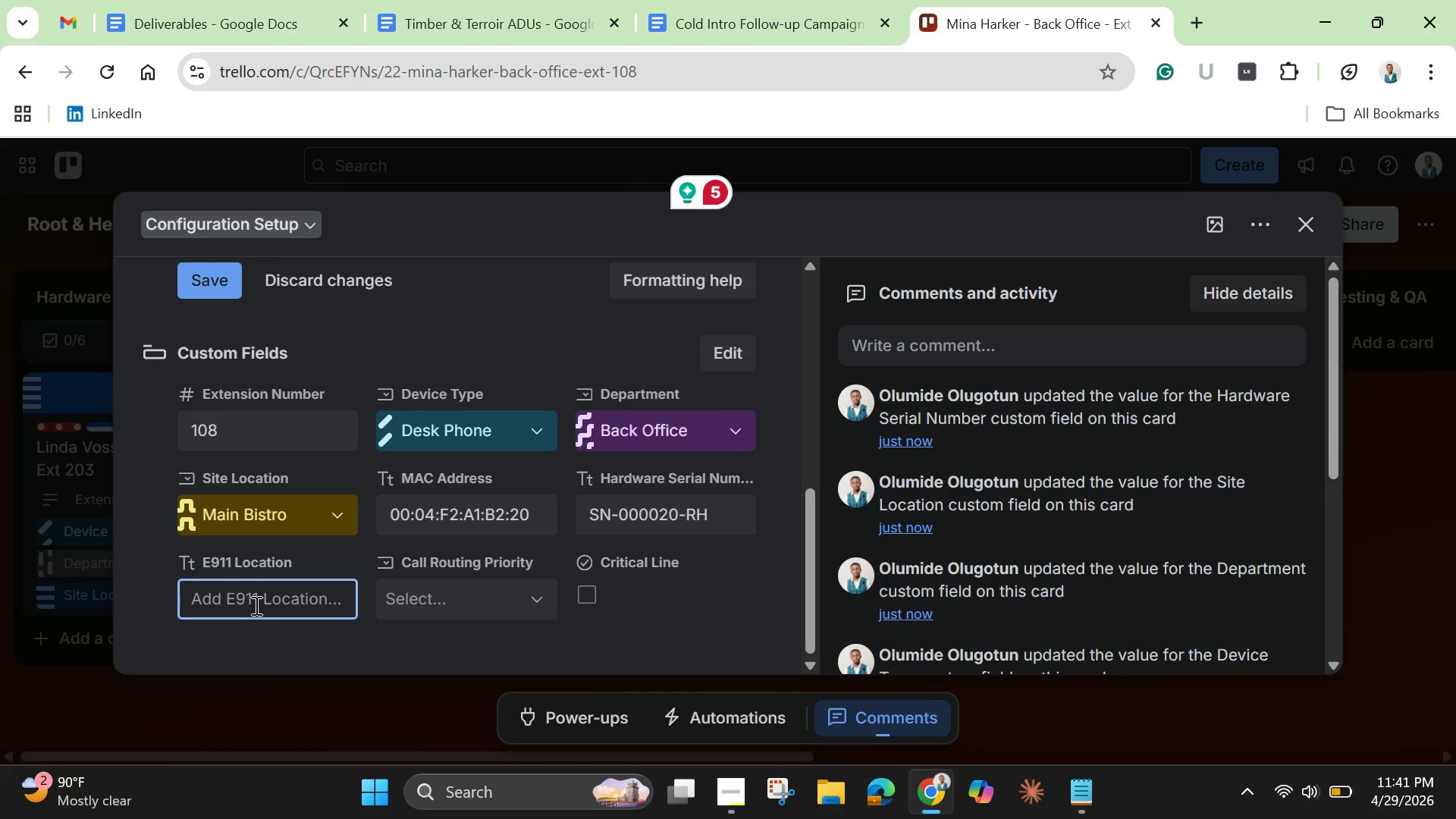 
key(Control+V)
 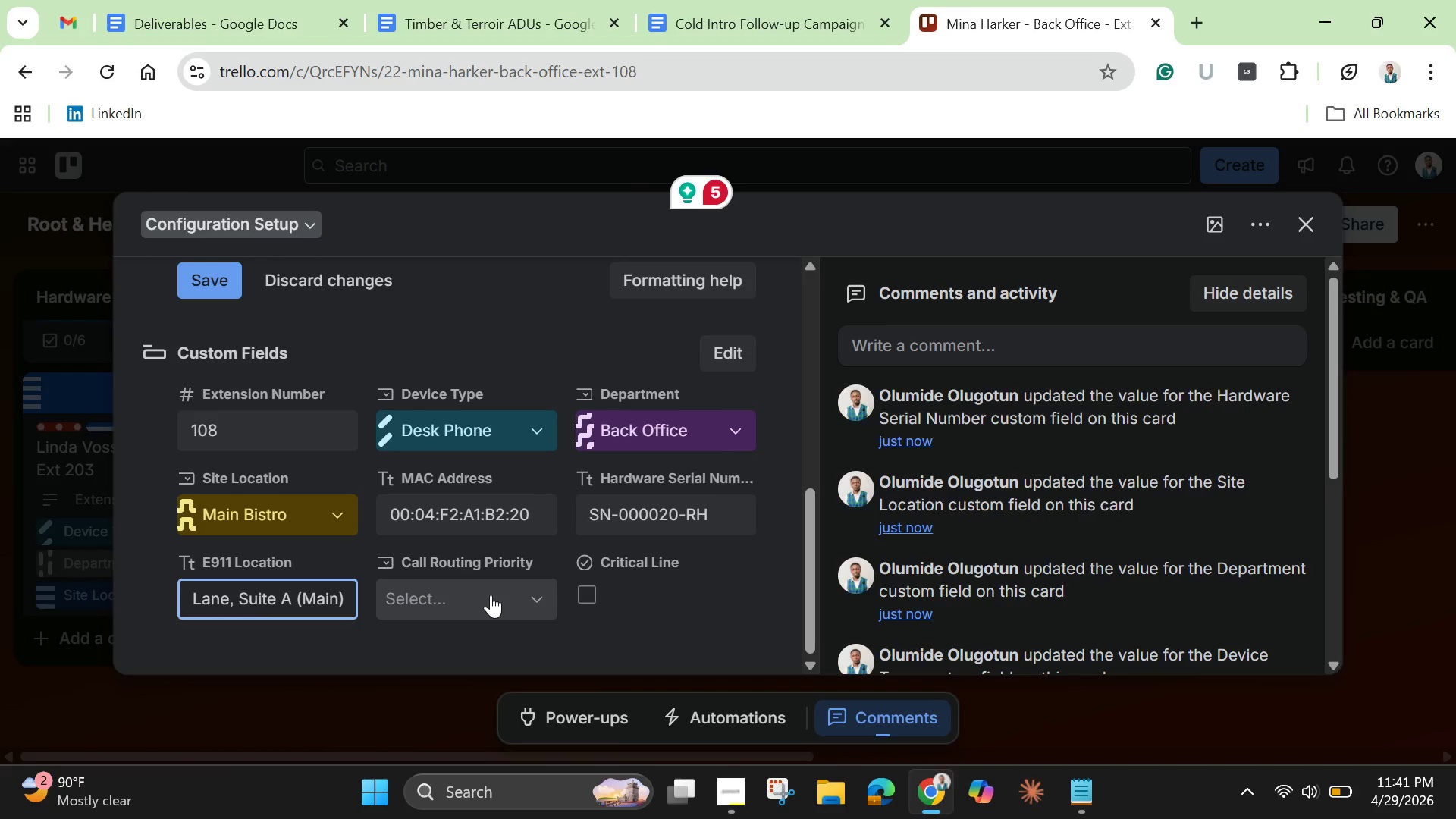 
left_click([491, 595])
 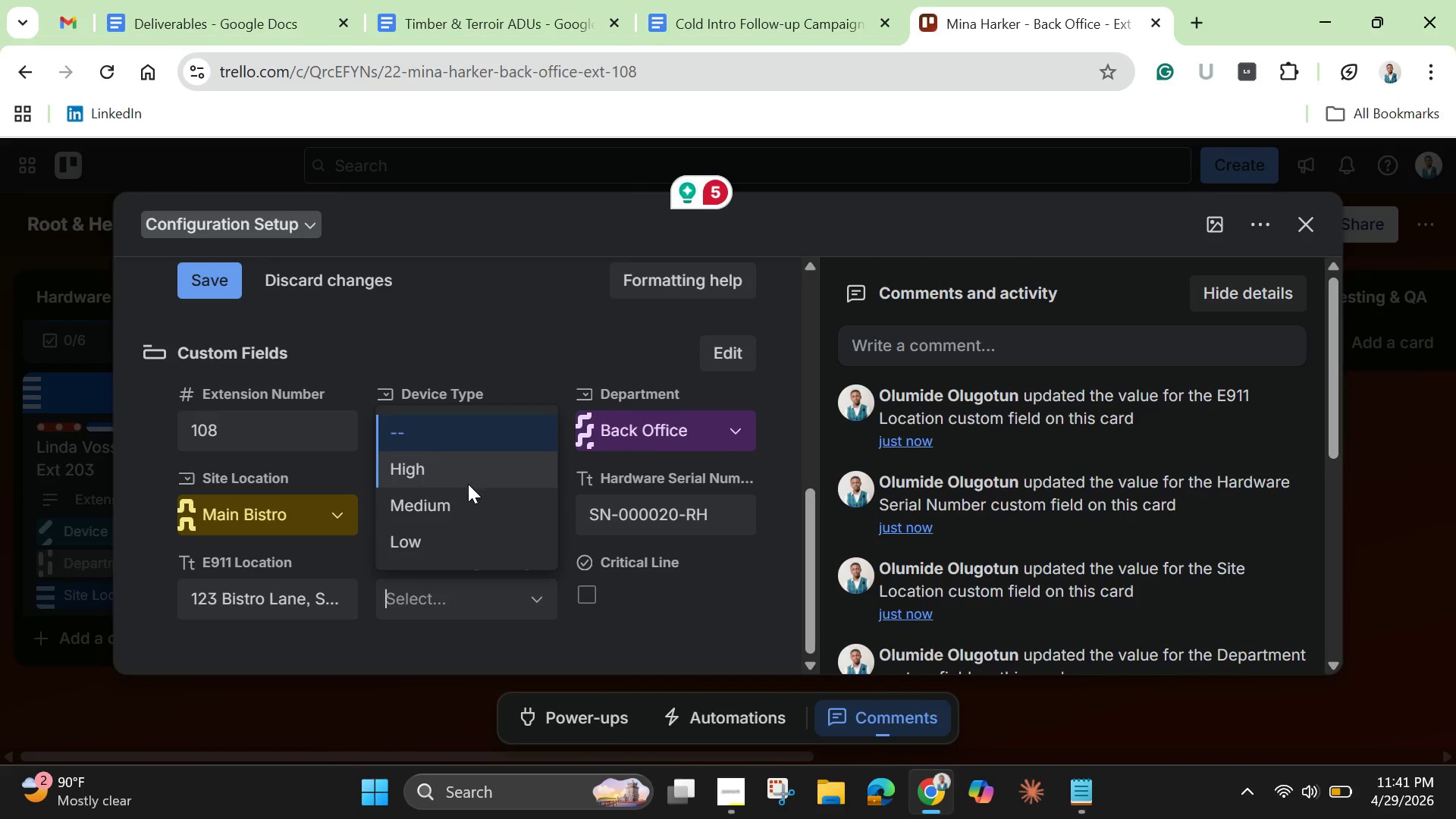 
left_click([465, 513])
 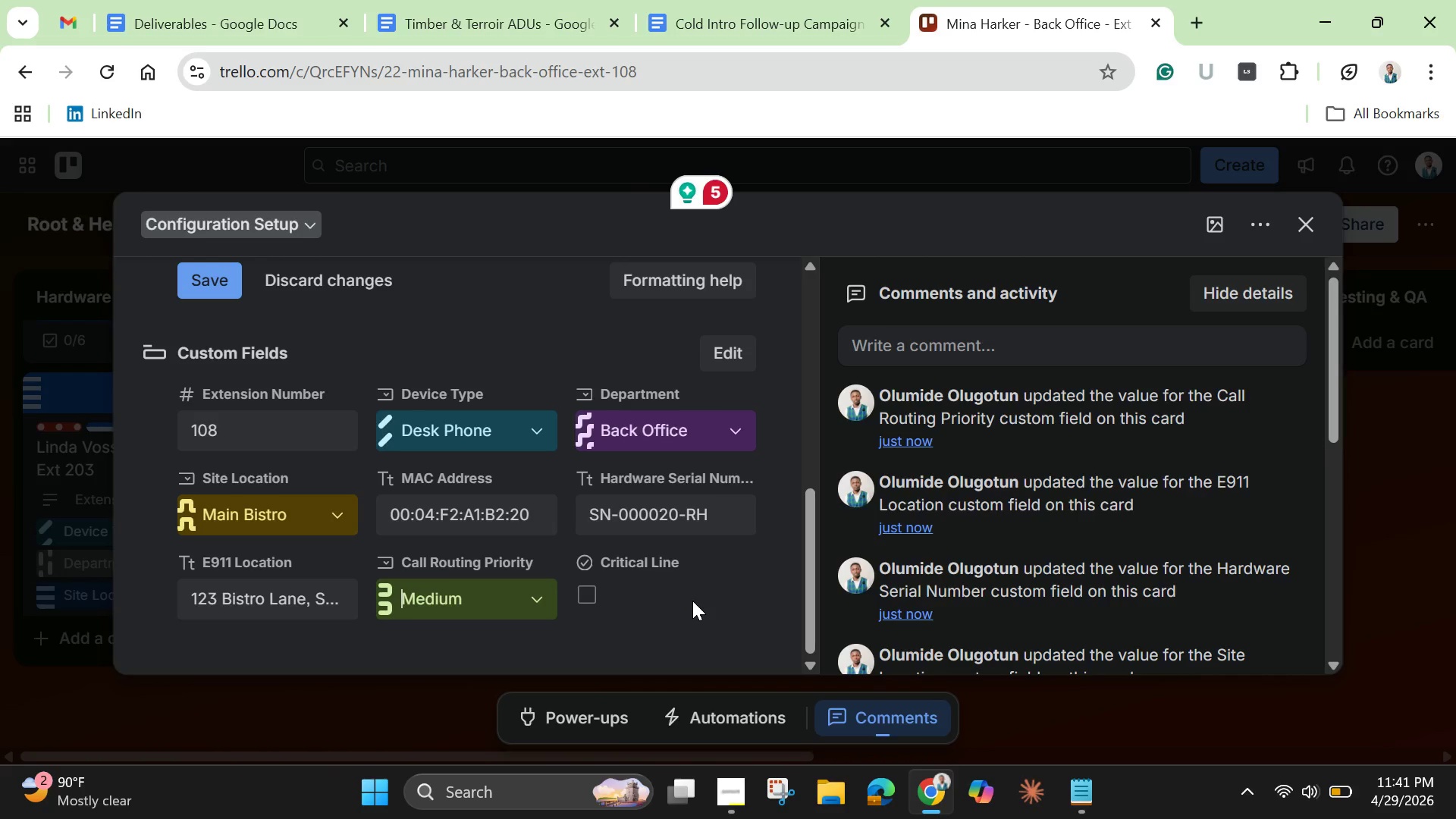 
left_click([692, 601])
 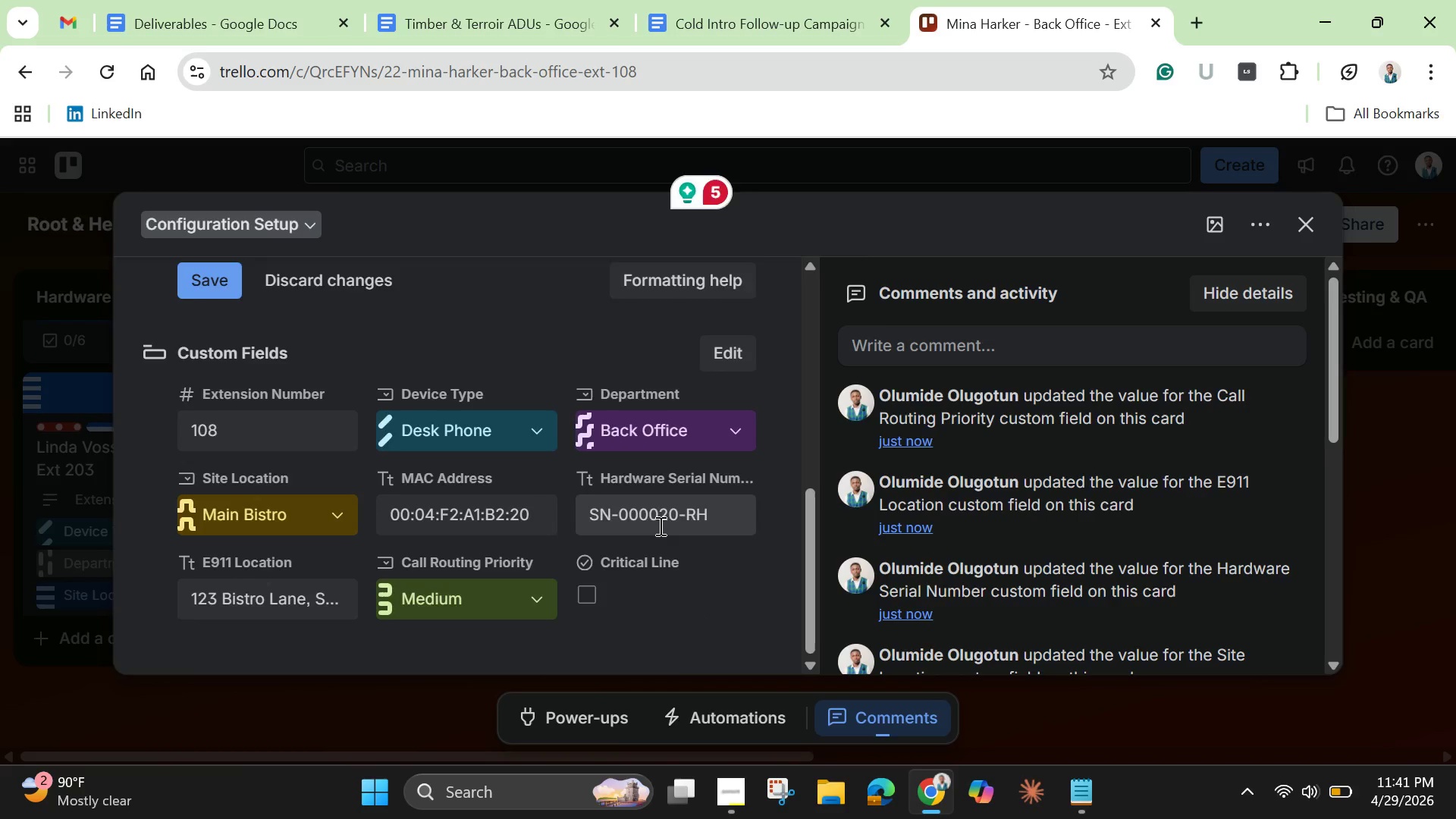 
scroll: coordinate [659, 526], scroll_direction: up, amount: 2.0
 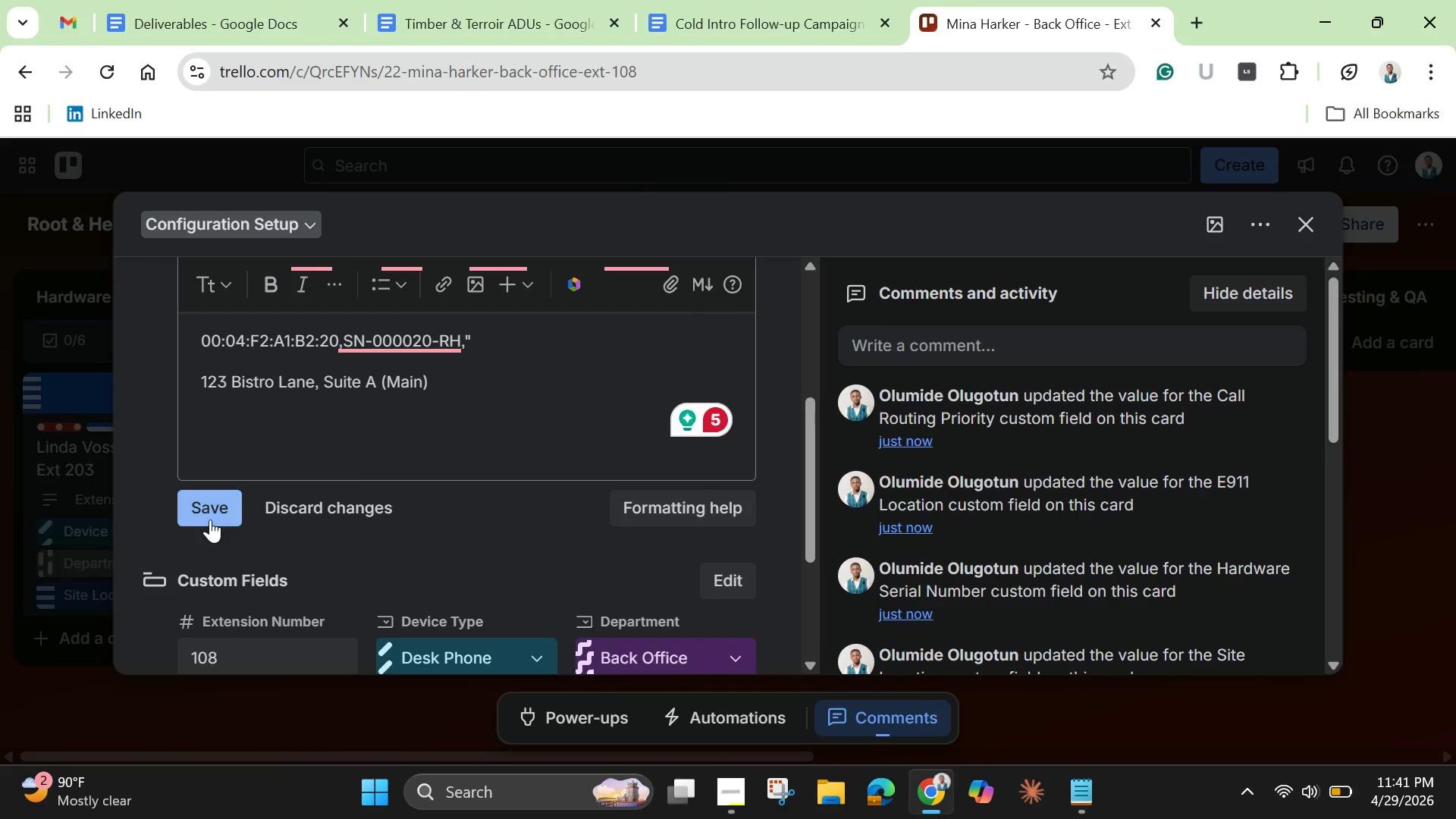 
left_click([199, 509])
 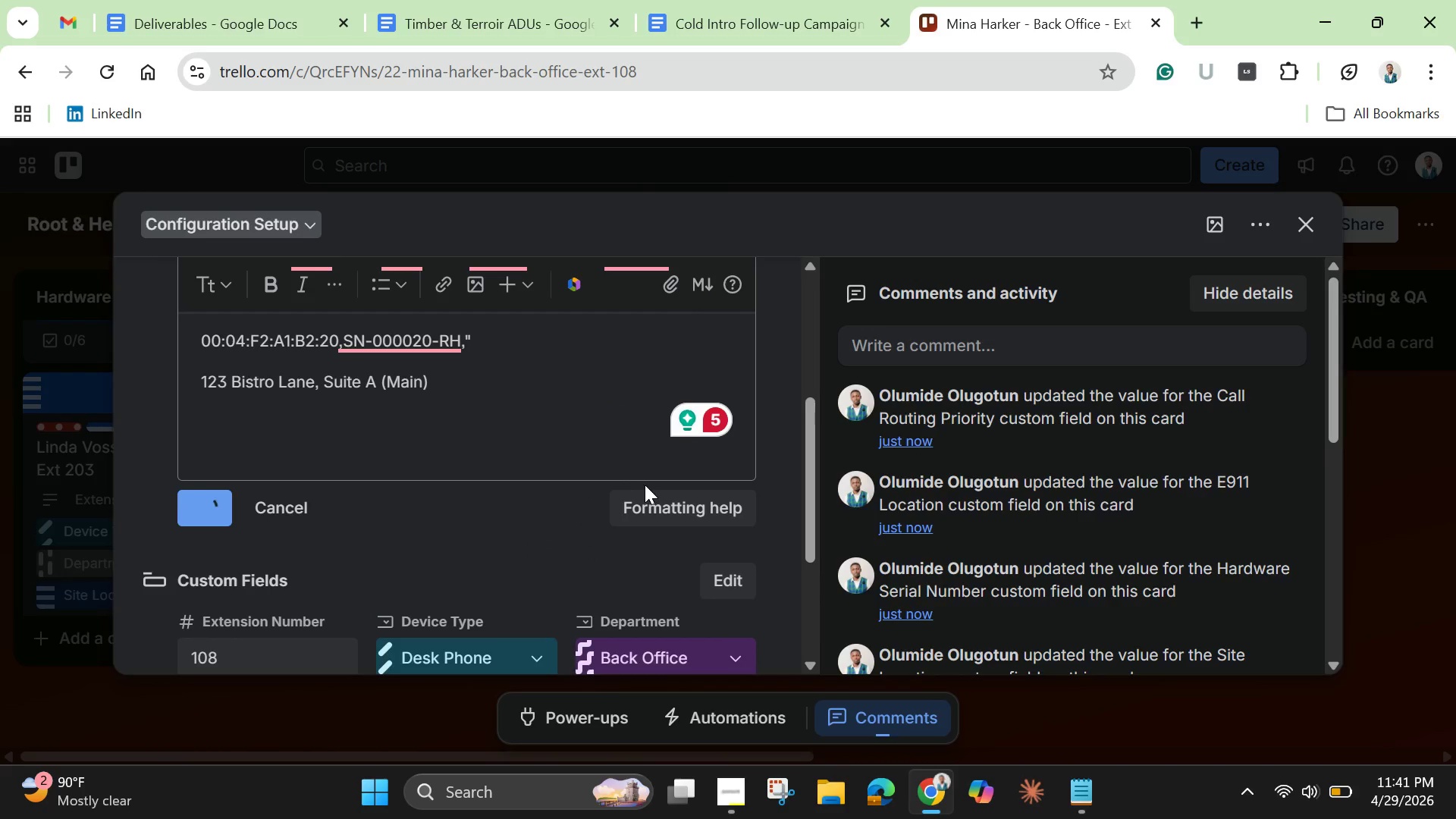 
scroll: coordinate [645, 485], scroll_direction: up, amount: 6.0
 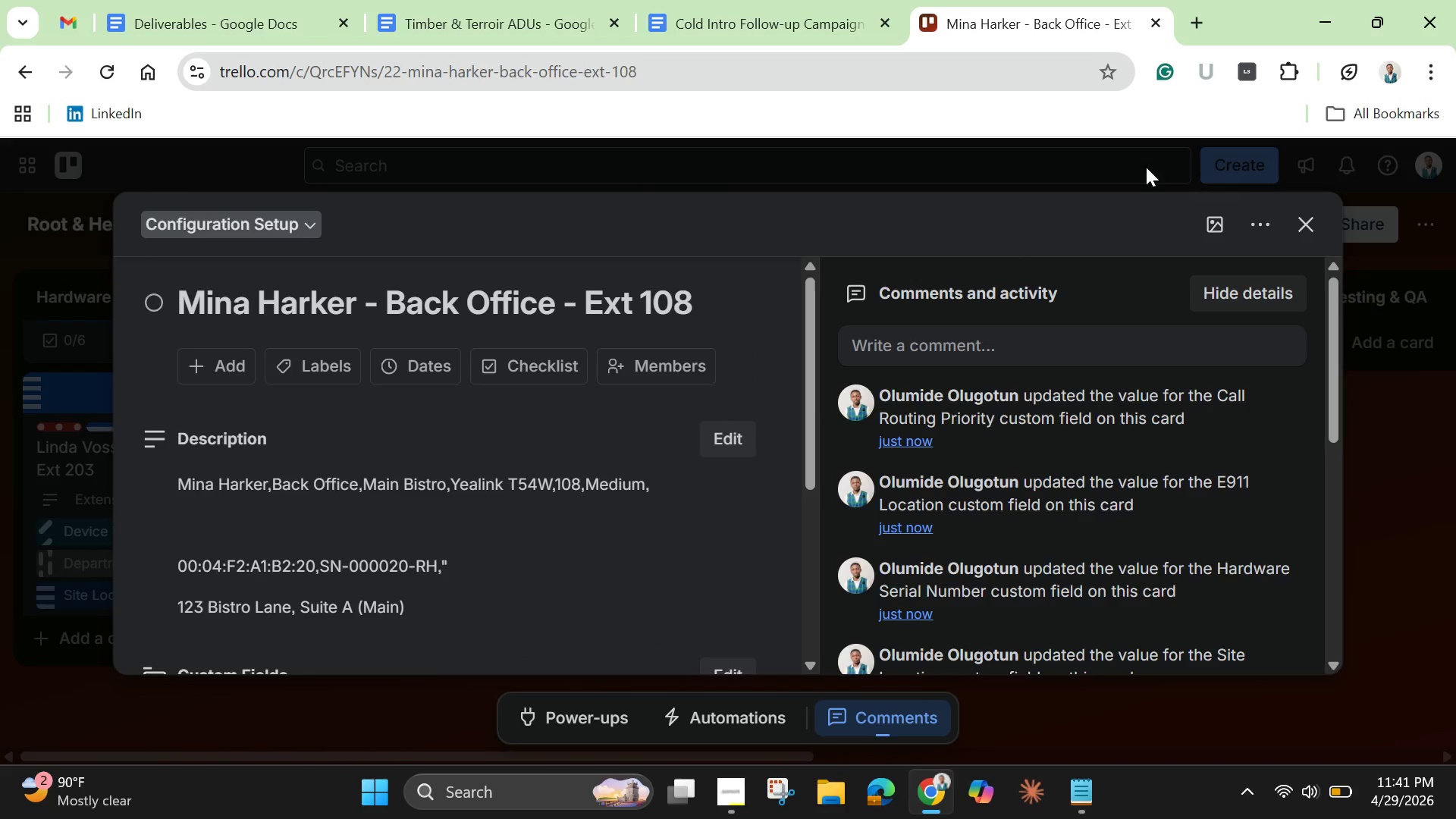 
left_click([1216, 222])
 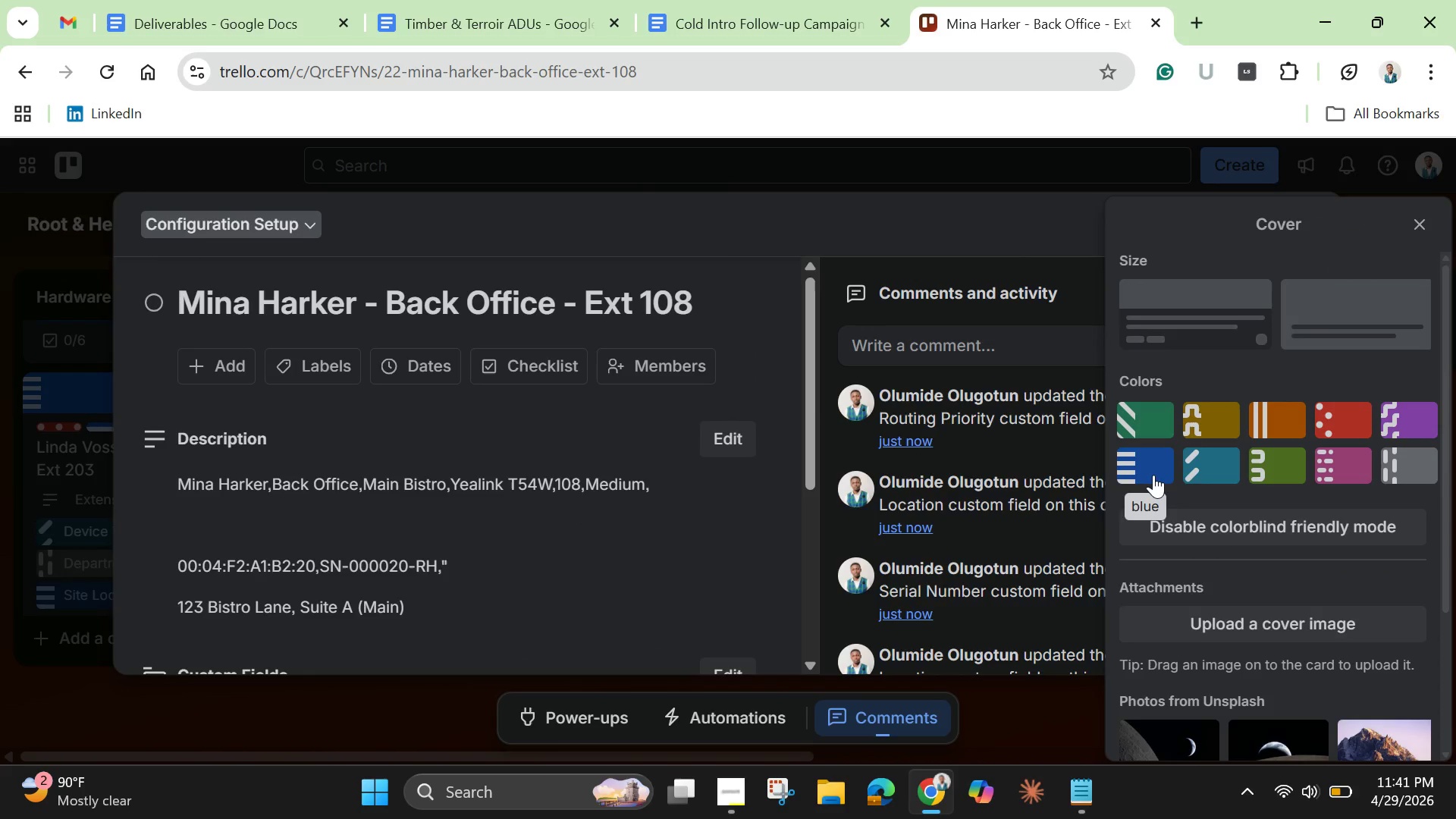 
left_click([1153, 475])
 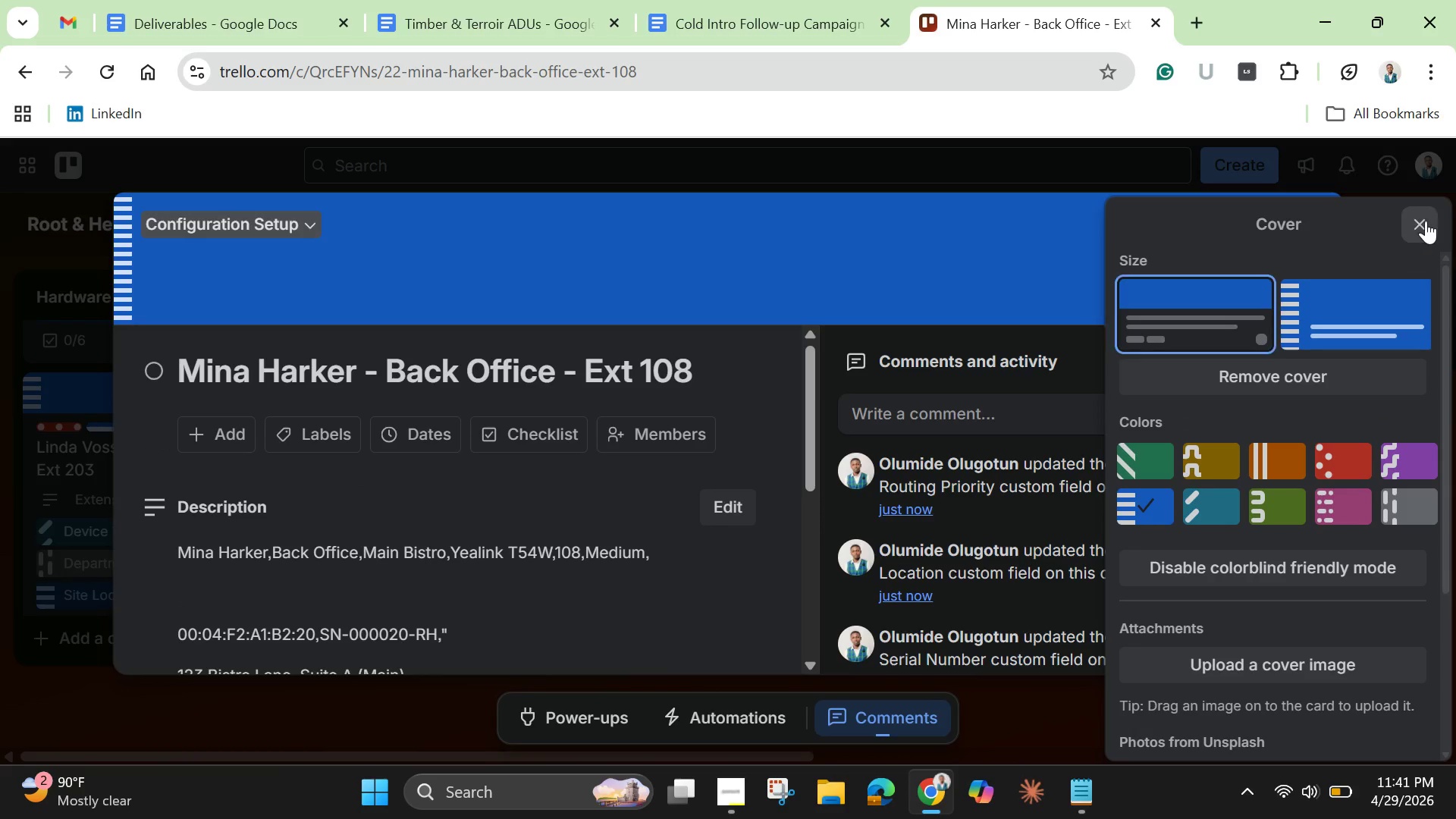 
left_click([1426, 219])
 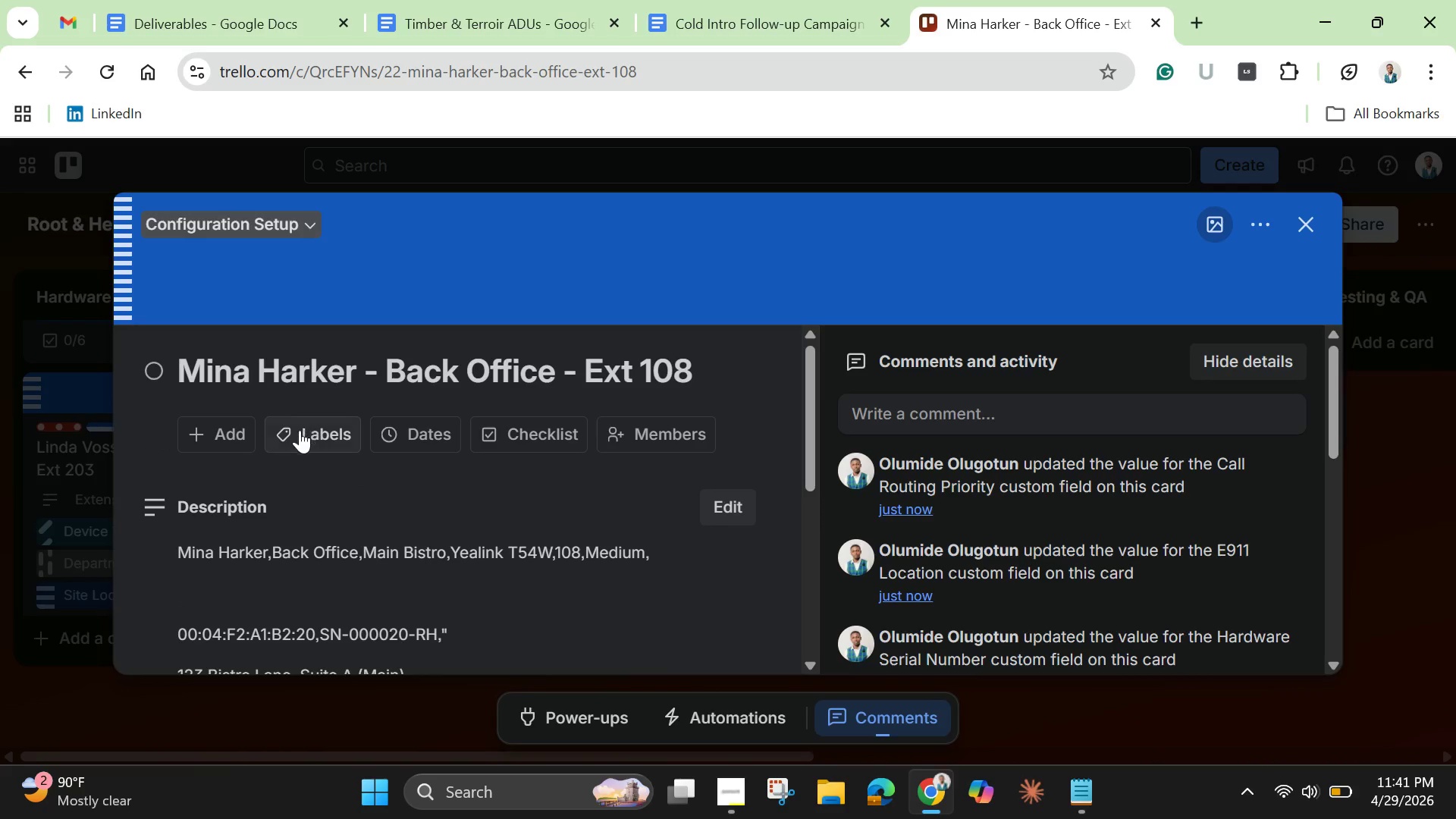 
left_click([303, 424])
 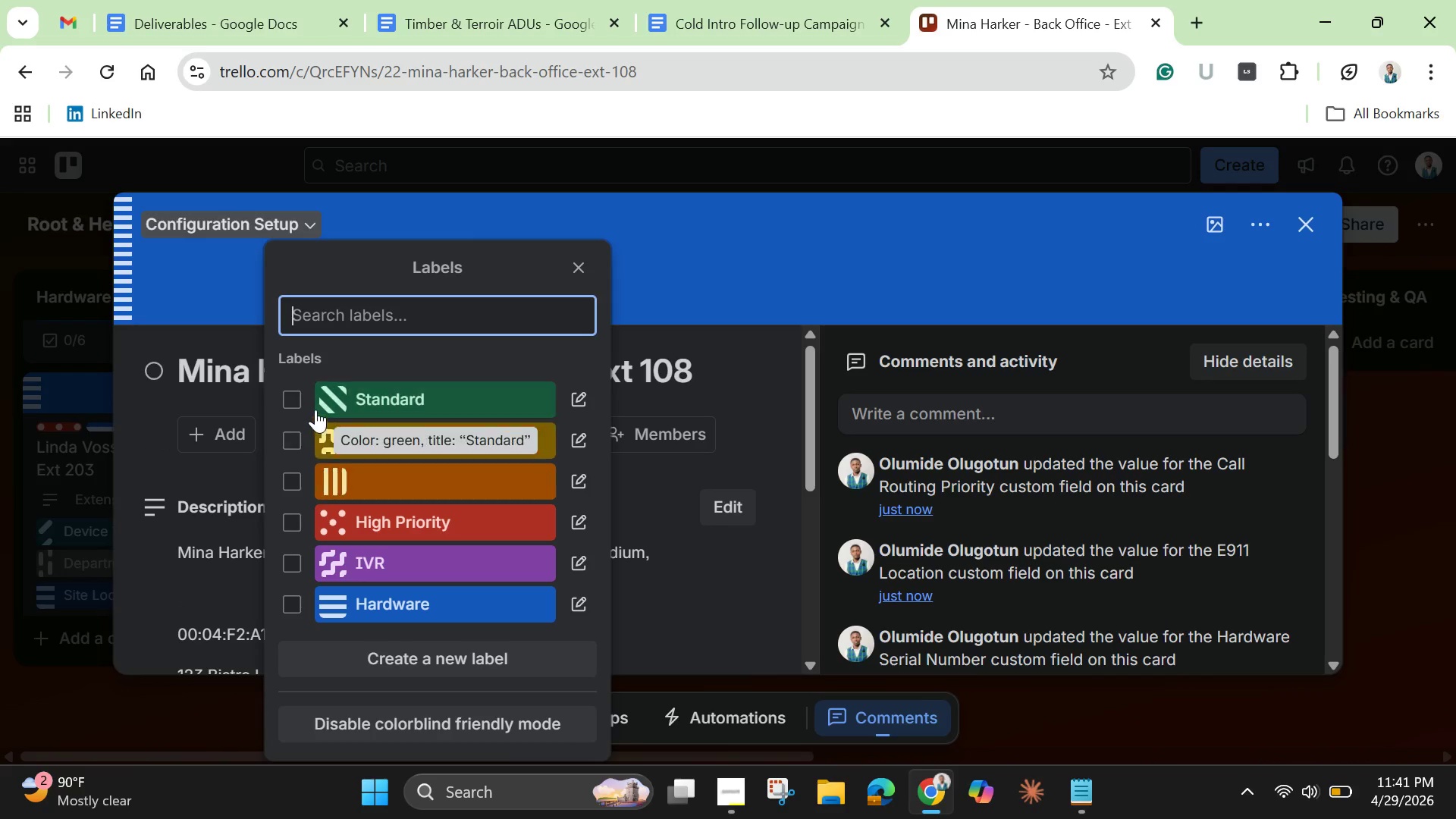 
left_click([294, 394])
 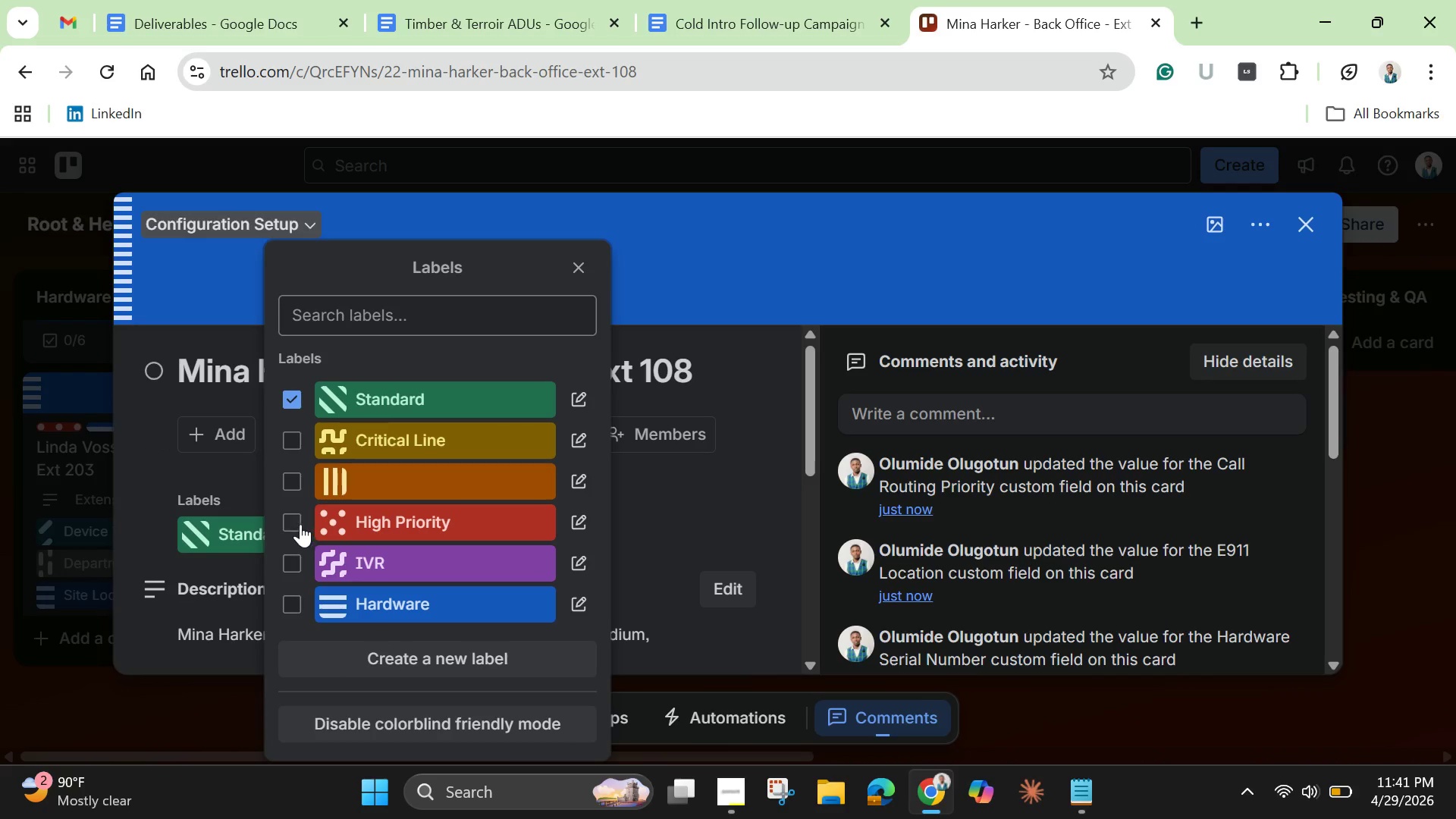 
left_click([307, 596])
 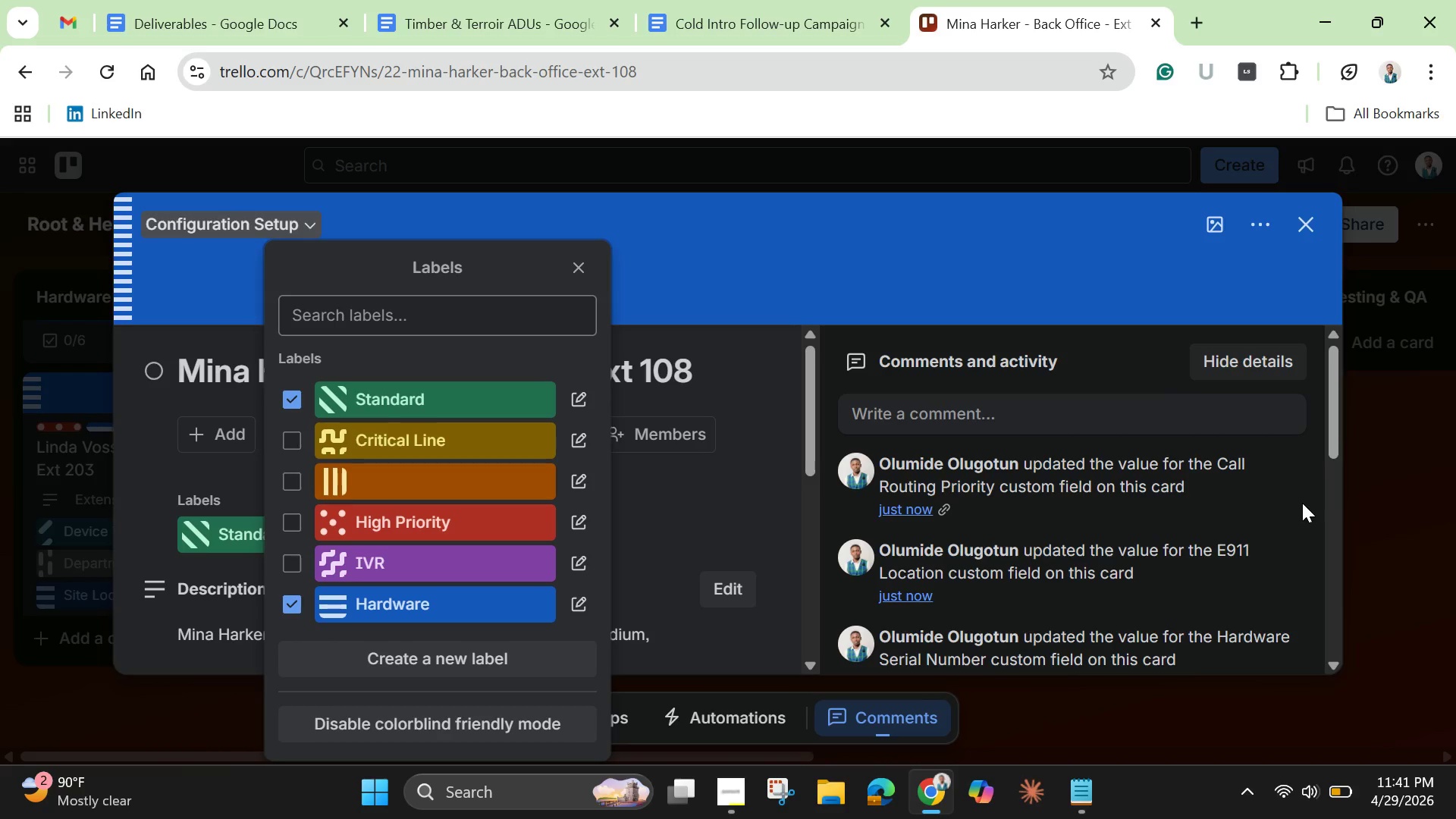 
left_click([715, 486])
 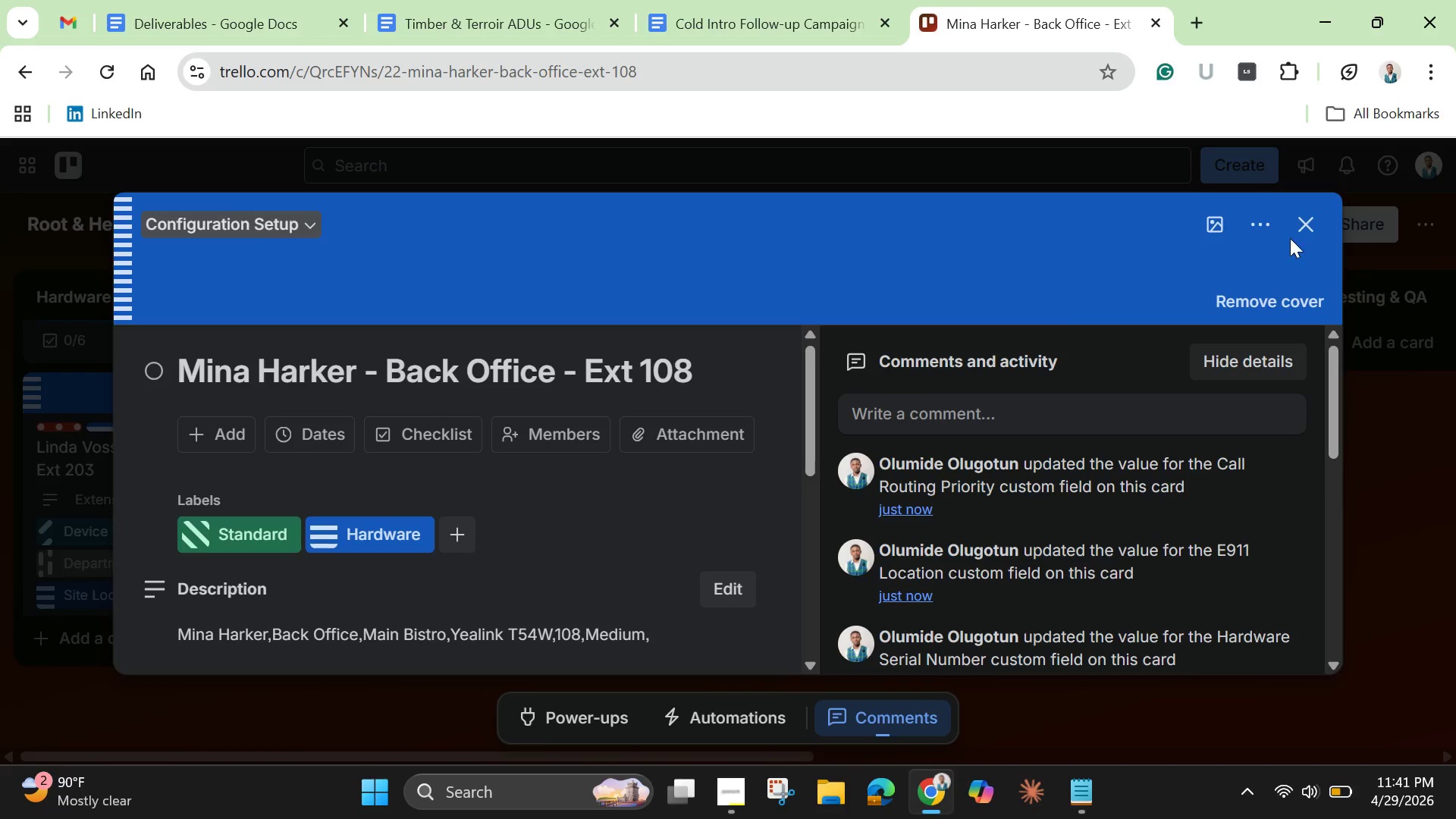 
left_click([1297, 230])
 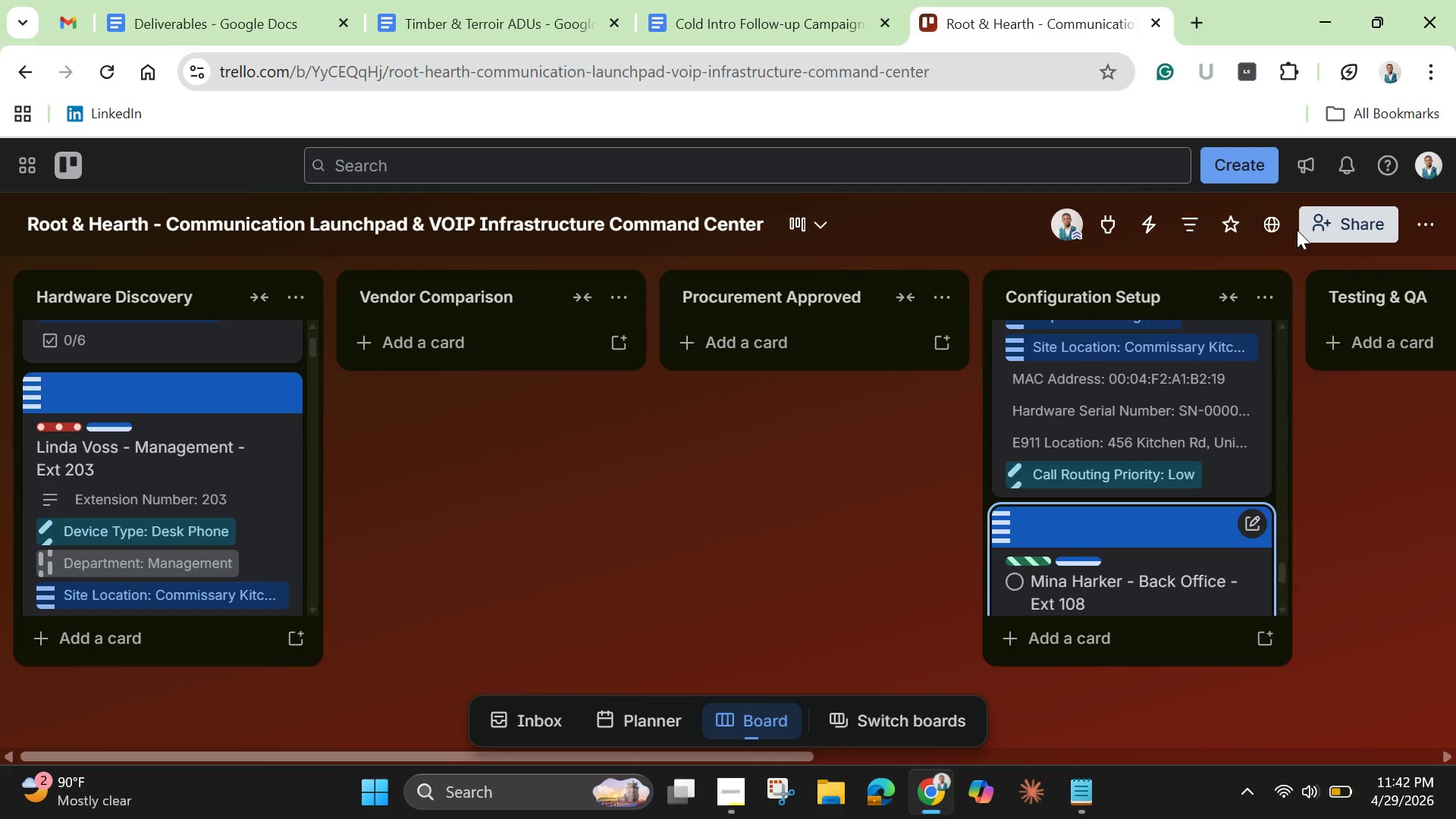 
wait(40.8)
 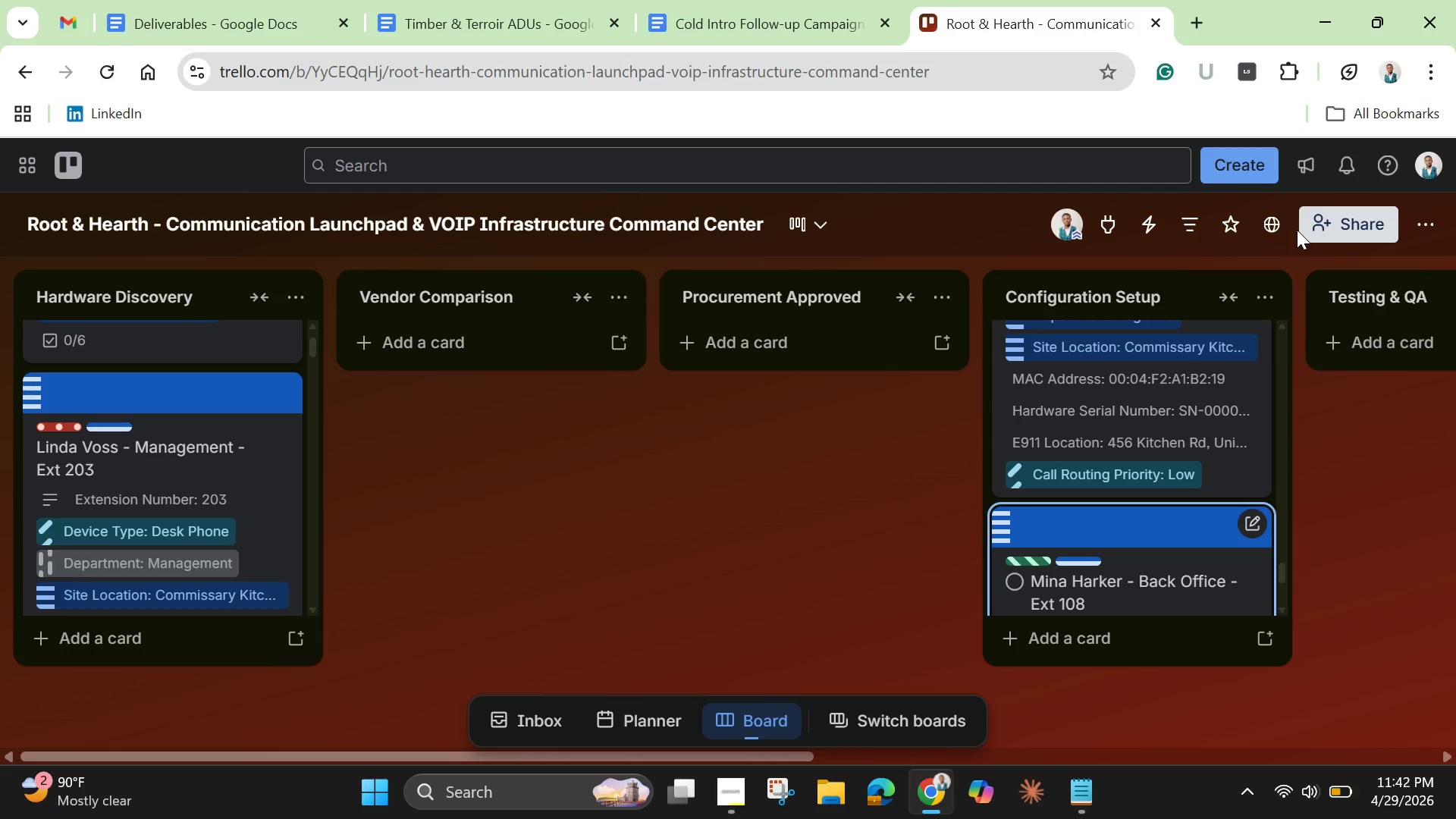 
scroll: coordinate [1191, 474], scroll_direction: down, amount: 15.0
 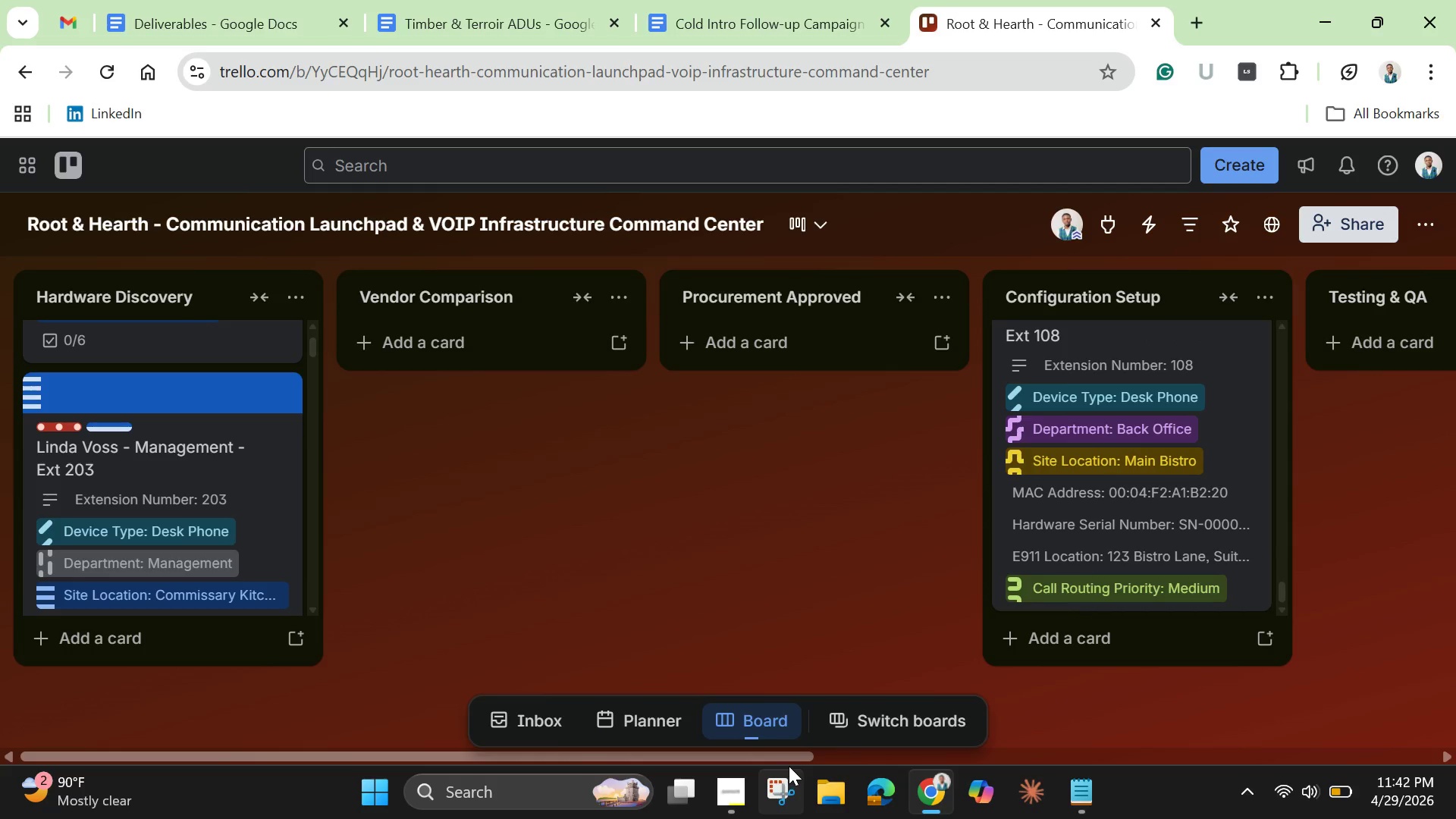 
left_click_drag(start_coordinate=[790, 763], to_coordinate=[1090, 764])
 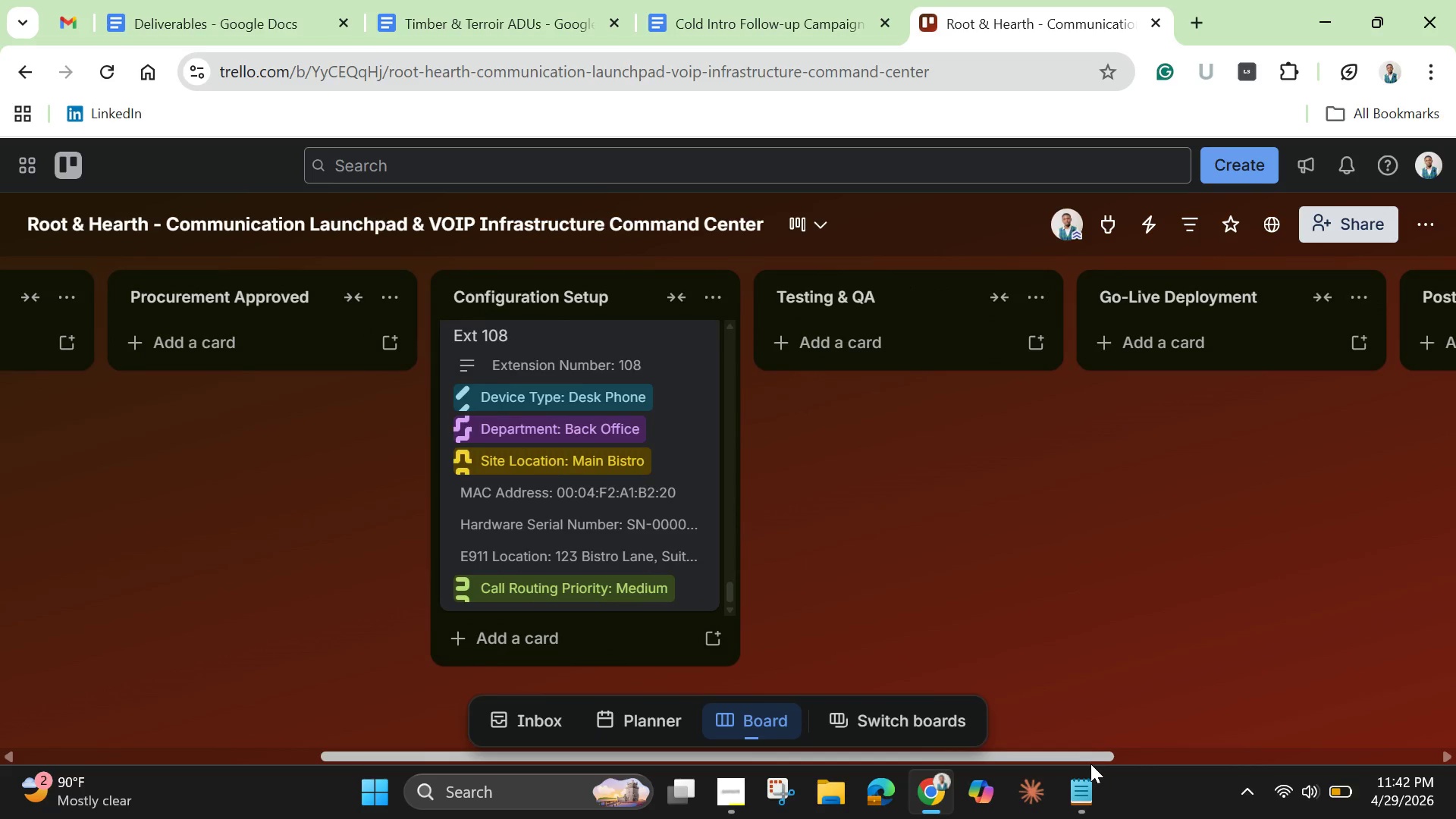 
wait(7.69)
 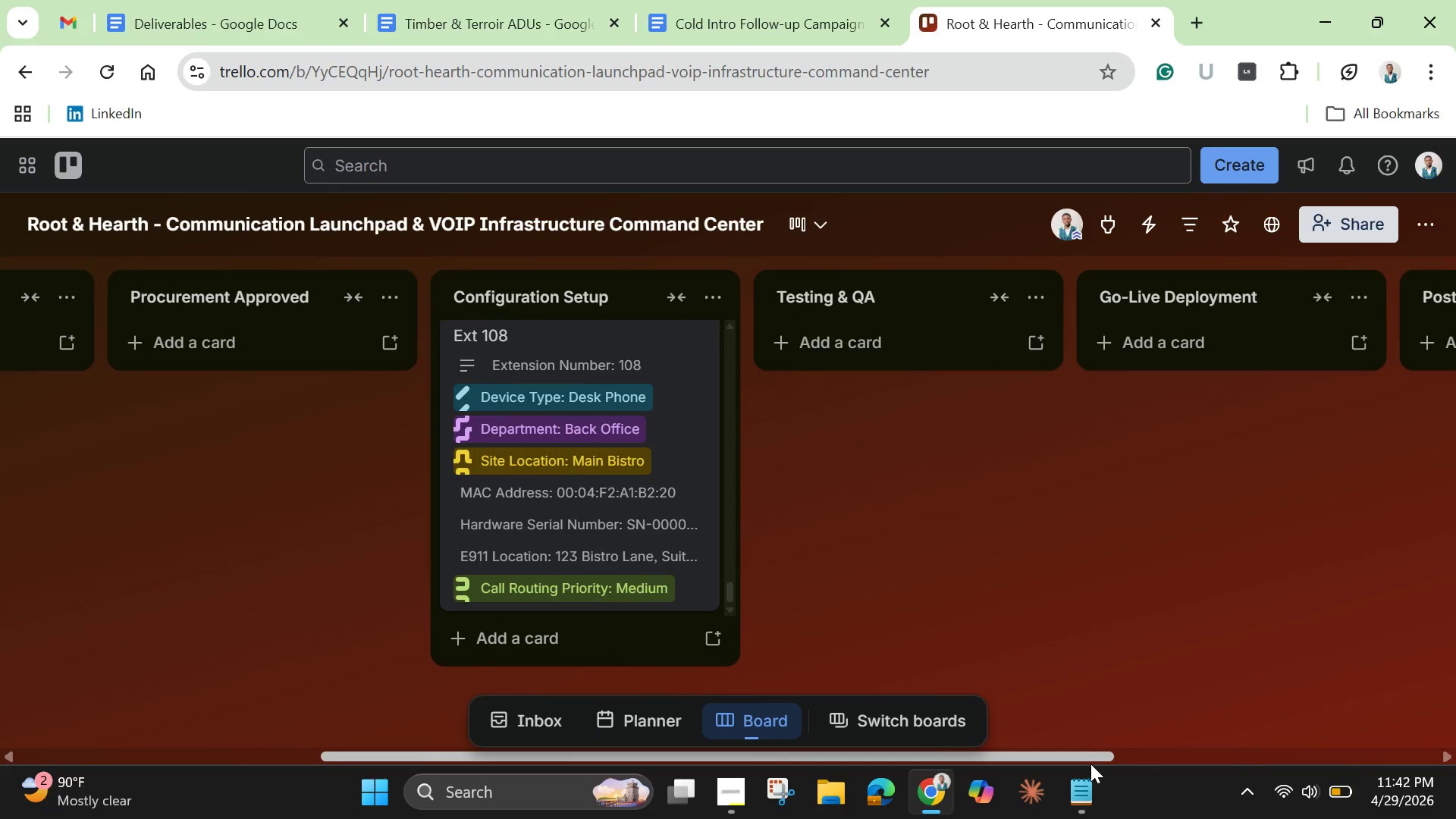 
left_click([1078, 789])
 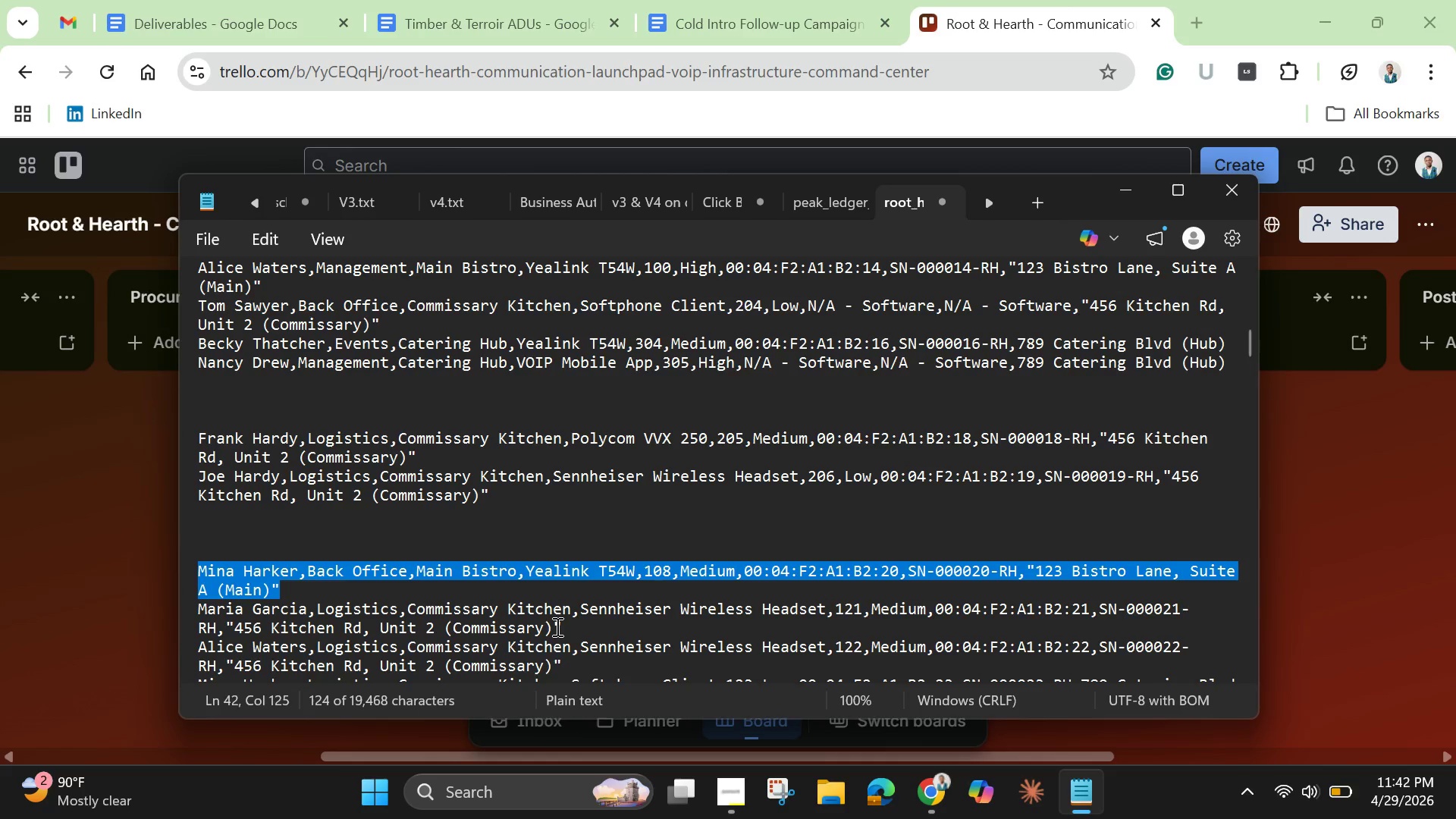 
left_click([405, 597])
 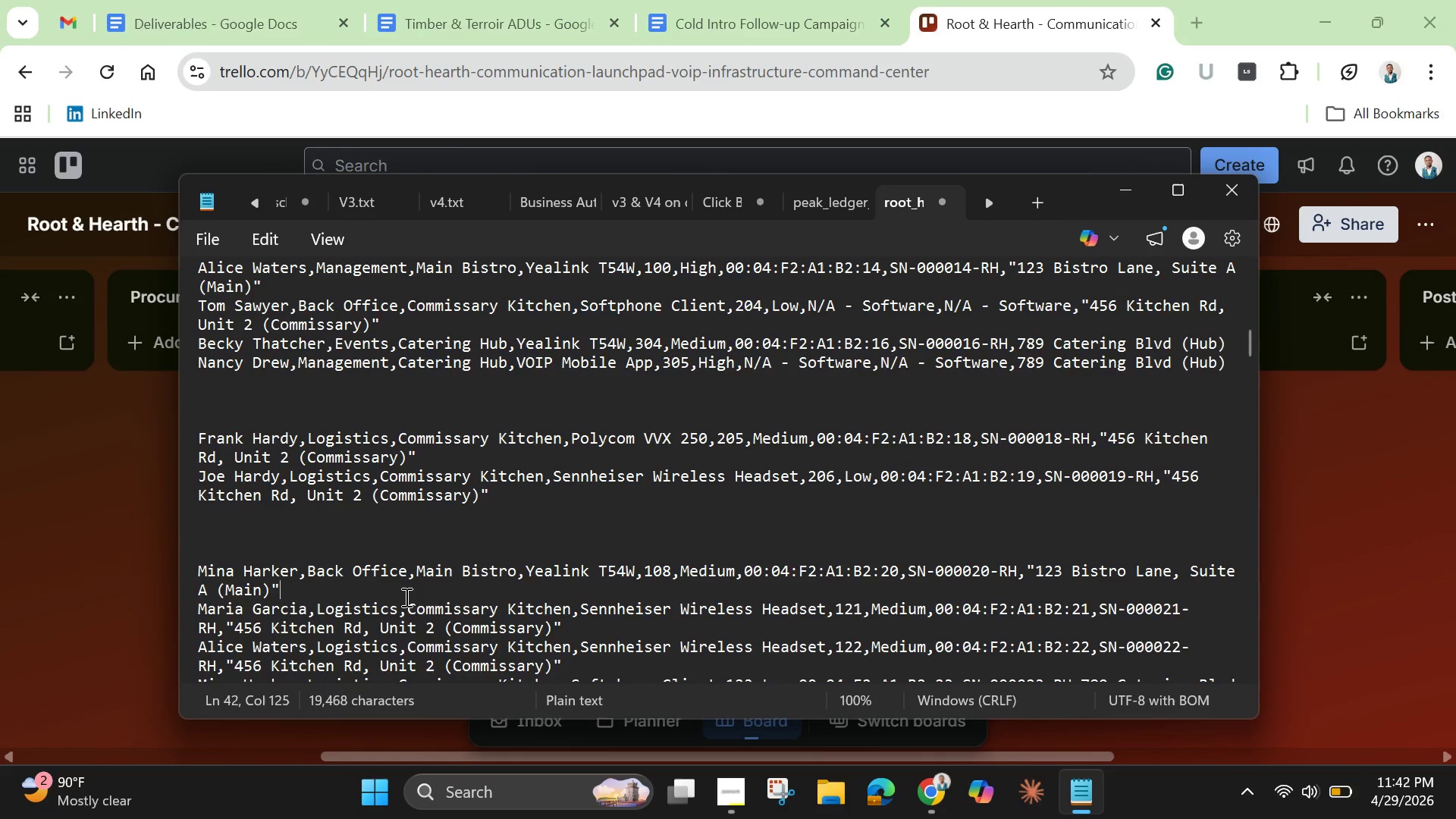 
key(Enter)
 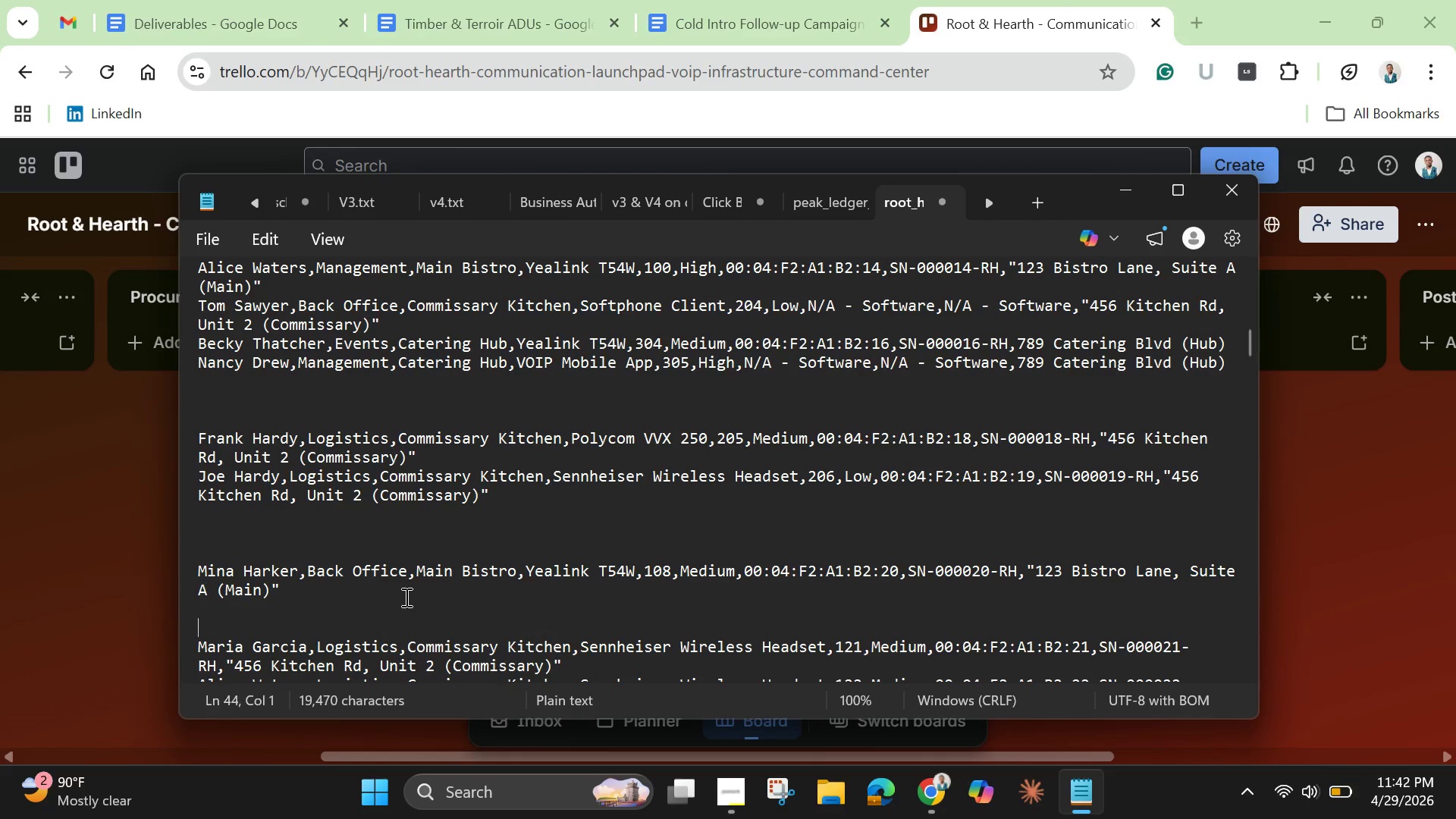 
key(Enter)
 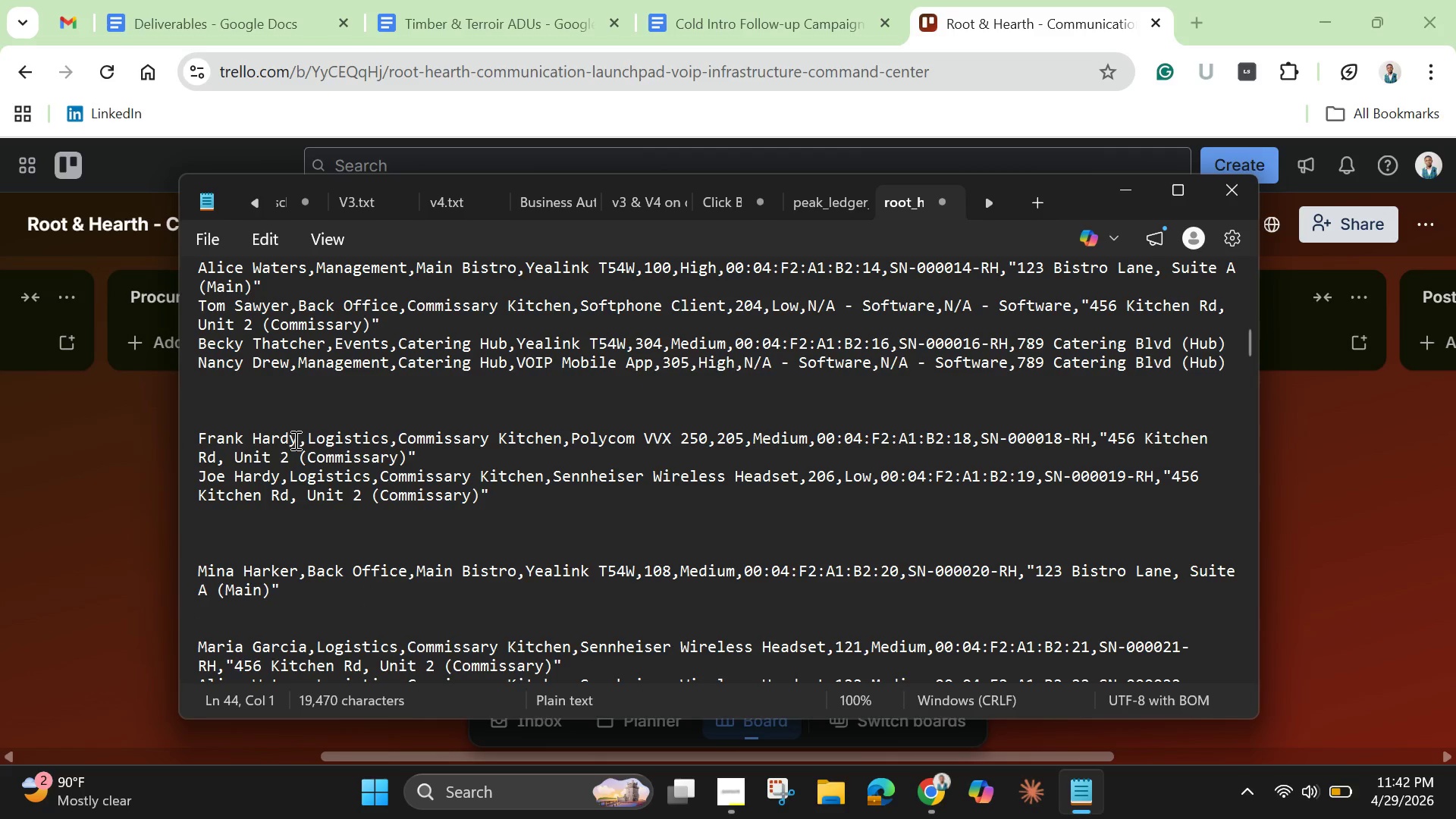 
scroll: coordinate [253, 388], scroll_direction: down, amount: 2.0
 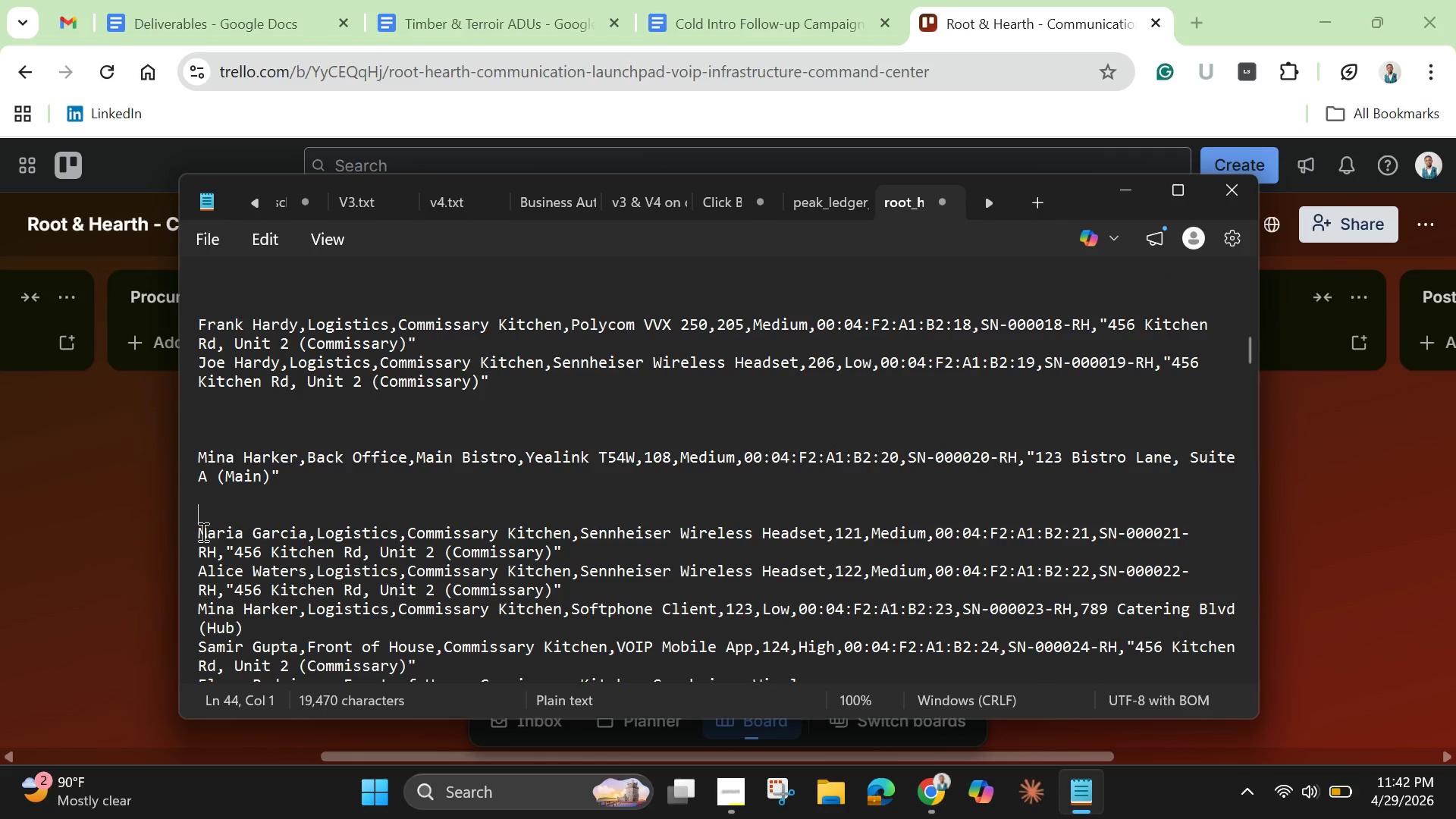 
left_click_drag(start_coordinate=[202, 532], to_coordinate=[575, 552])
 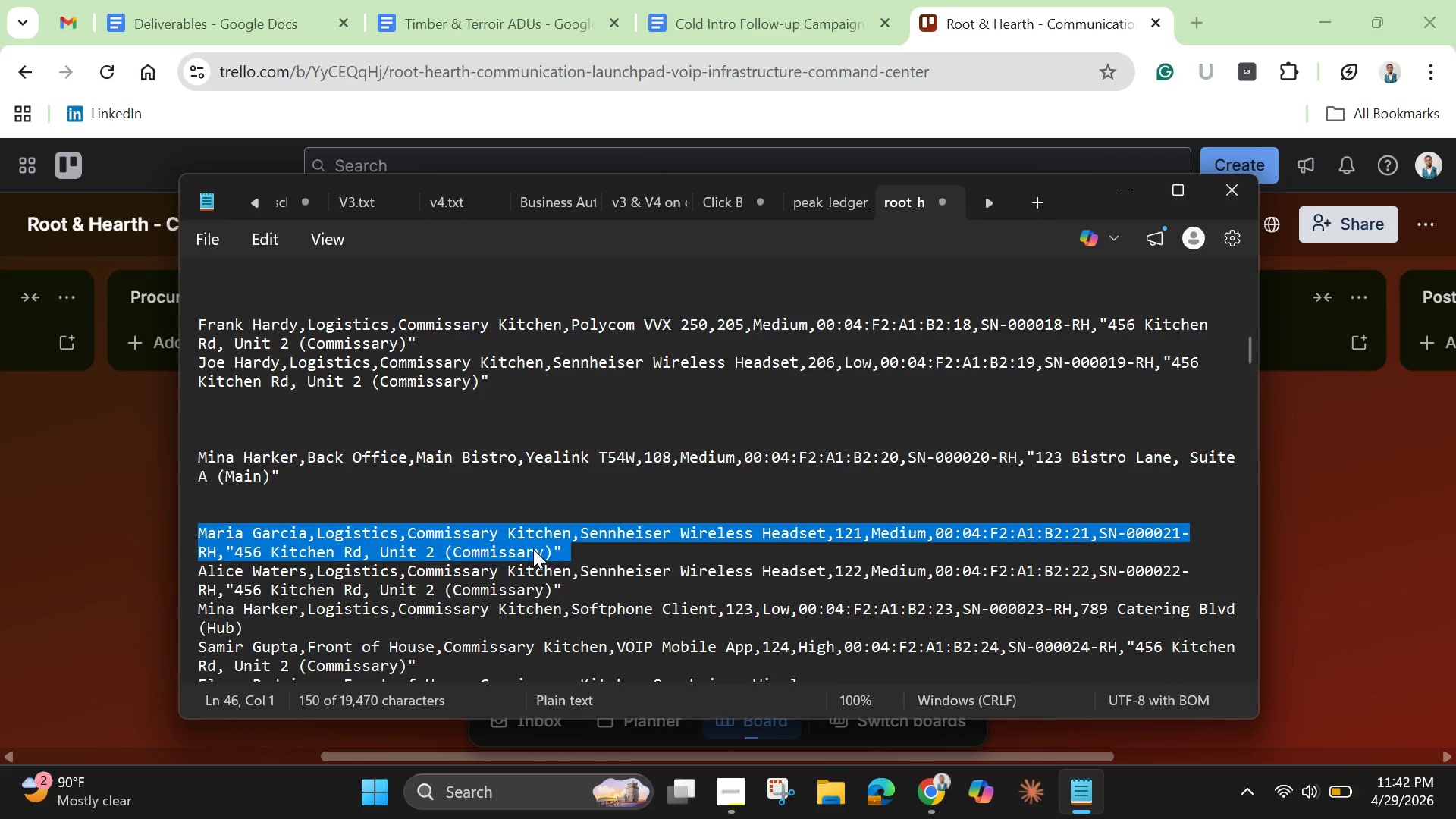 
right_click([533, 549])
 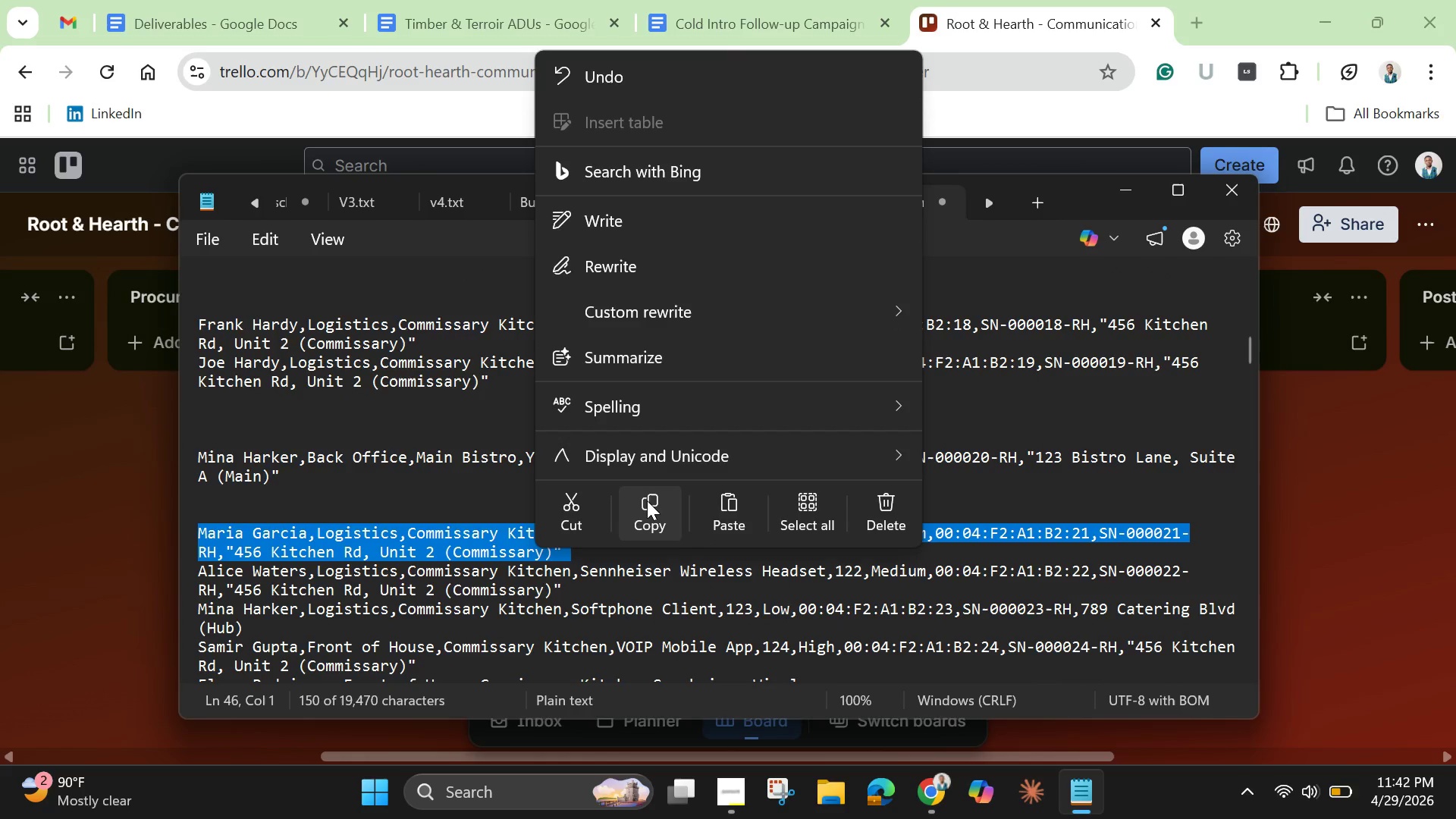 
left_click([658, 512])
 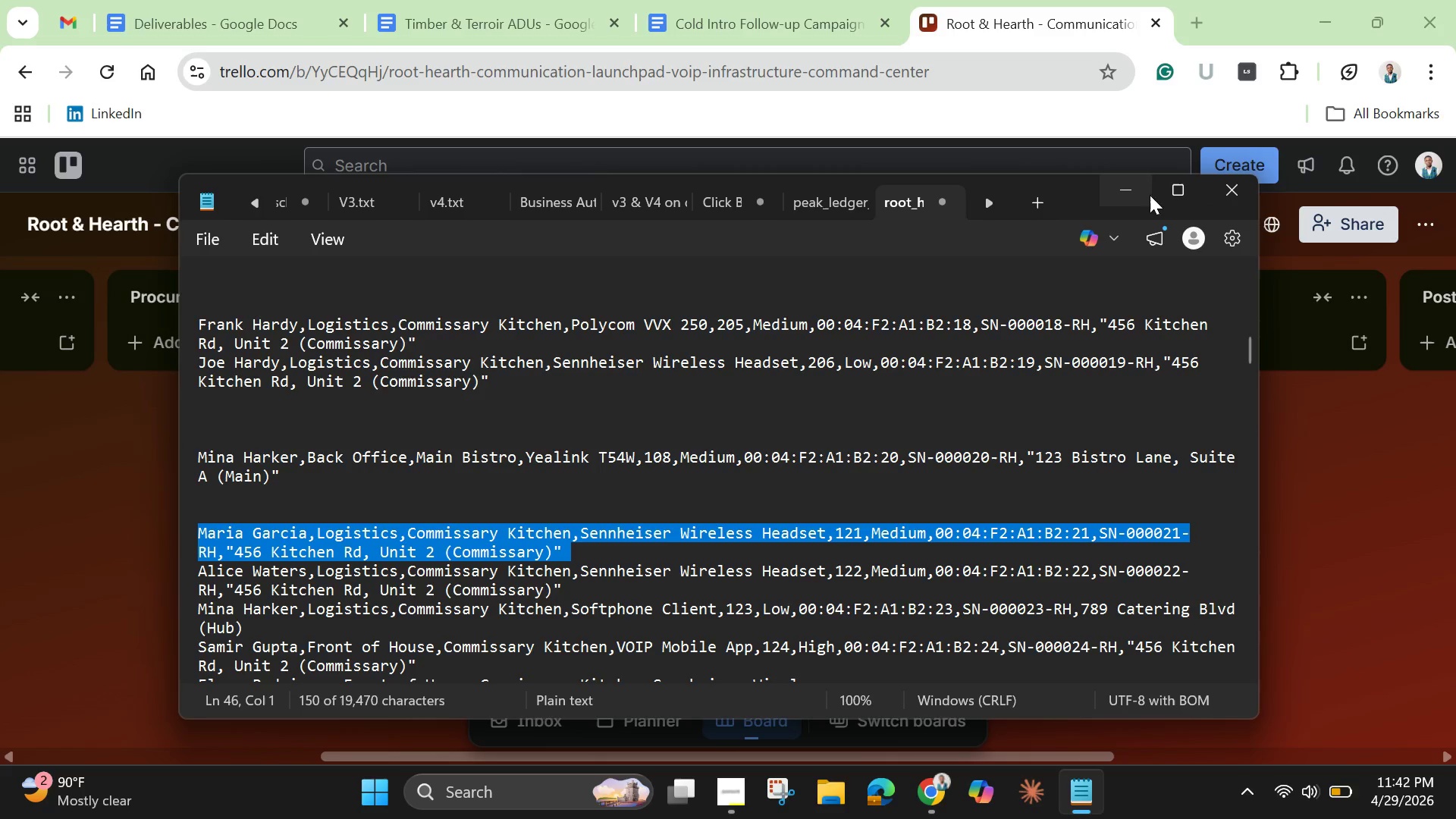 
left_click([1138, 206])
 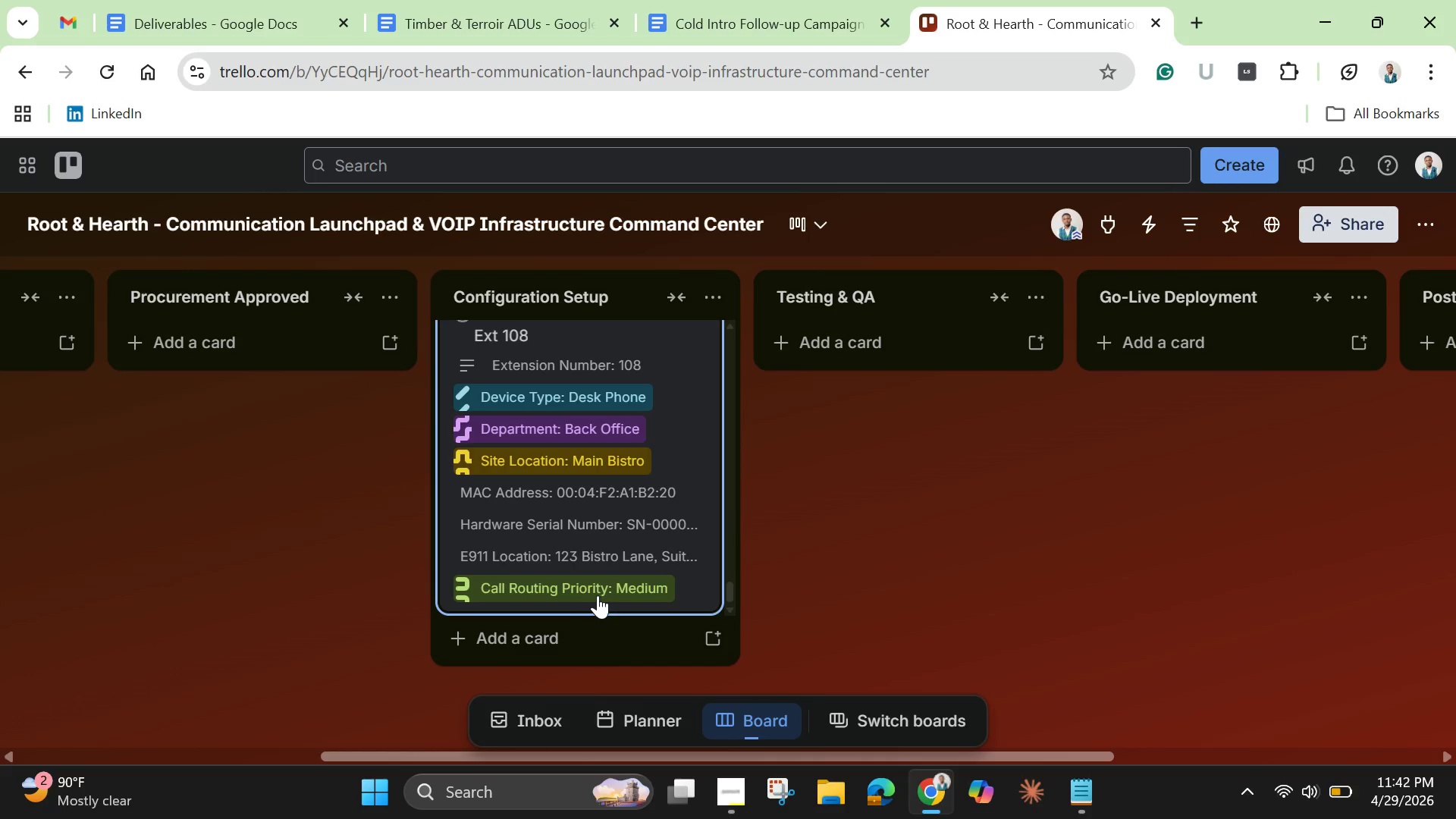 
scroll: coordinate [596, 592], scroll_direction: down, amount: 2.0
 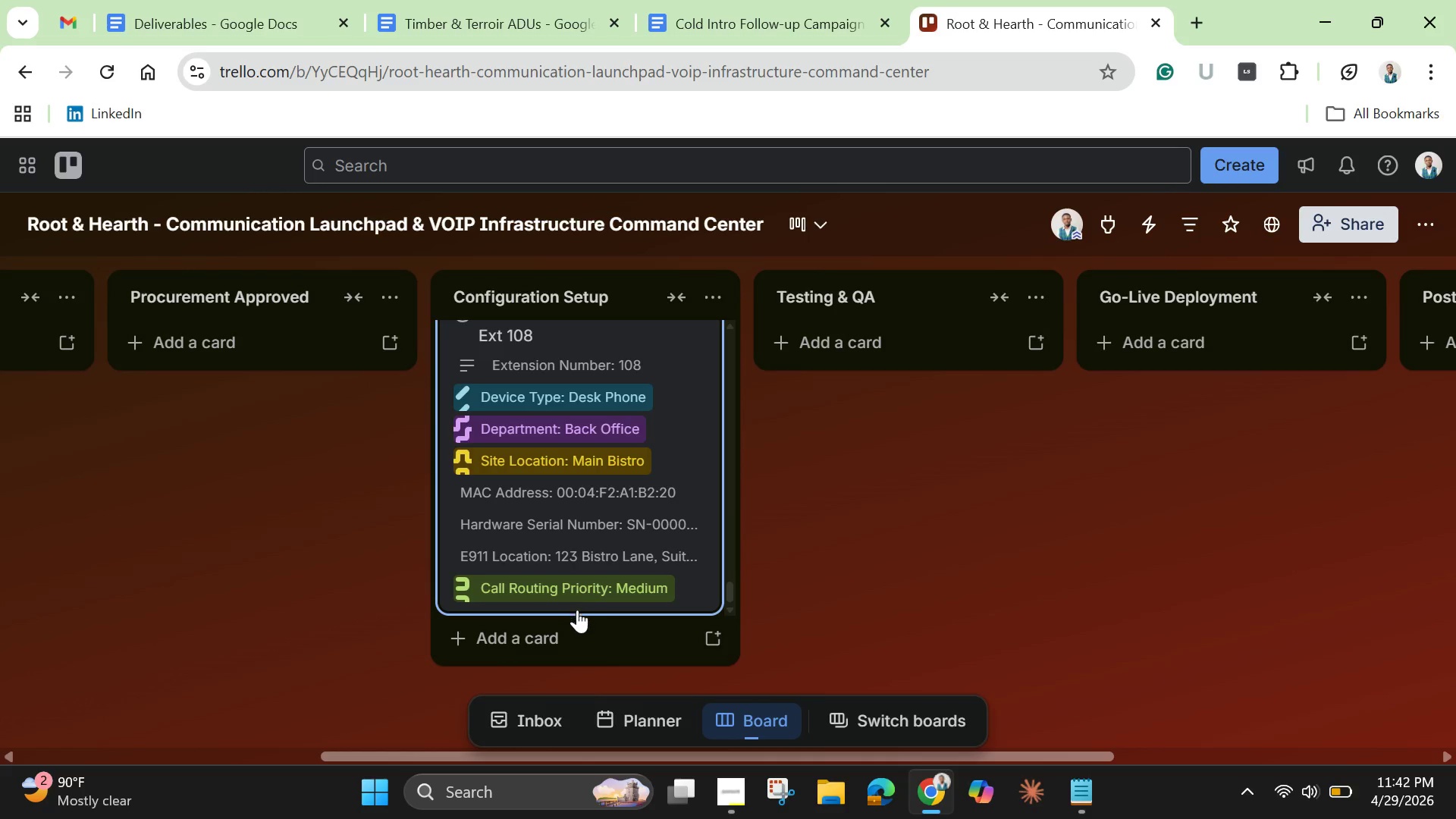 
left_click([559, 633])
 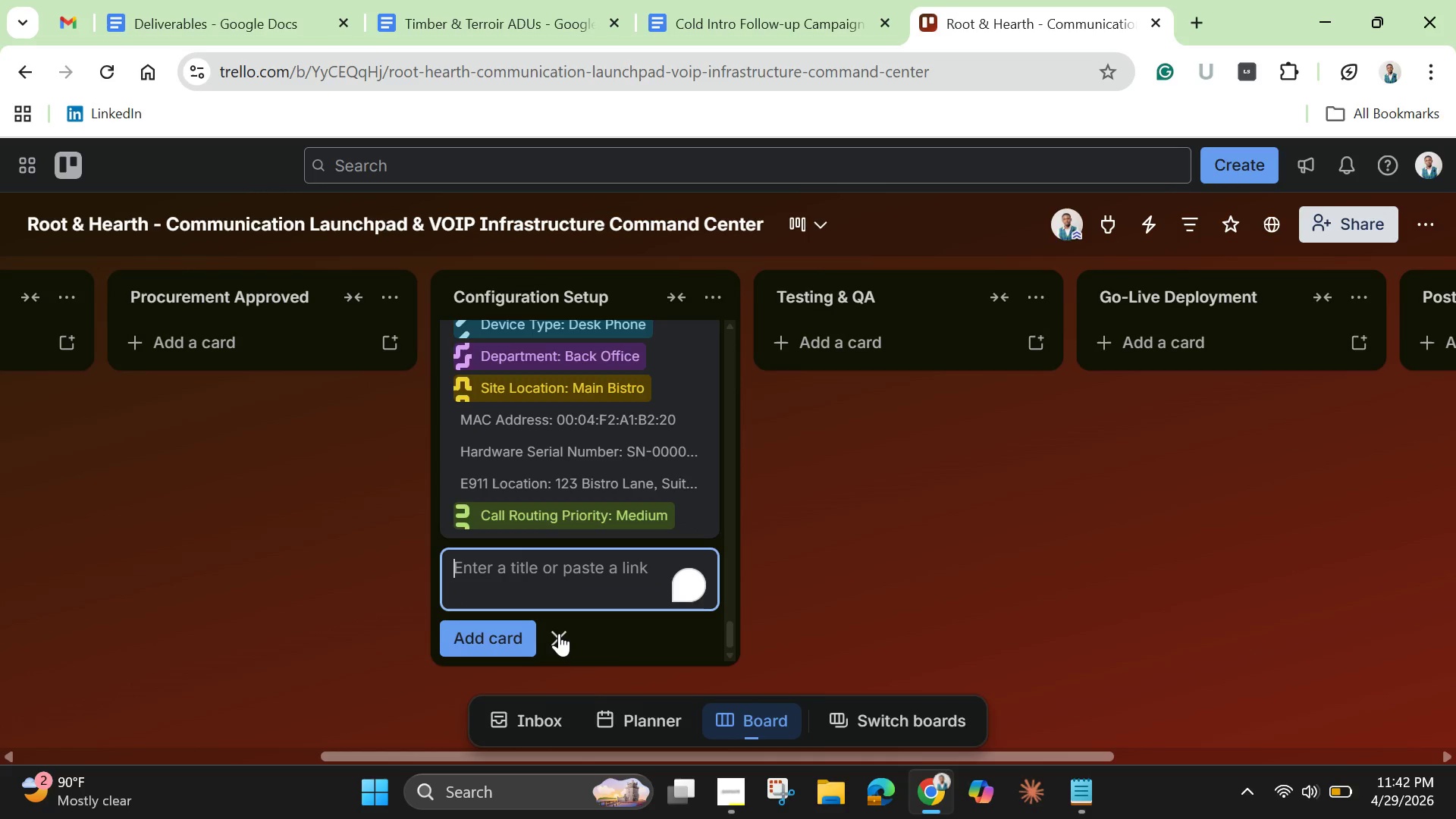 
key(Control+V)
 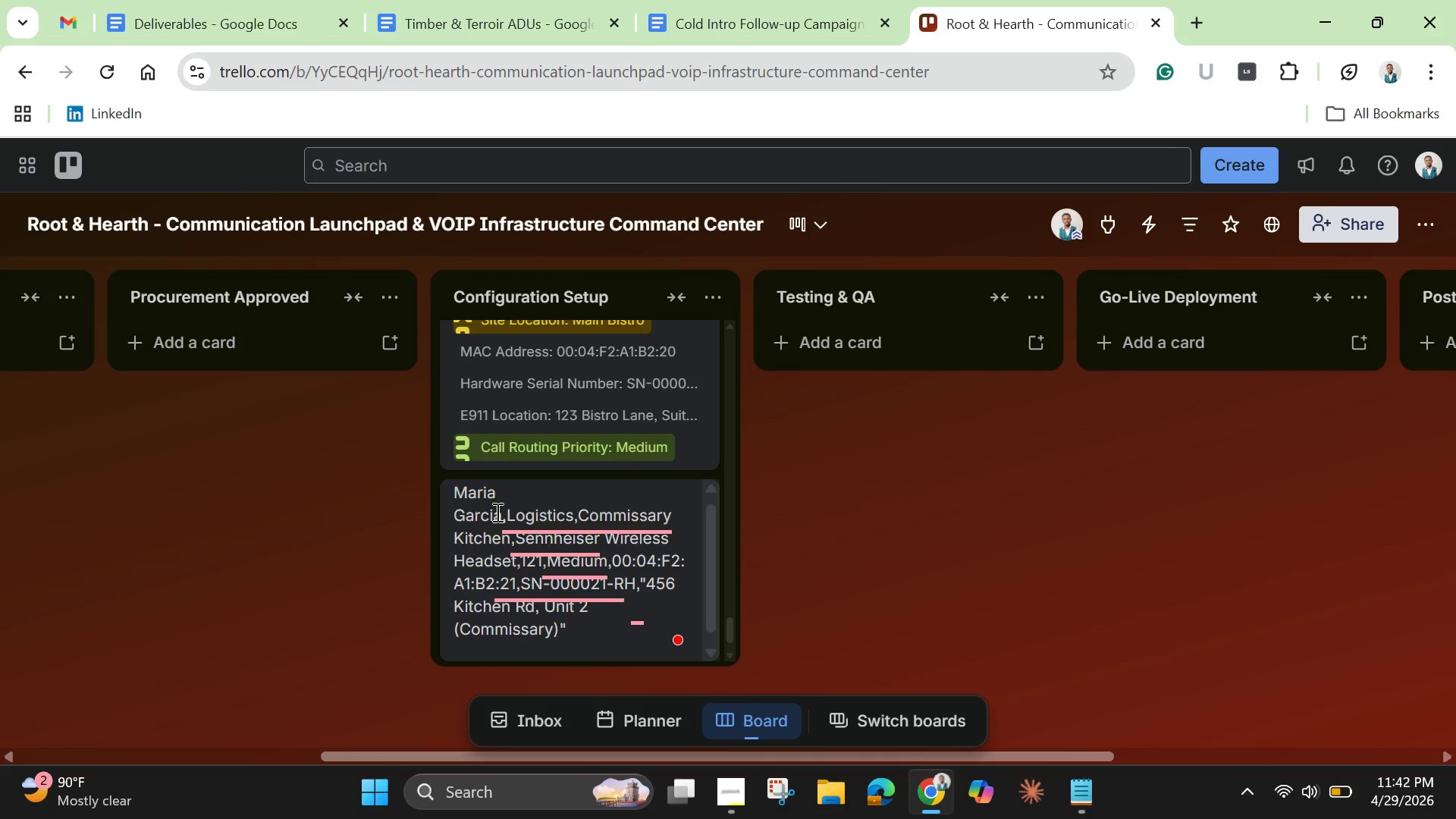 
left_click_drag(start_coordinate=[507, 512], to_coordinate=[588, 626])
 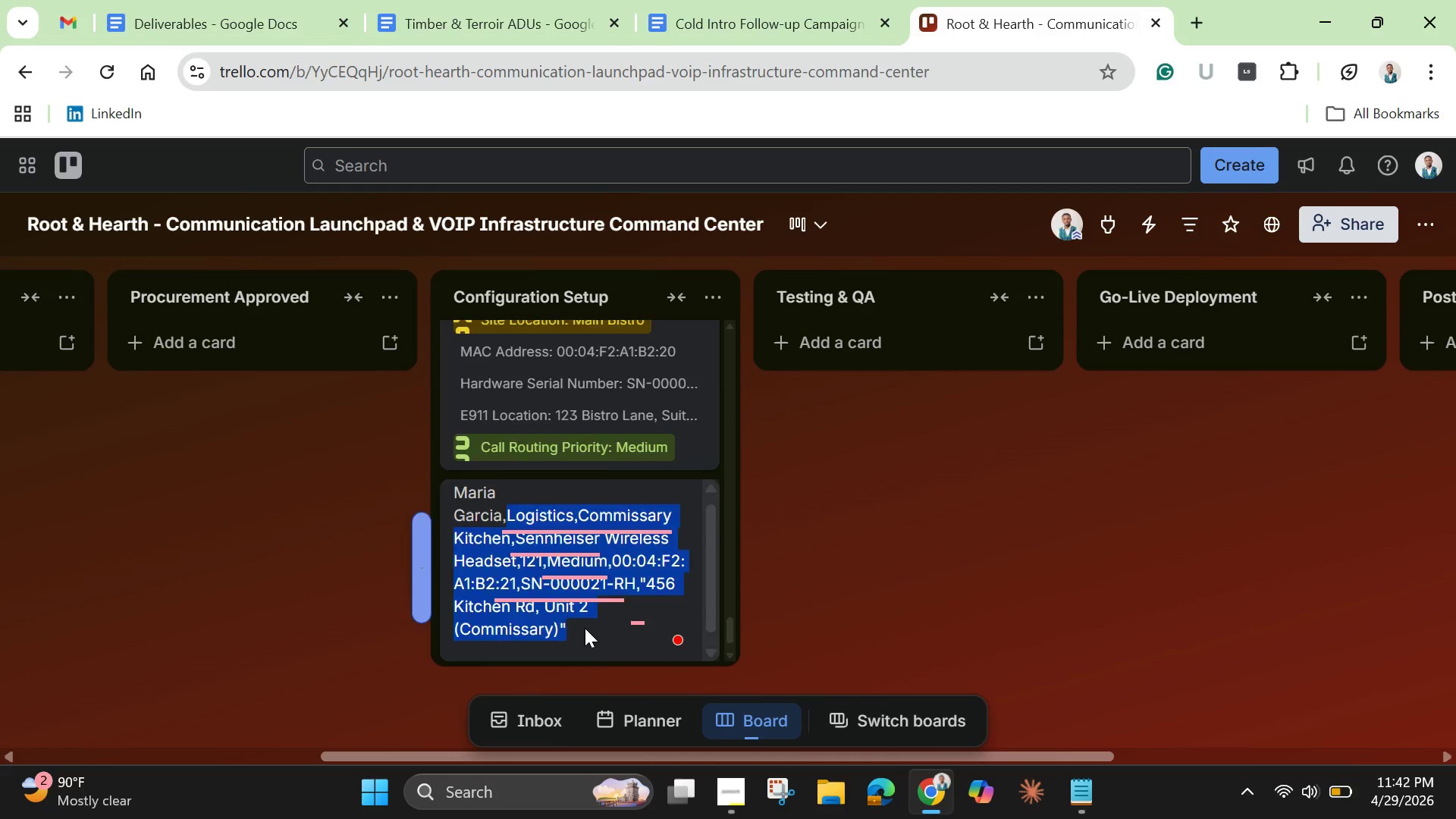 
key(Backspace)
 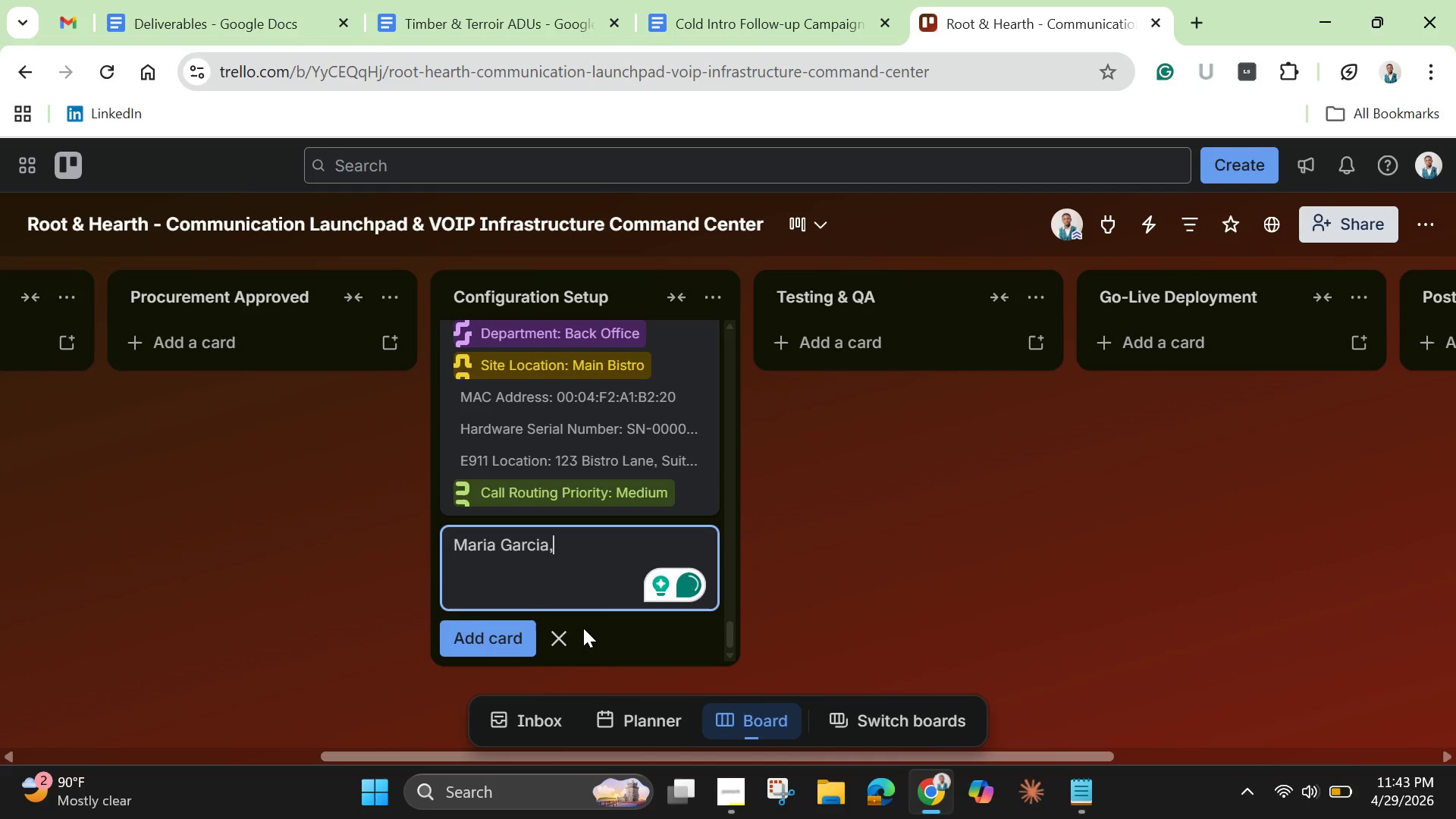 
key(Backspace)
 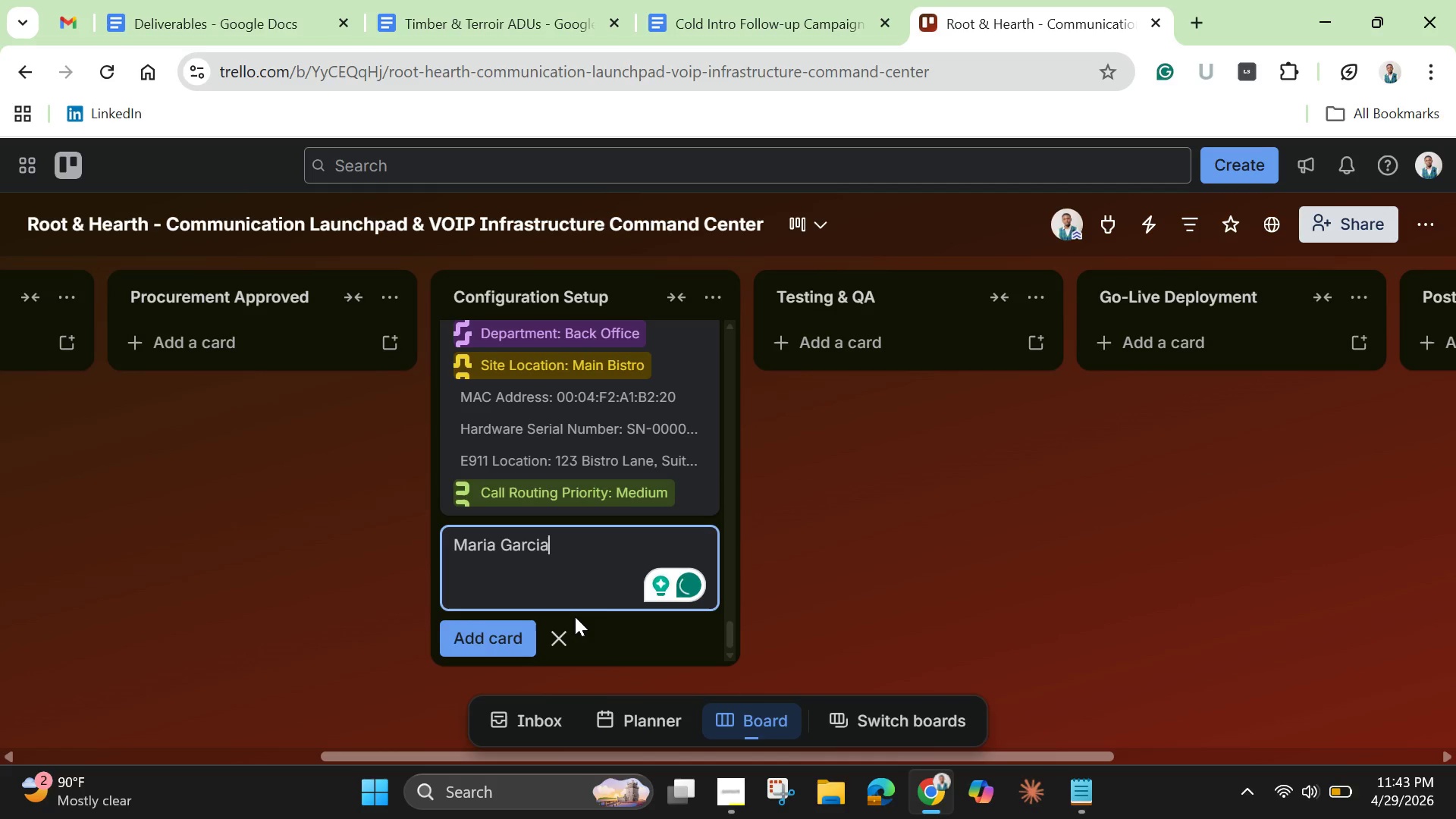 
wait(5.01)
 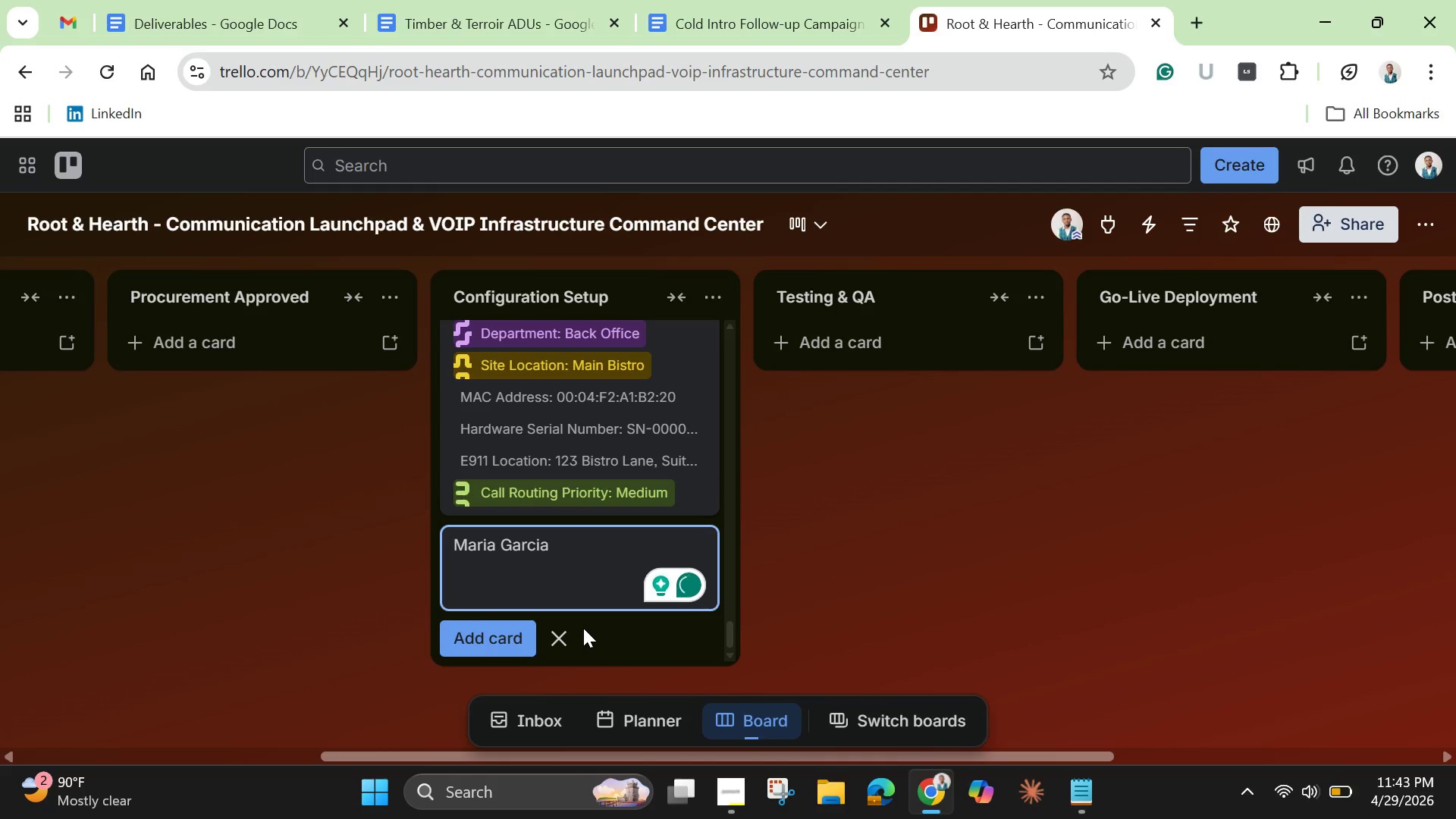 
type( - Logistics - Ext 121)
 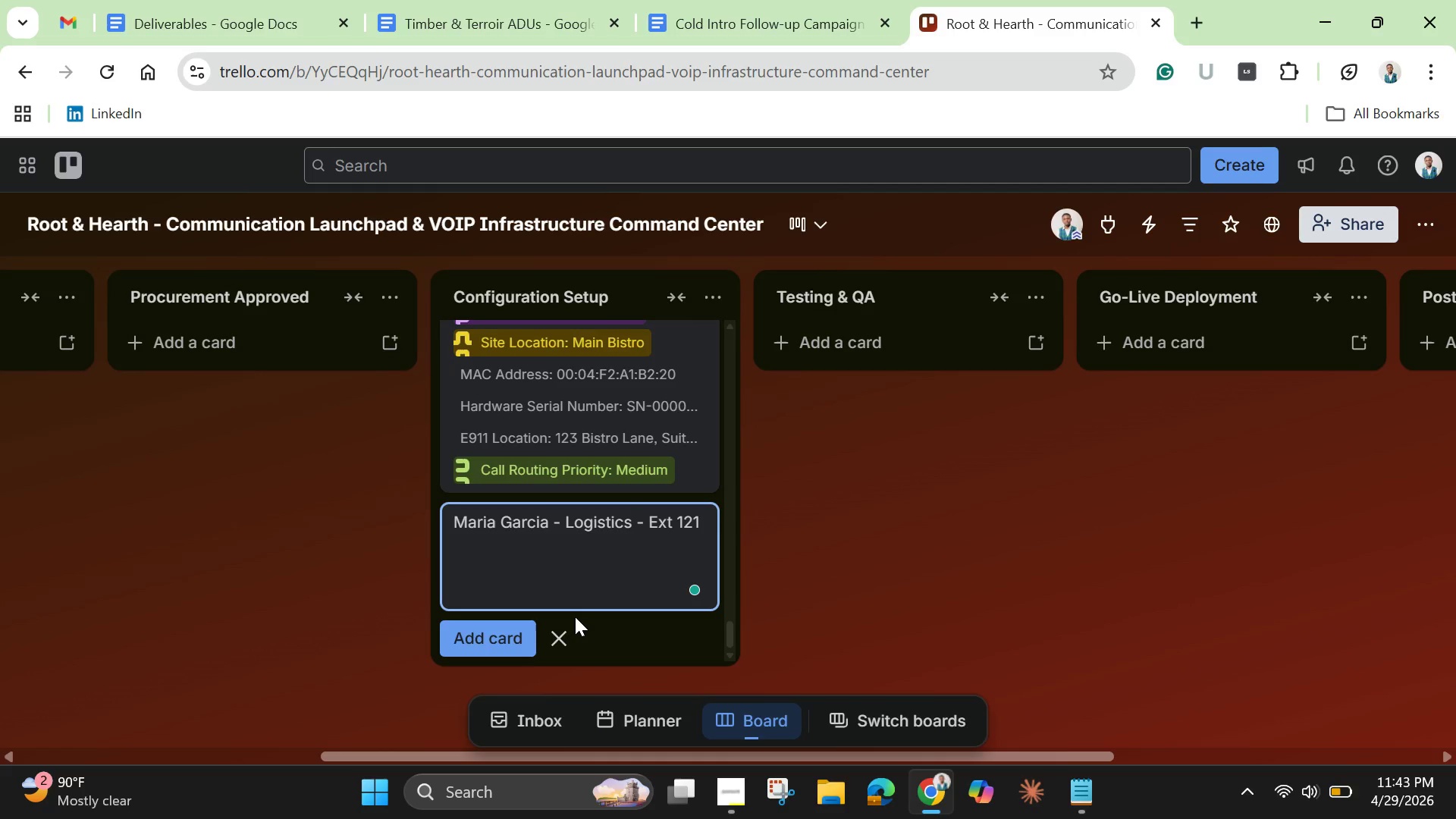 
key(Enter)
 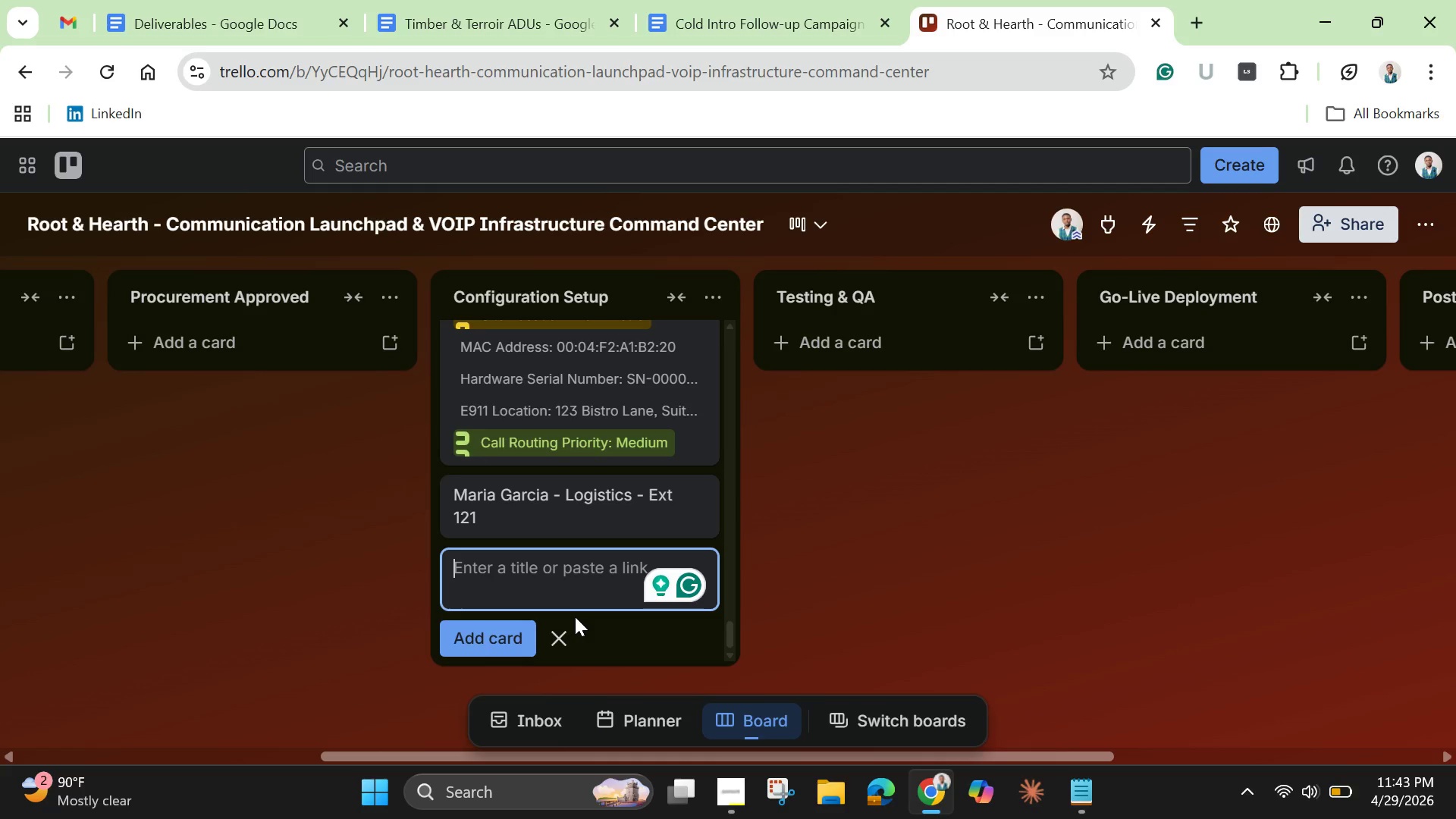 
wait(17.09)
 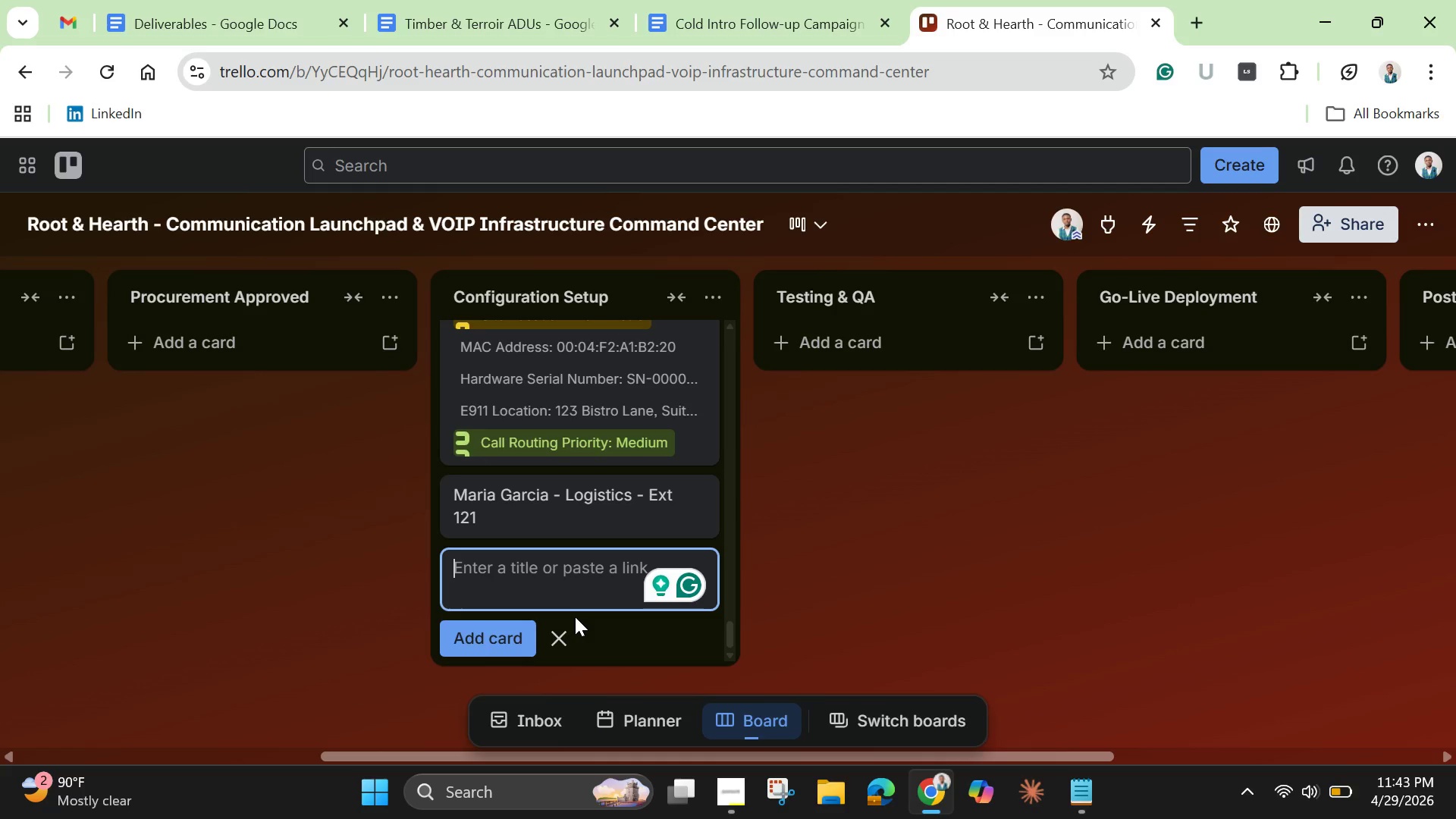 
left_click([577, 508])
 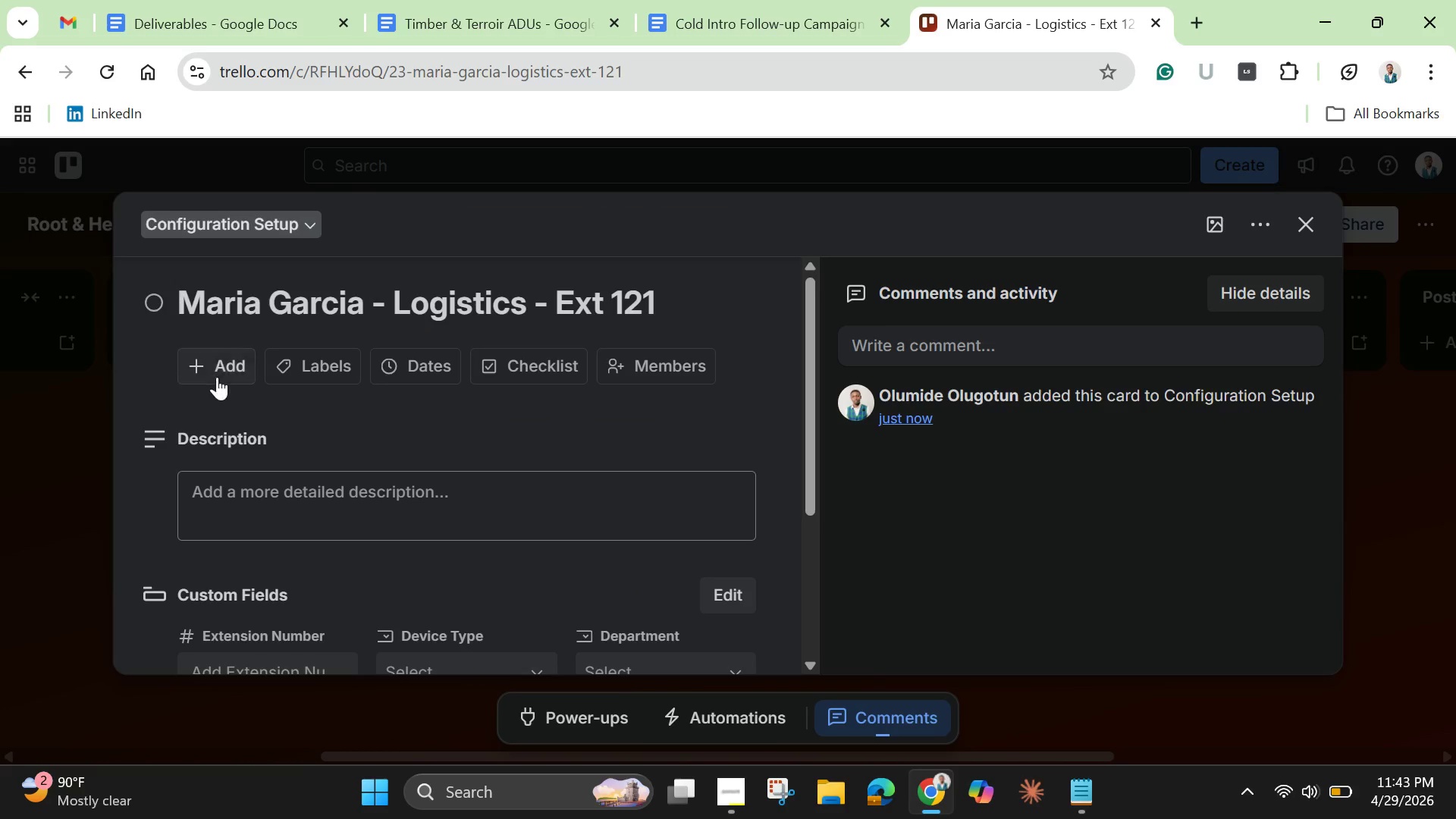 
scroll: coordinate [253, 595], scroll_direction: none, amount: 0.0
 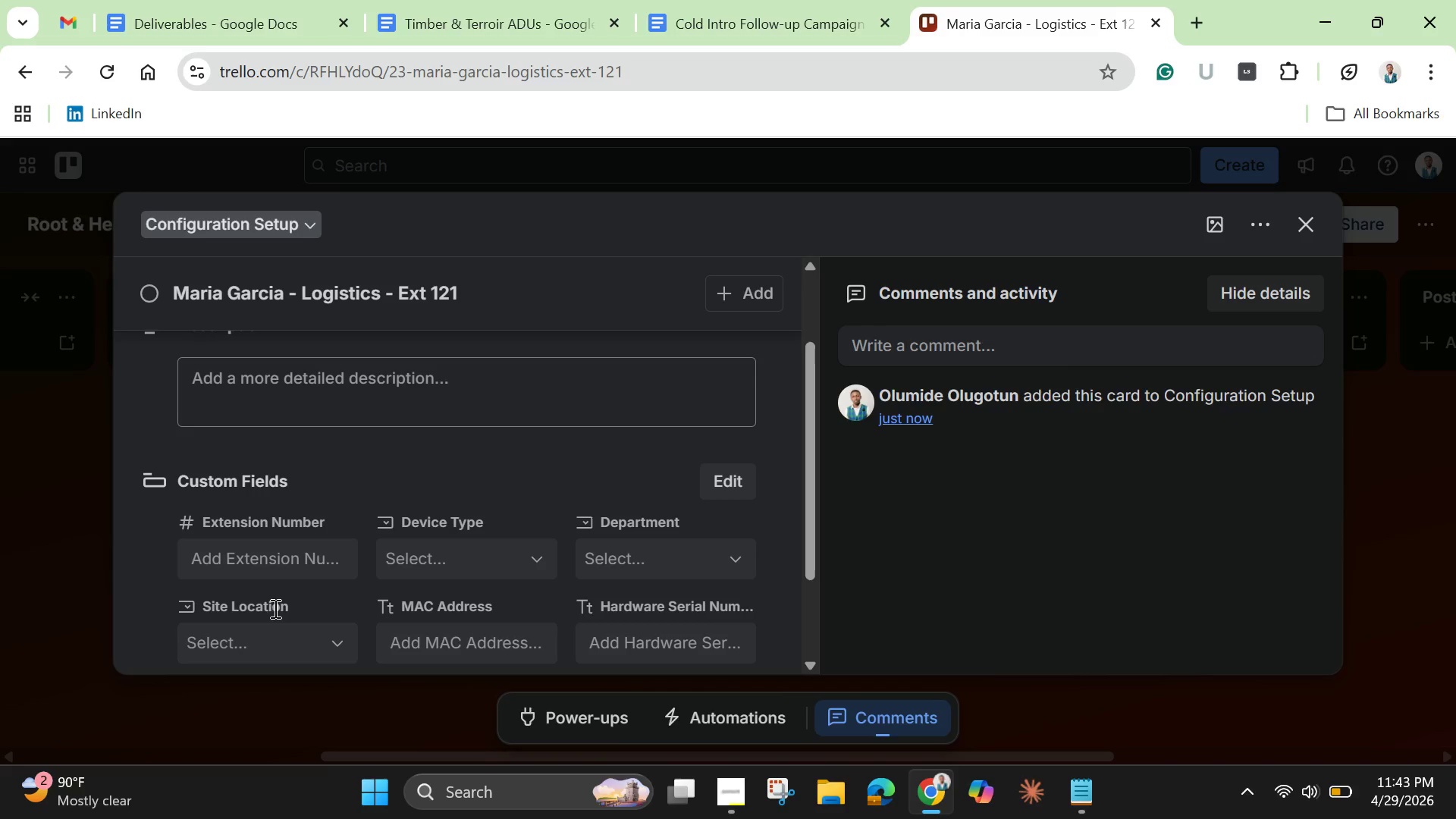 
left_click([268, 552])
 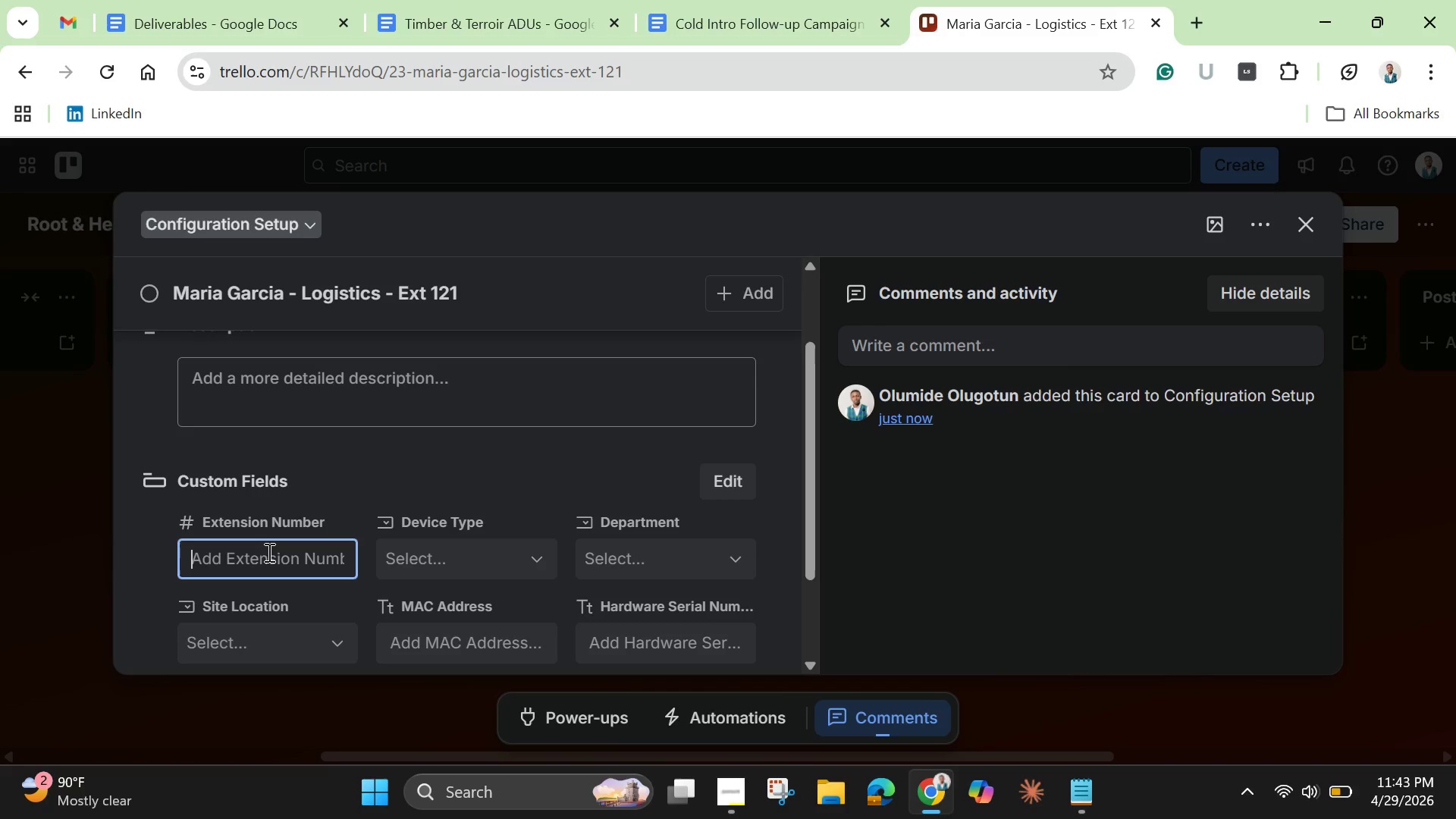 
type(121)
 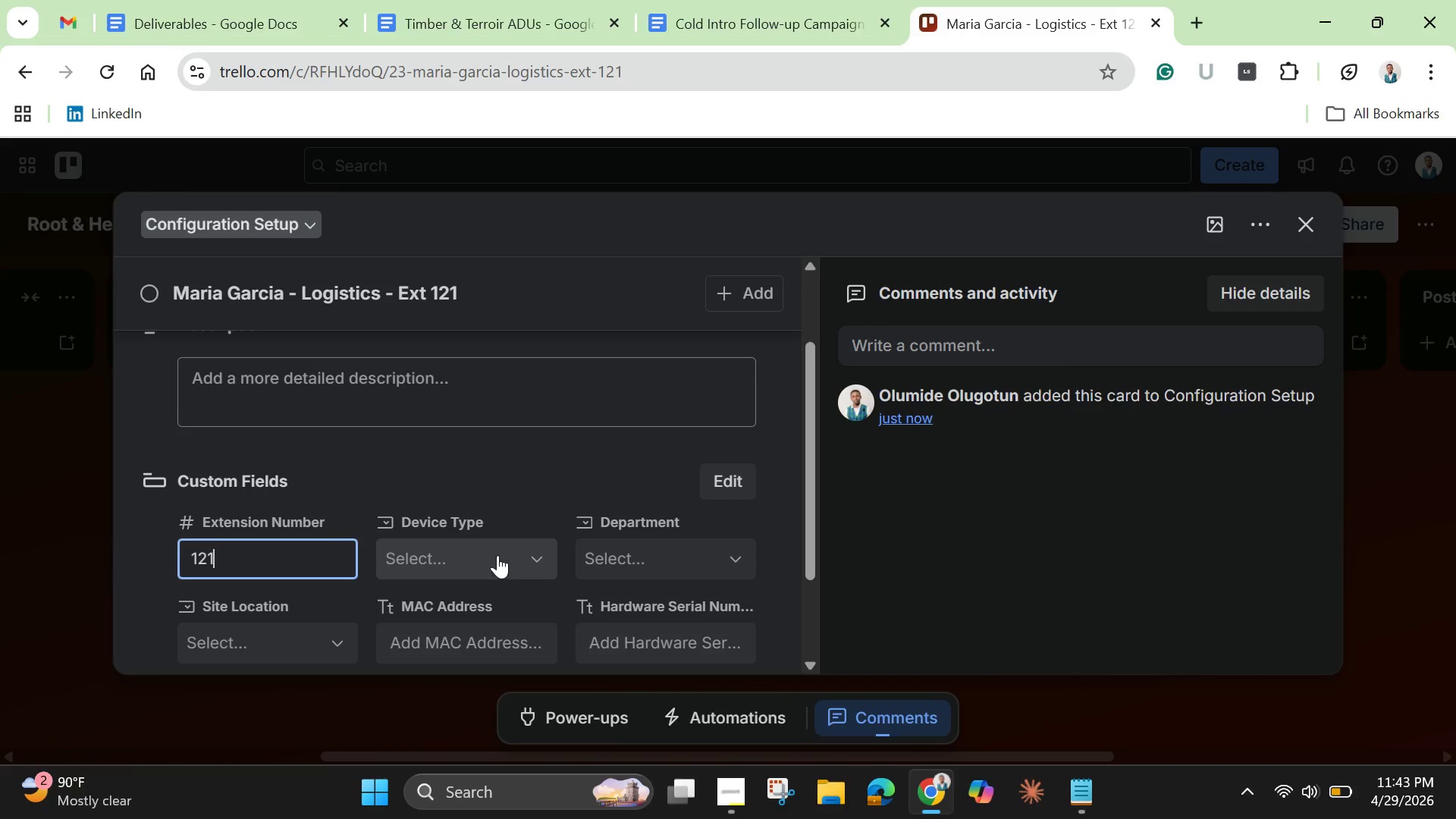 
left_click([496, 554])
 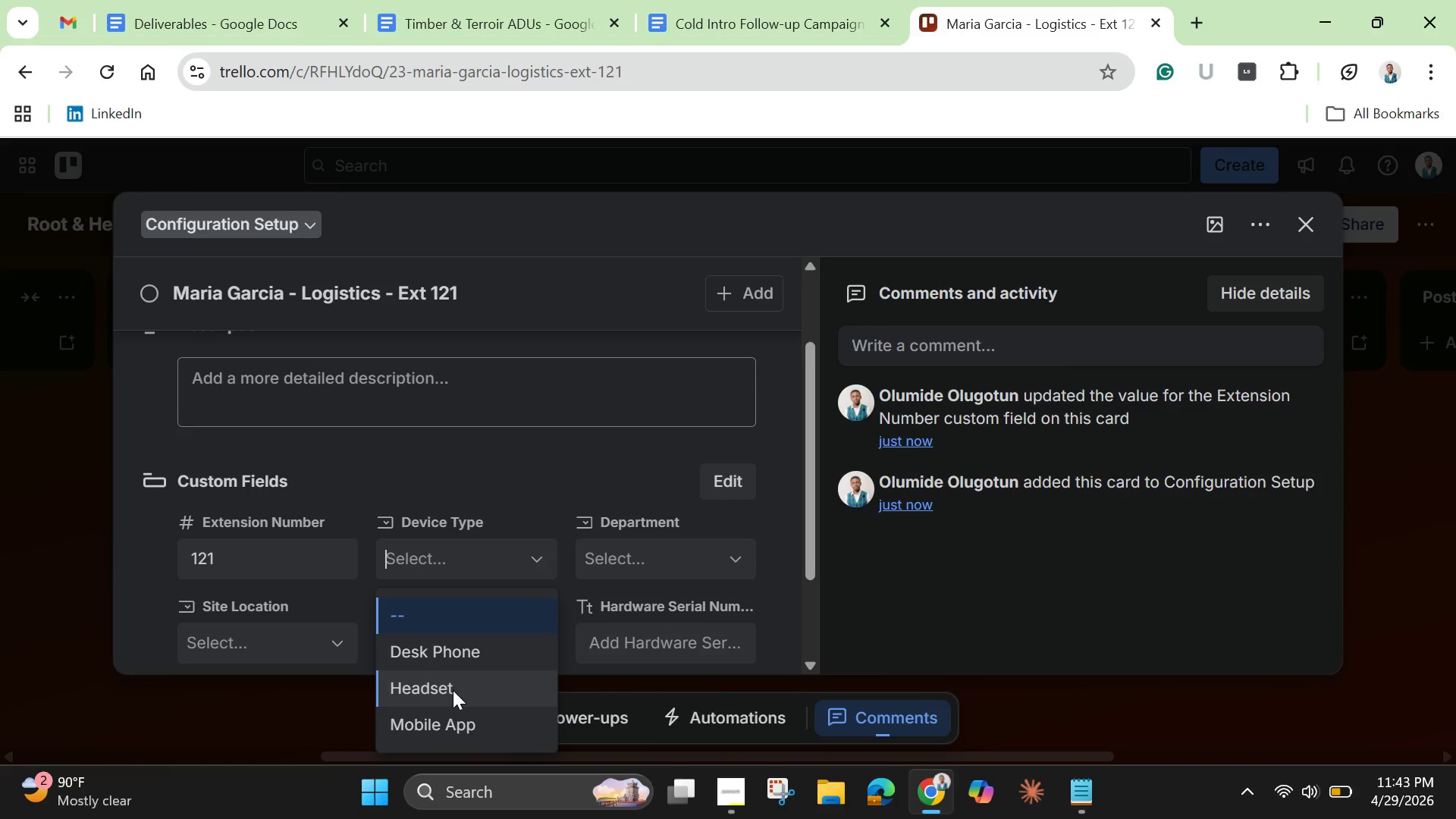 
left_click([453, 690])
 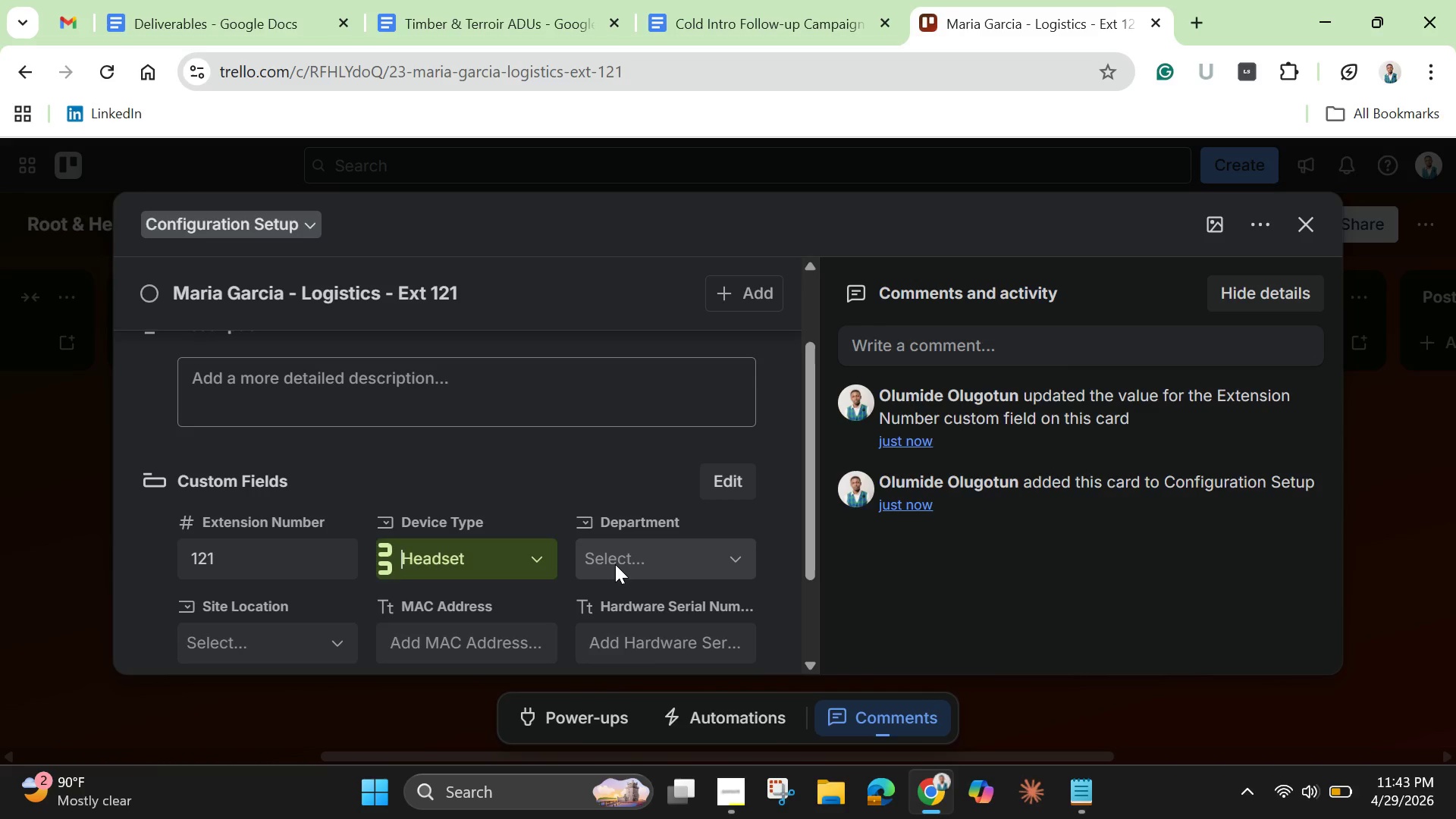 
left_click([615, 564])
 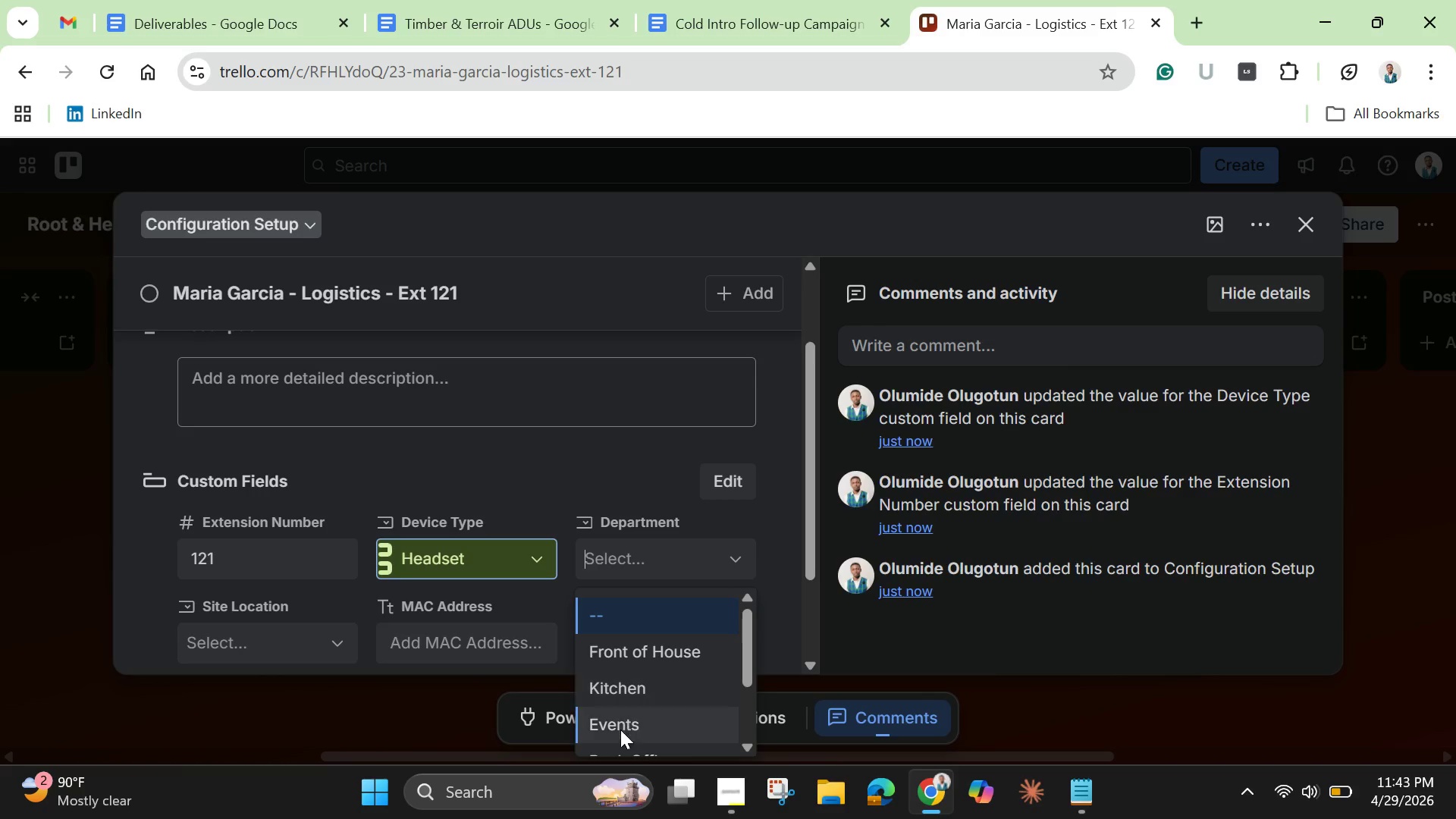 
scroll: coordinate [617, 711], scroll_direction: down, amount: 3.0
 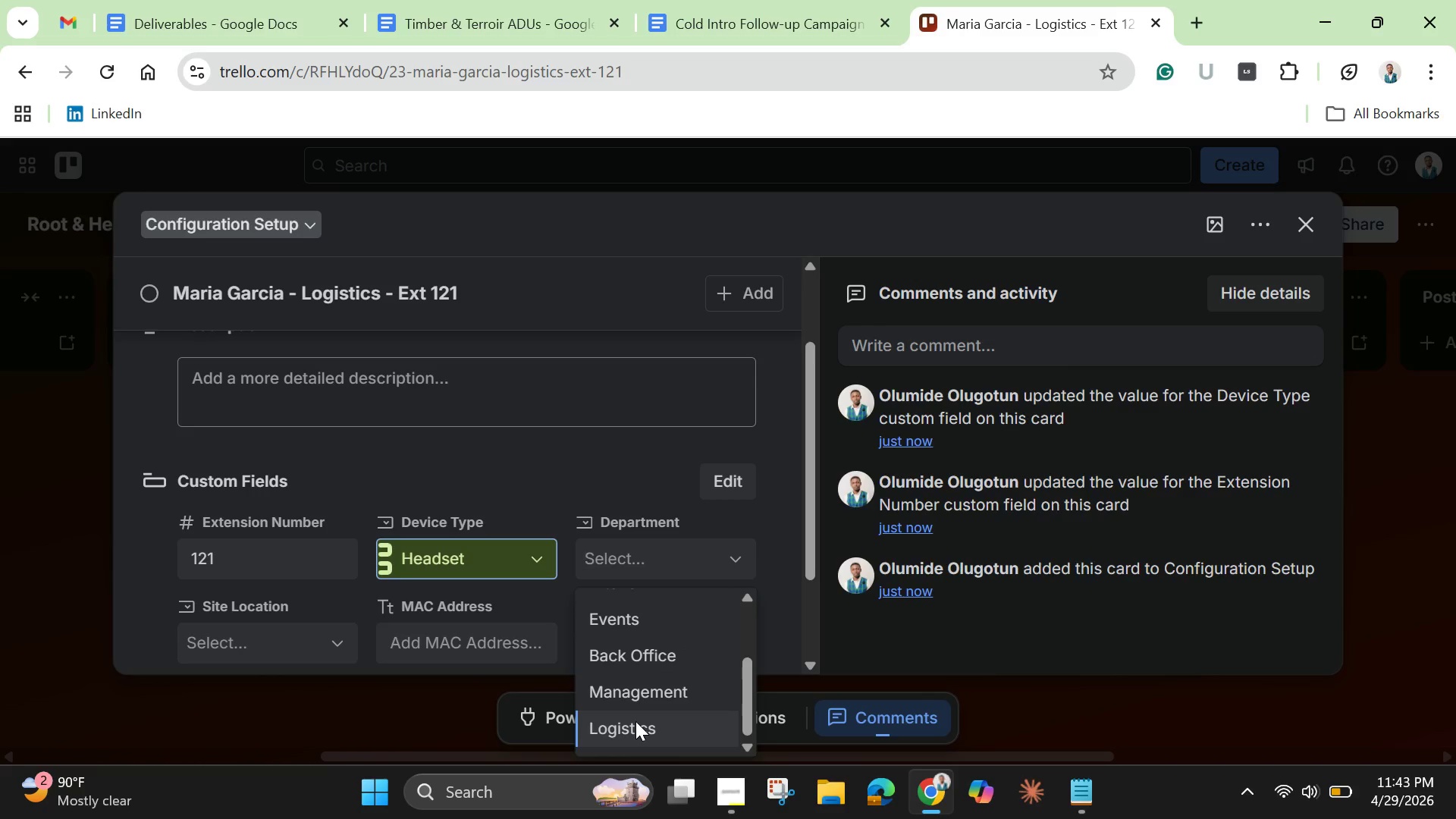 
left_click([635, 721])
 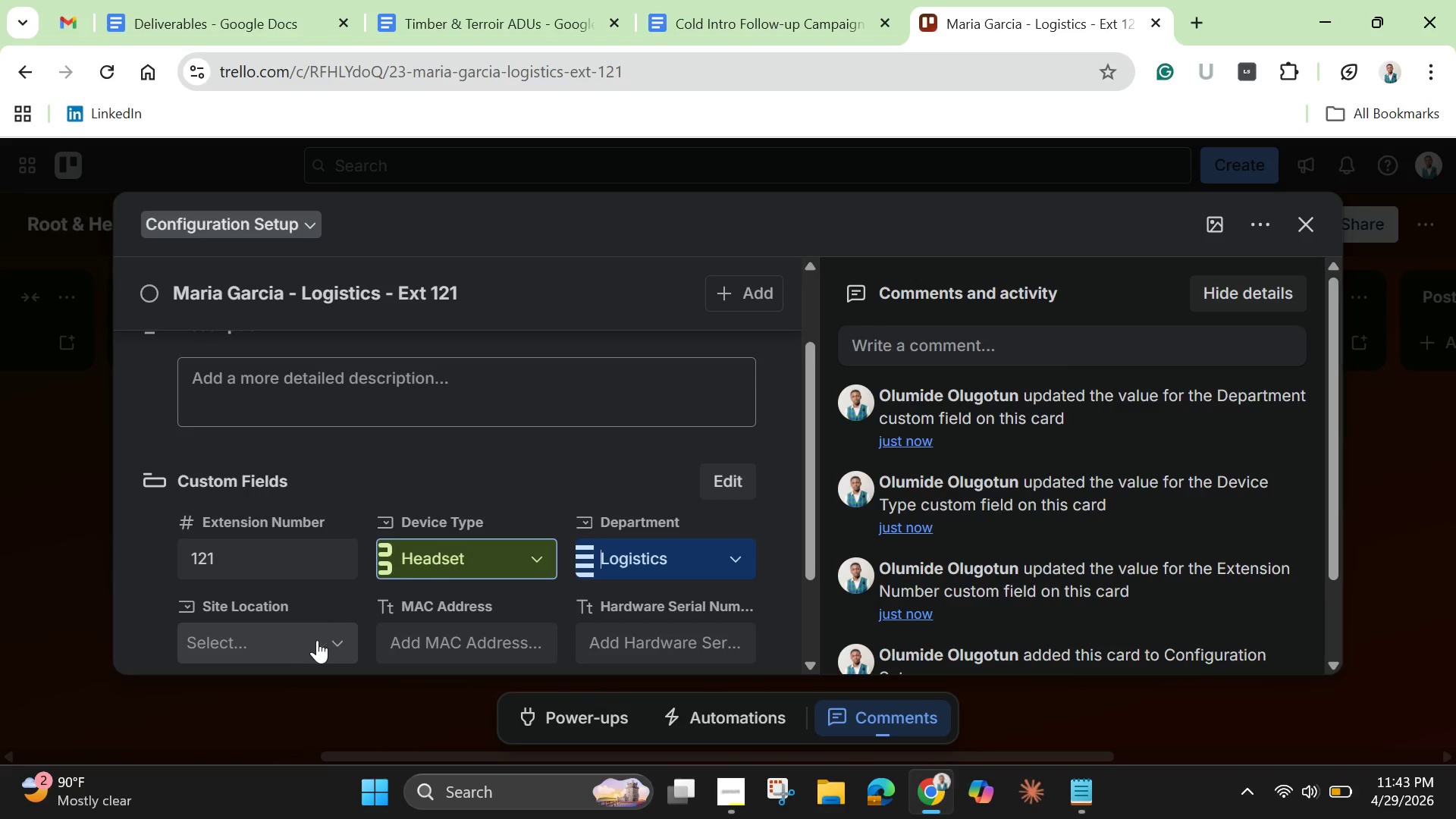 
left_click([305, 640])
 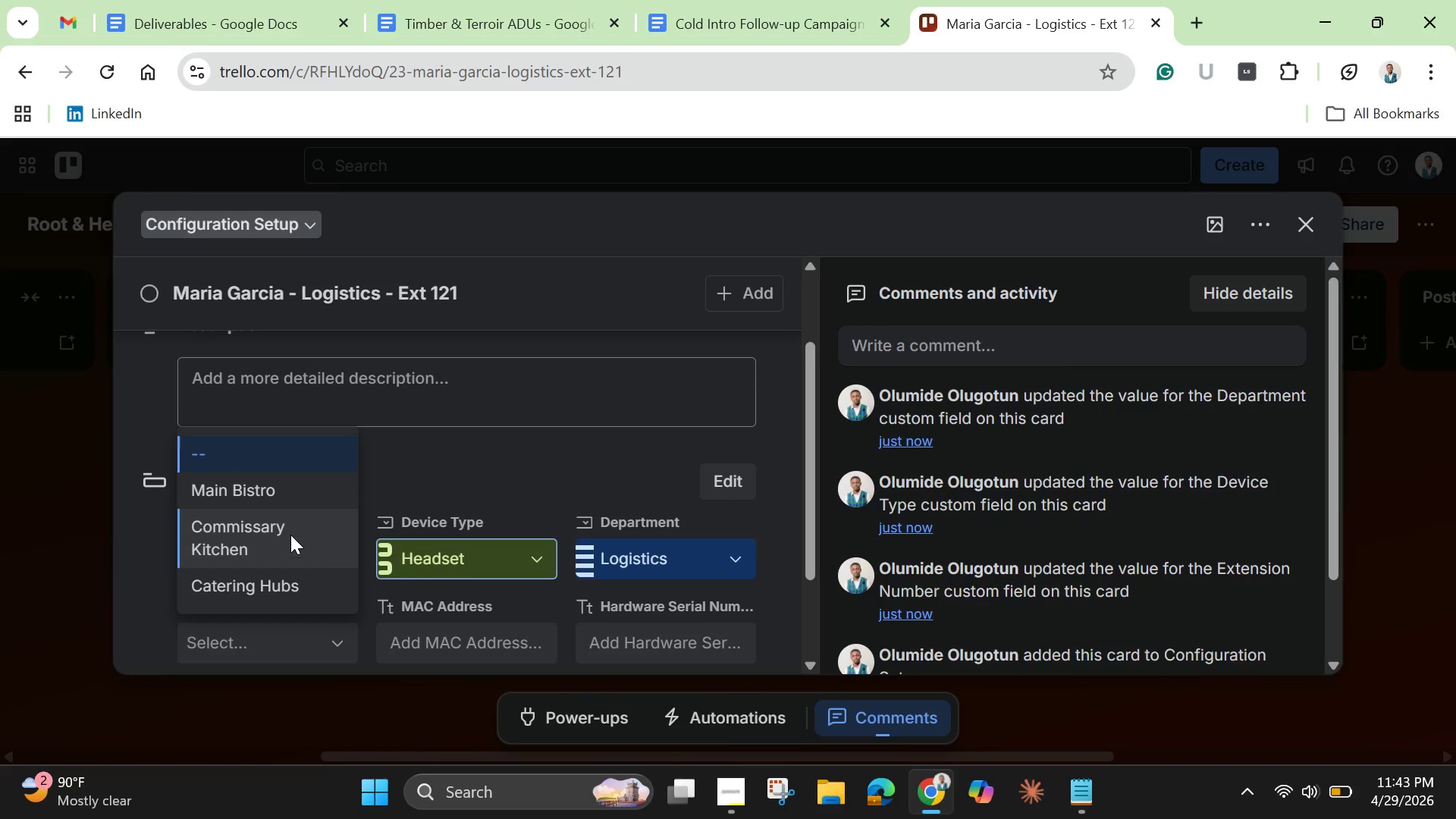 
left_click([287, 524])
 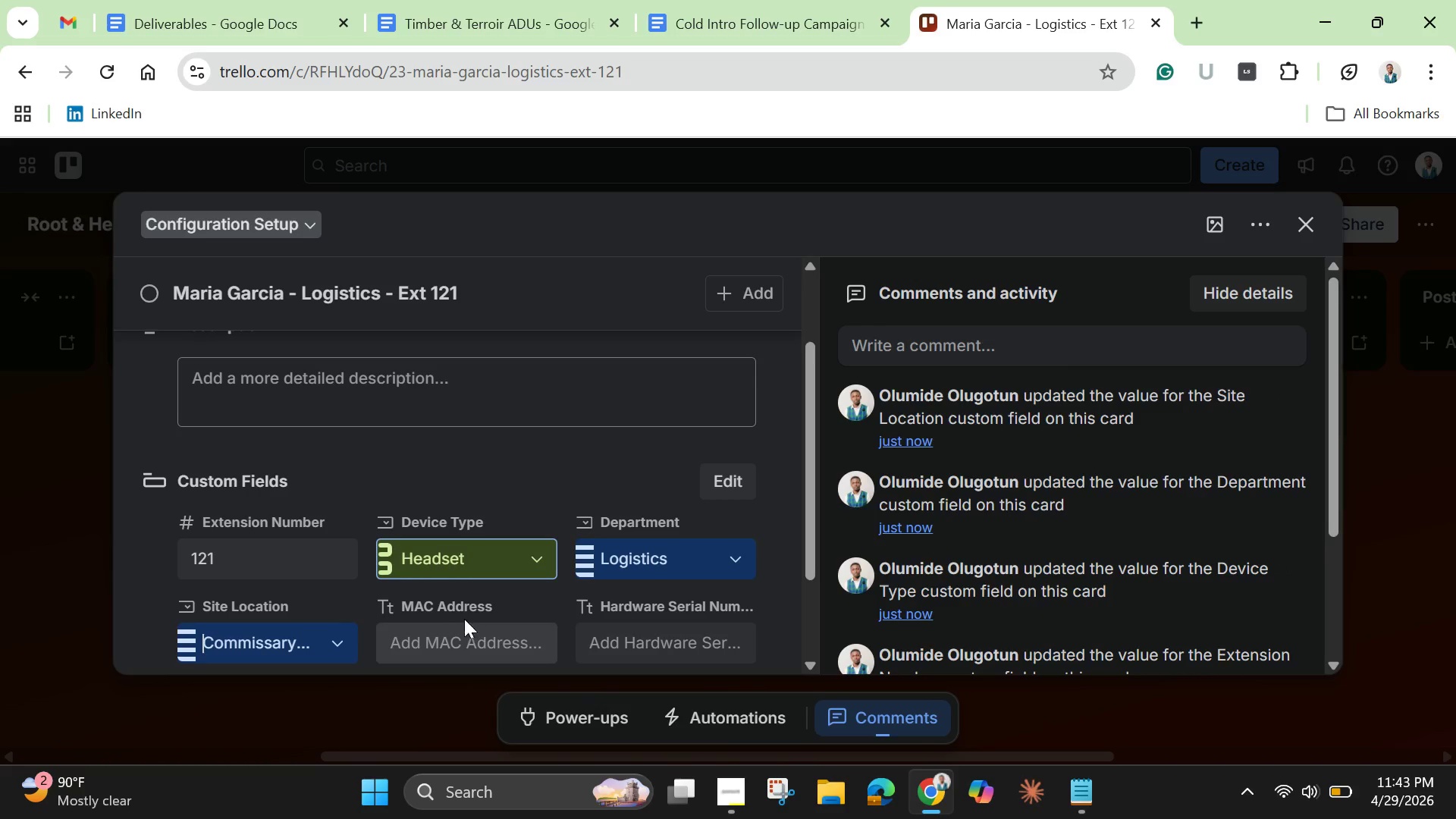 
scroll: coordinate [460, 607], scroll_direction: up, amount: 3.0
 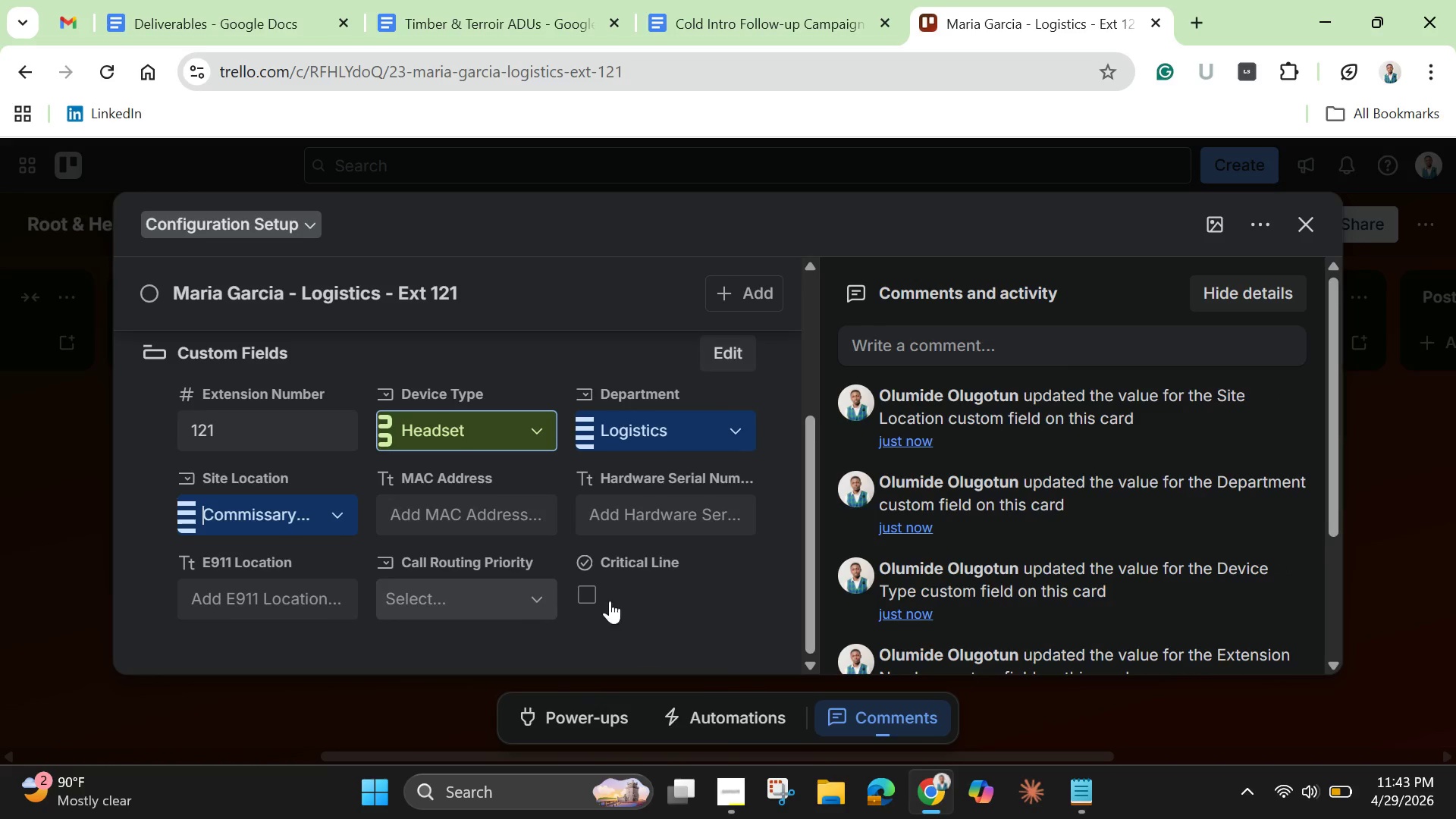 
left_click([685, 621])
 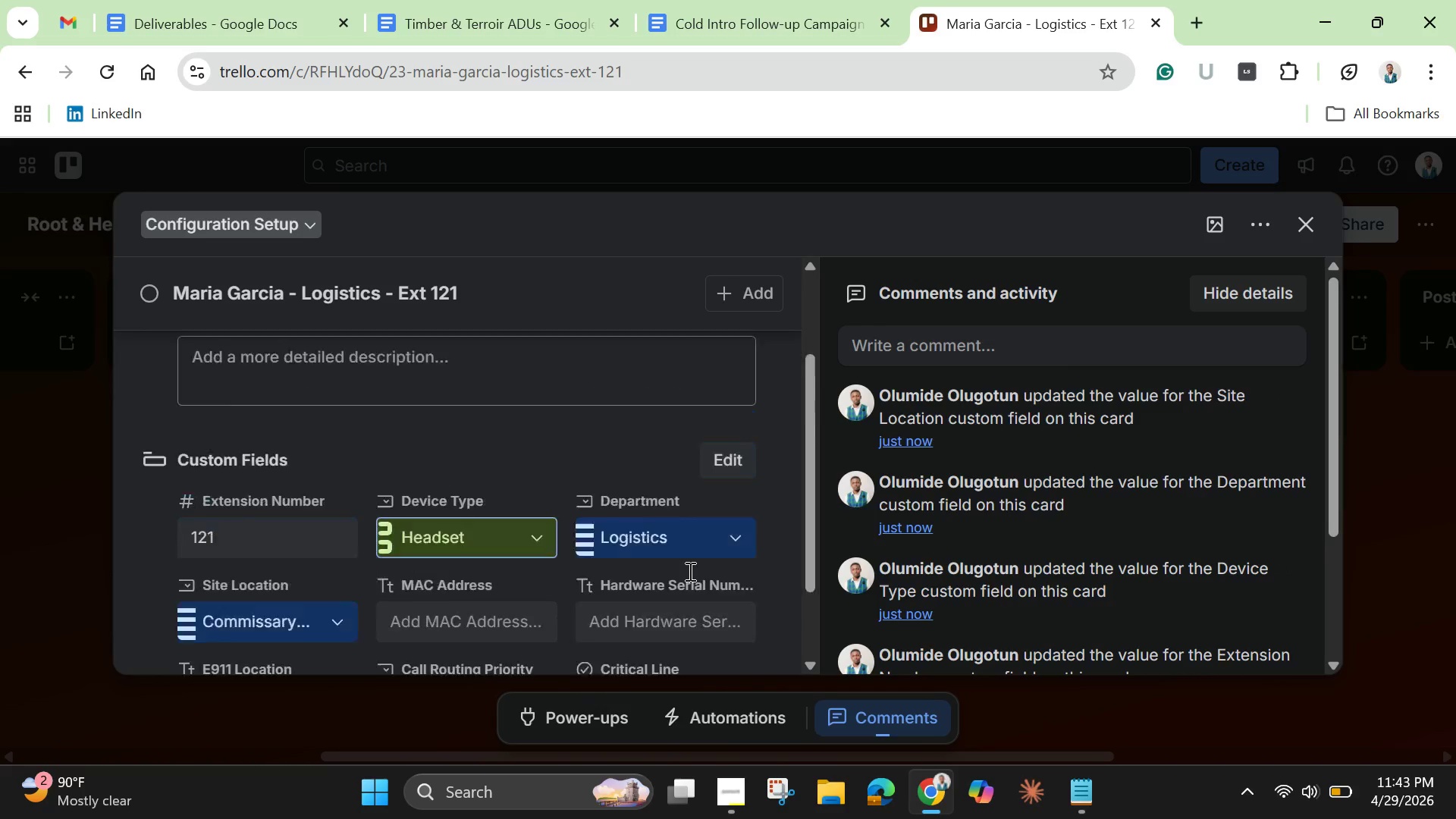 
scroll: coordinate [689, 571], scroll_direction: up, amount: 4.0
 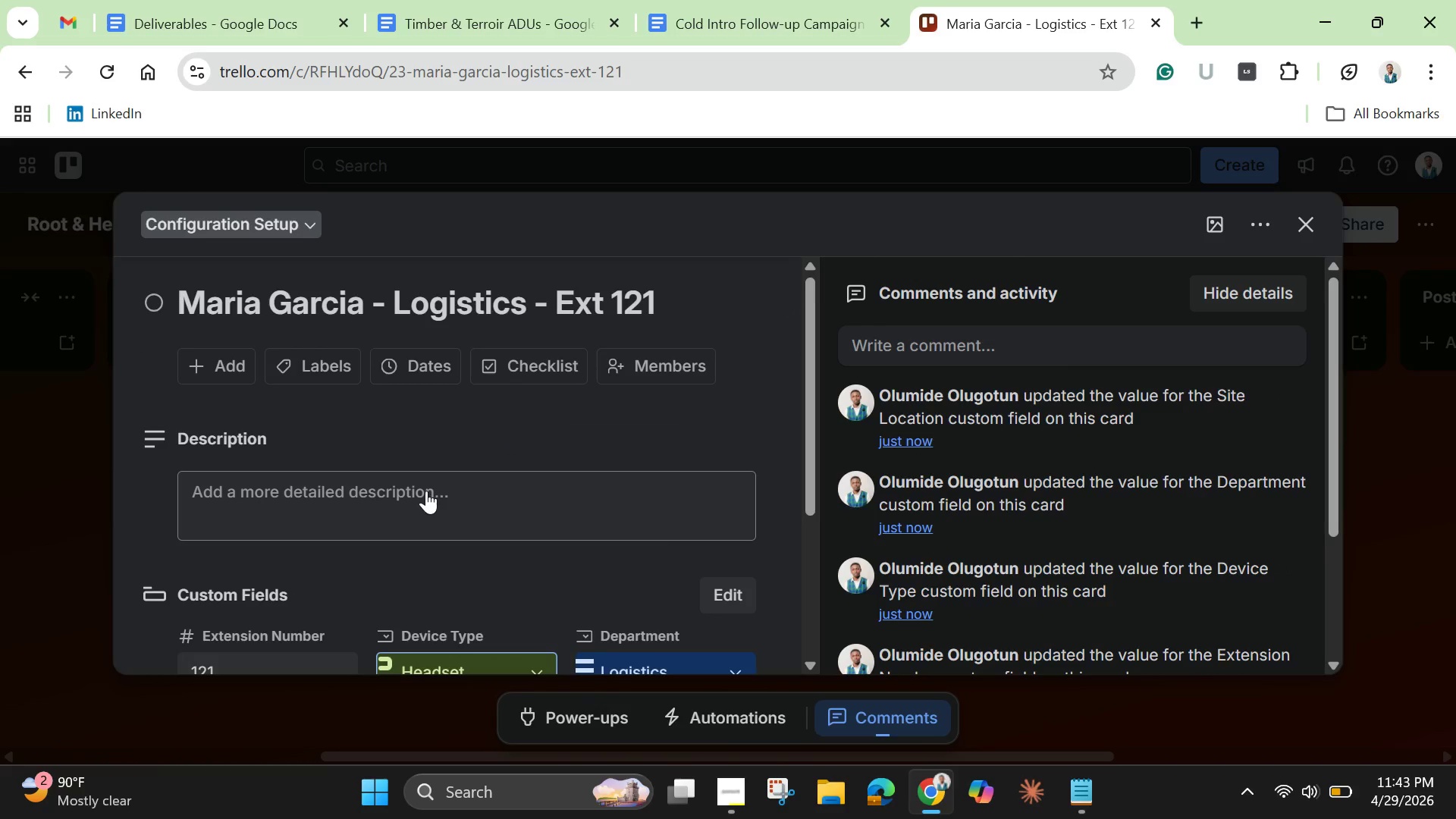 
left_click([426, 491])
 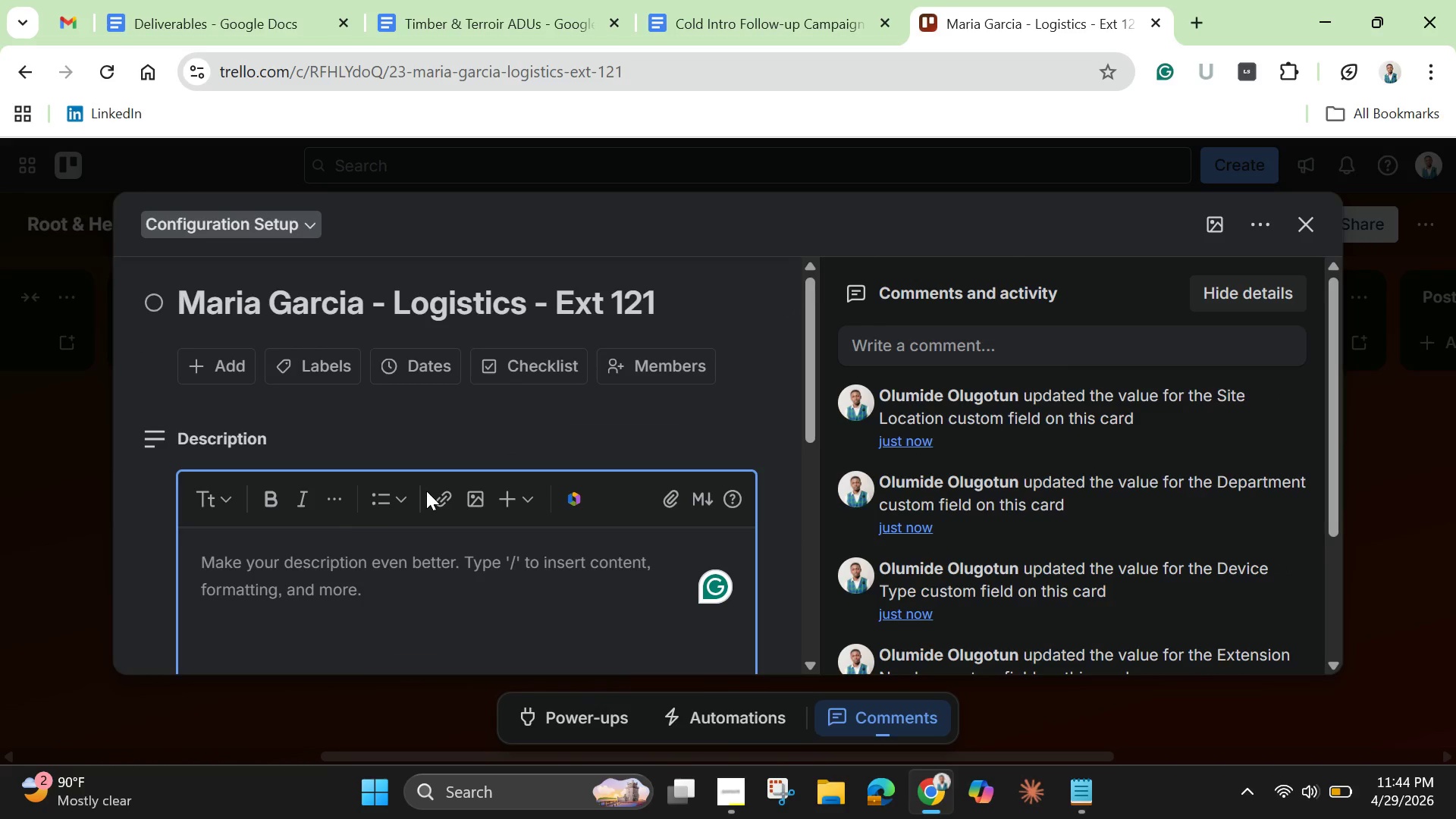 
key(Control+V)
 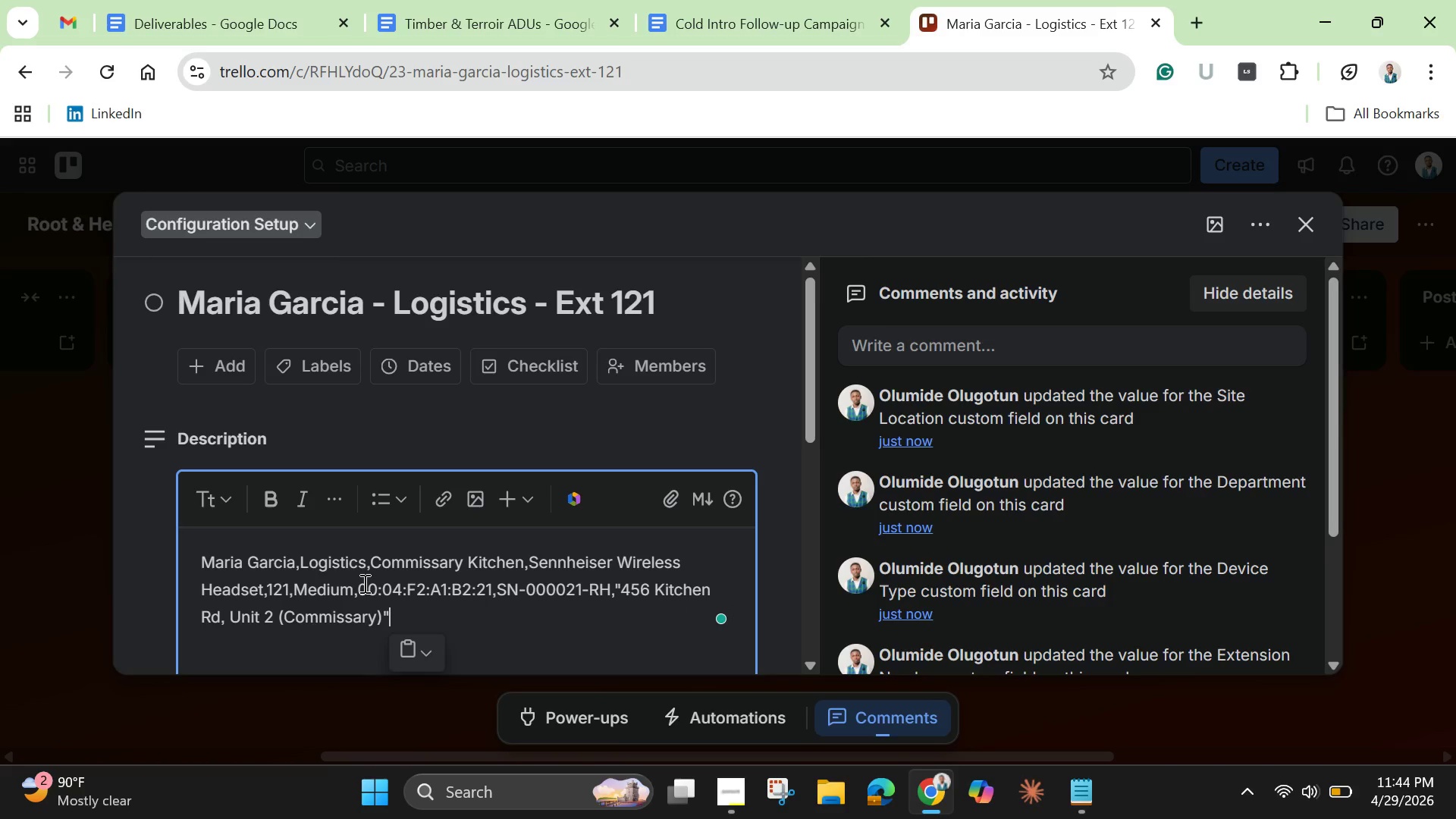 
left_click_drag(start_coordinate=[362, 583], to_coordinate=[493, 603])
 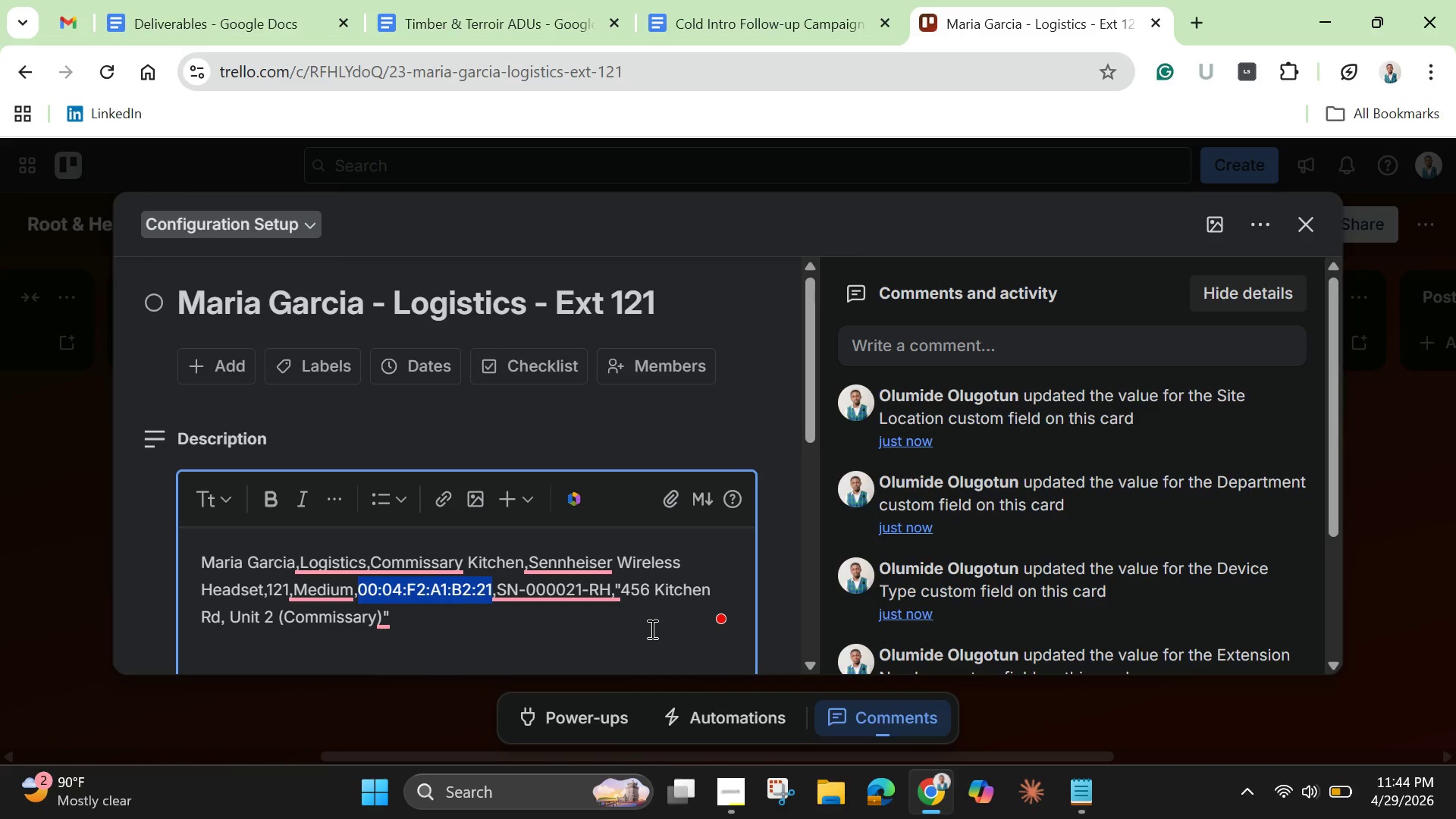 
key(Control+C)
 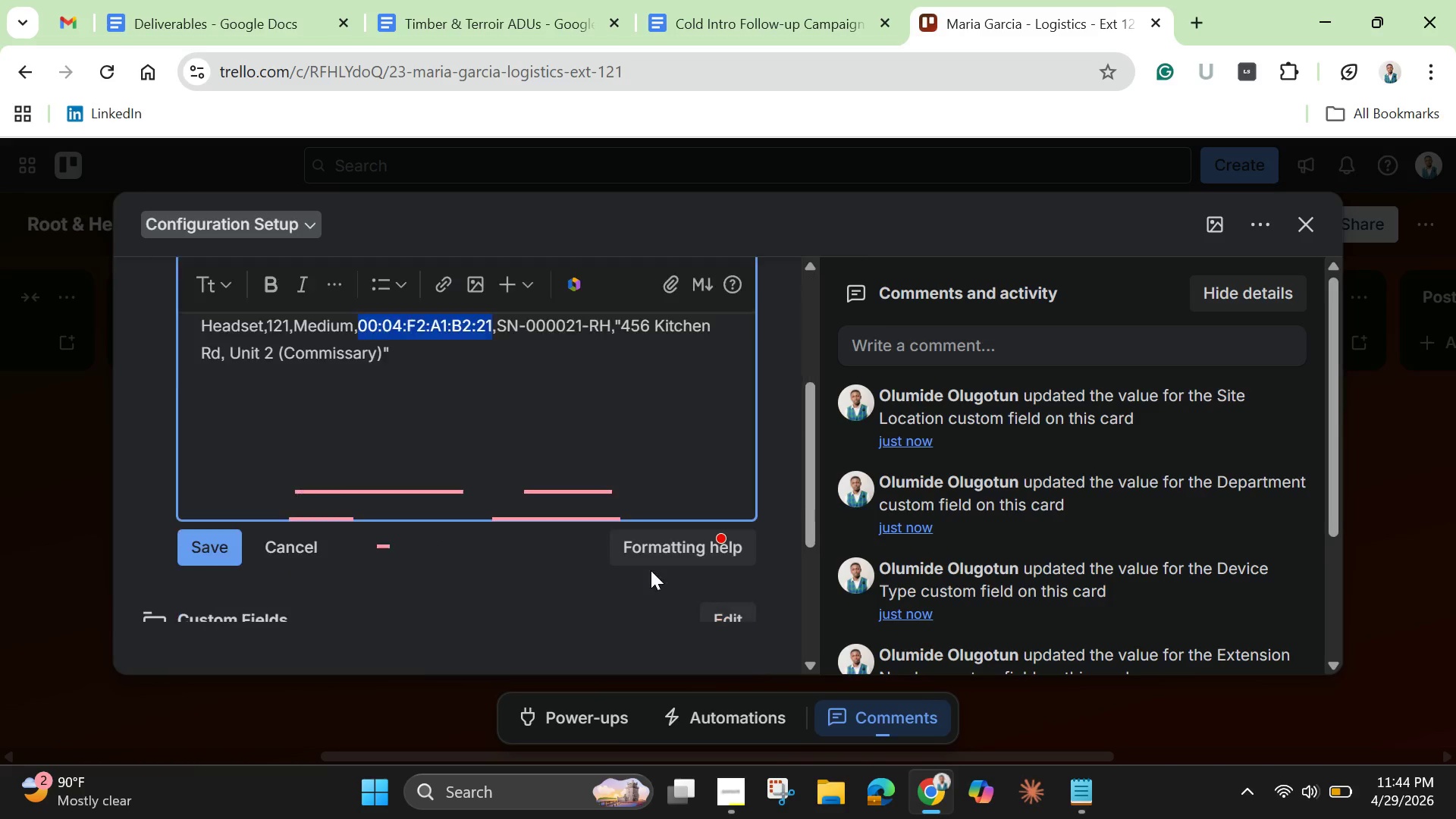 
scroll: coordinate [543, 604], scroll_direction: down, amount: 4.0
 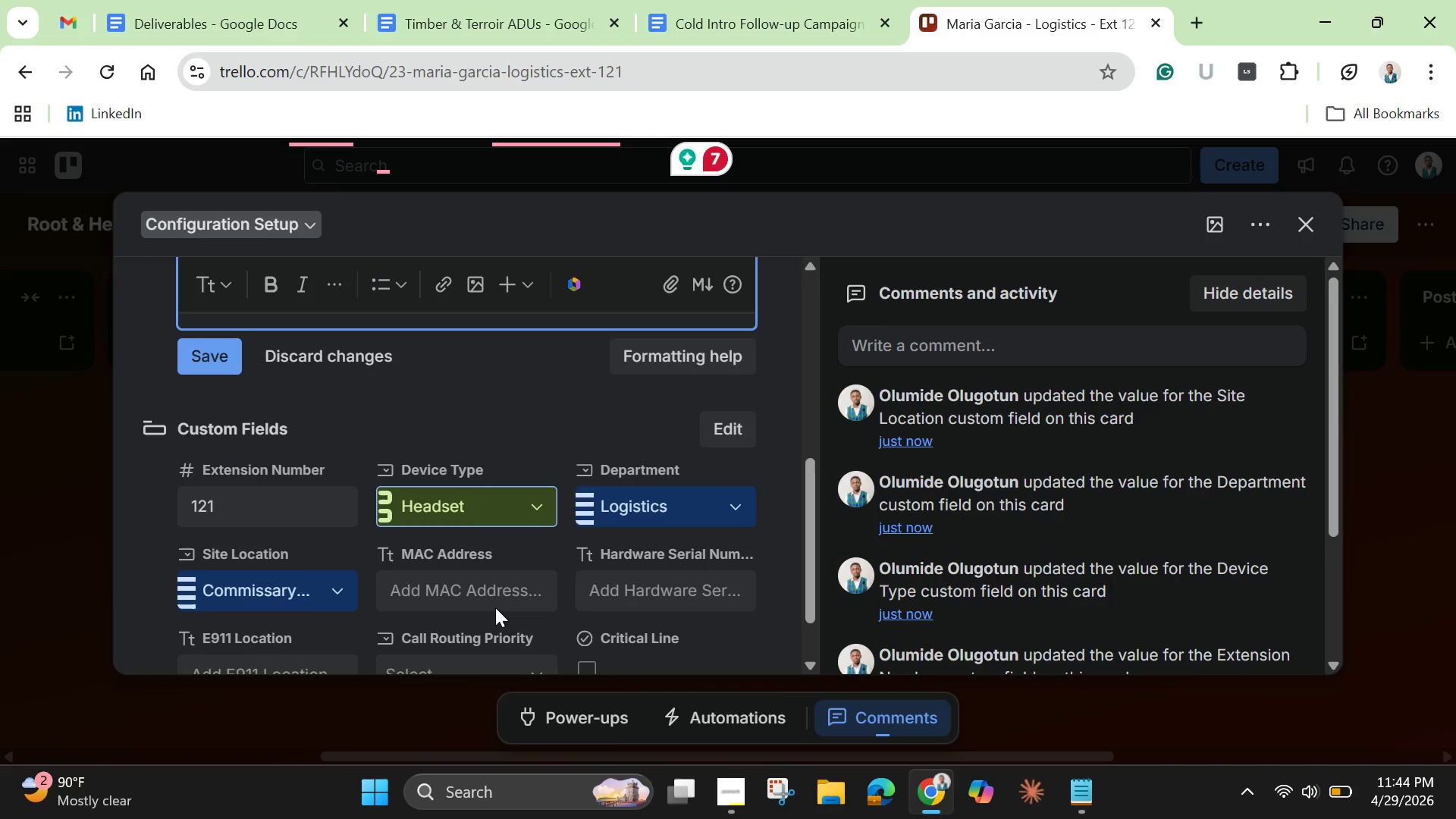 
left_click([494, 582])
 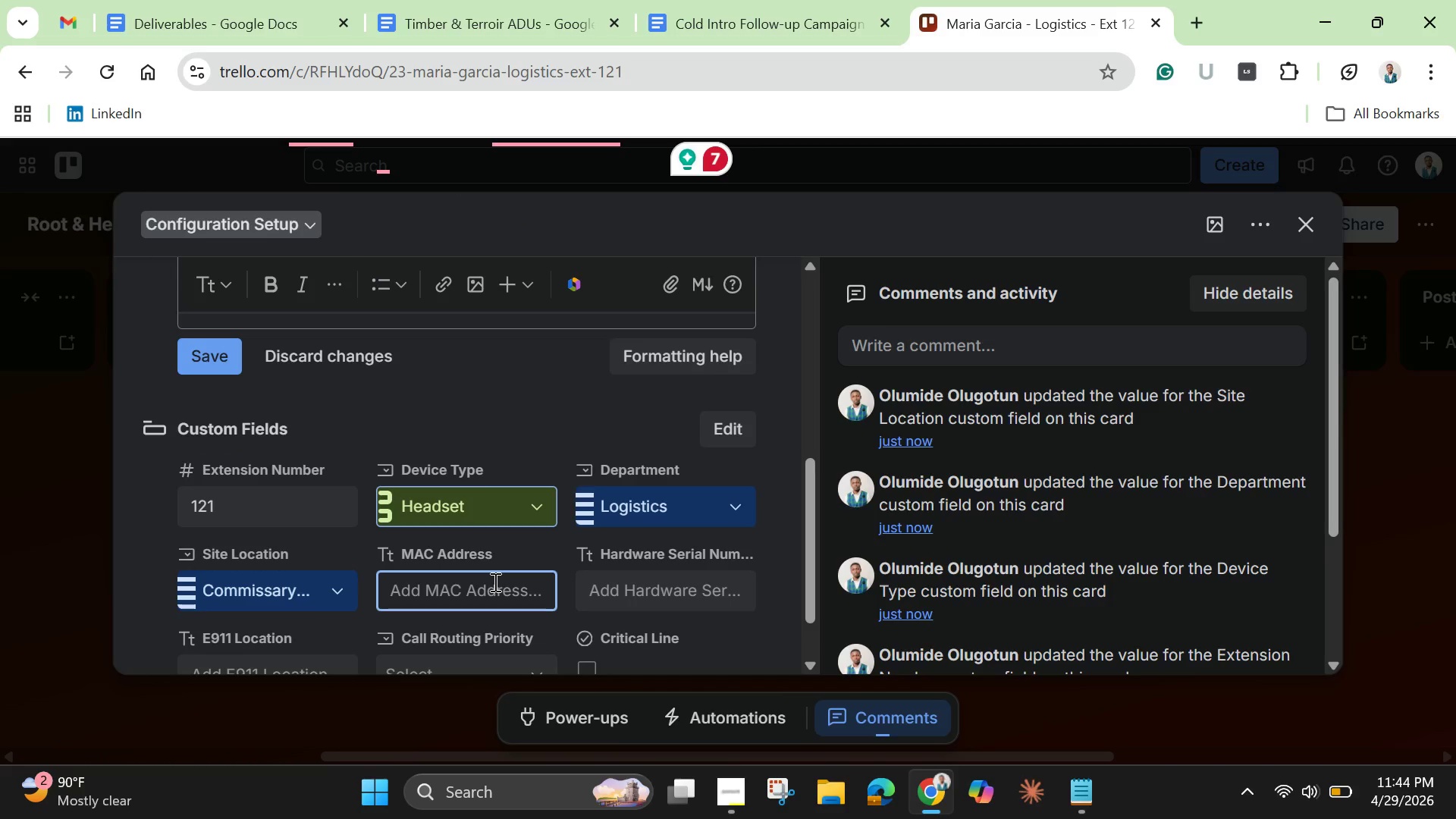 
key(Control+V)
 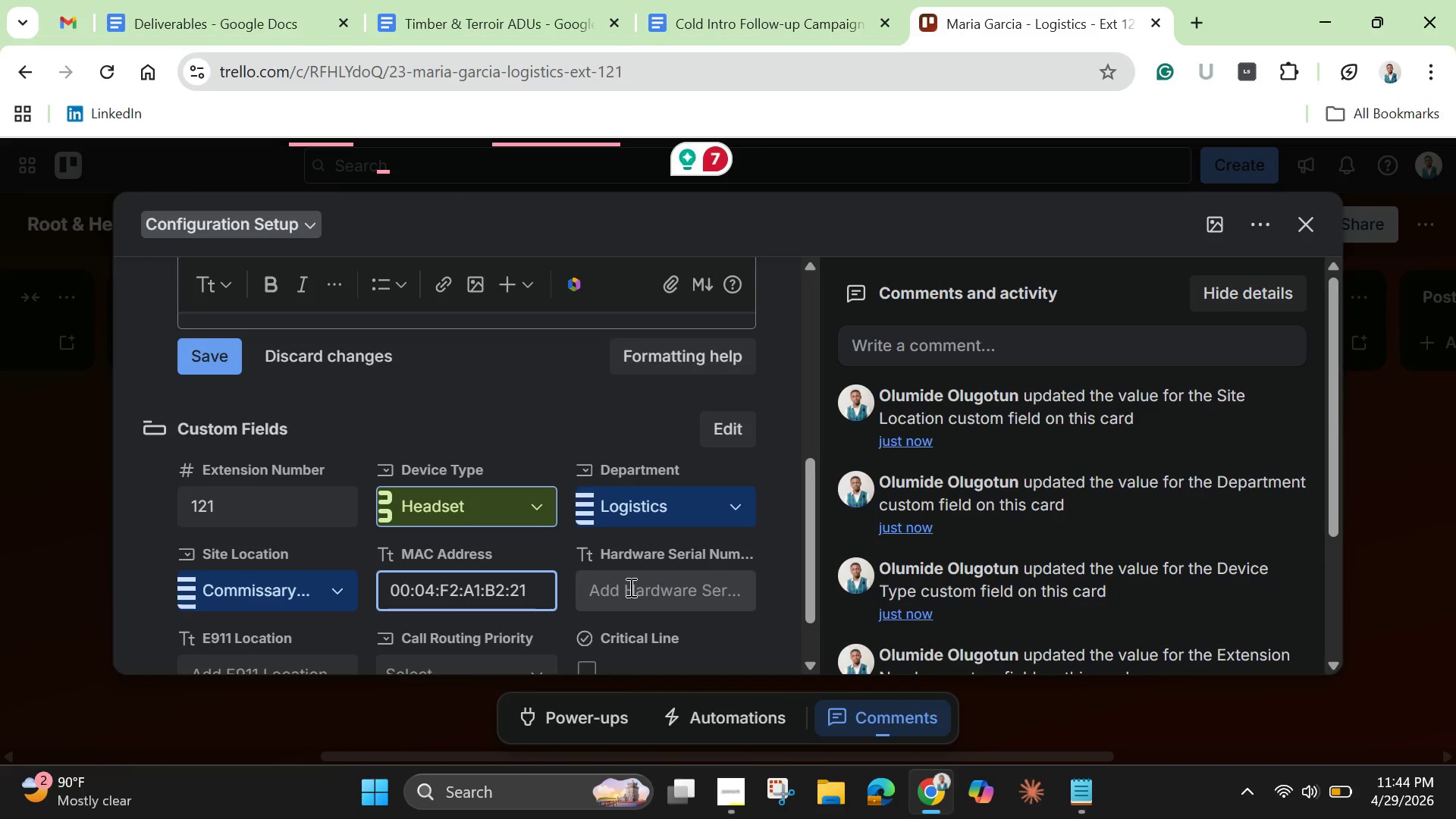 
left_click([636, 583])
 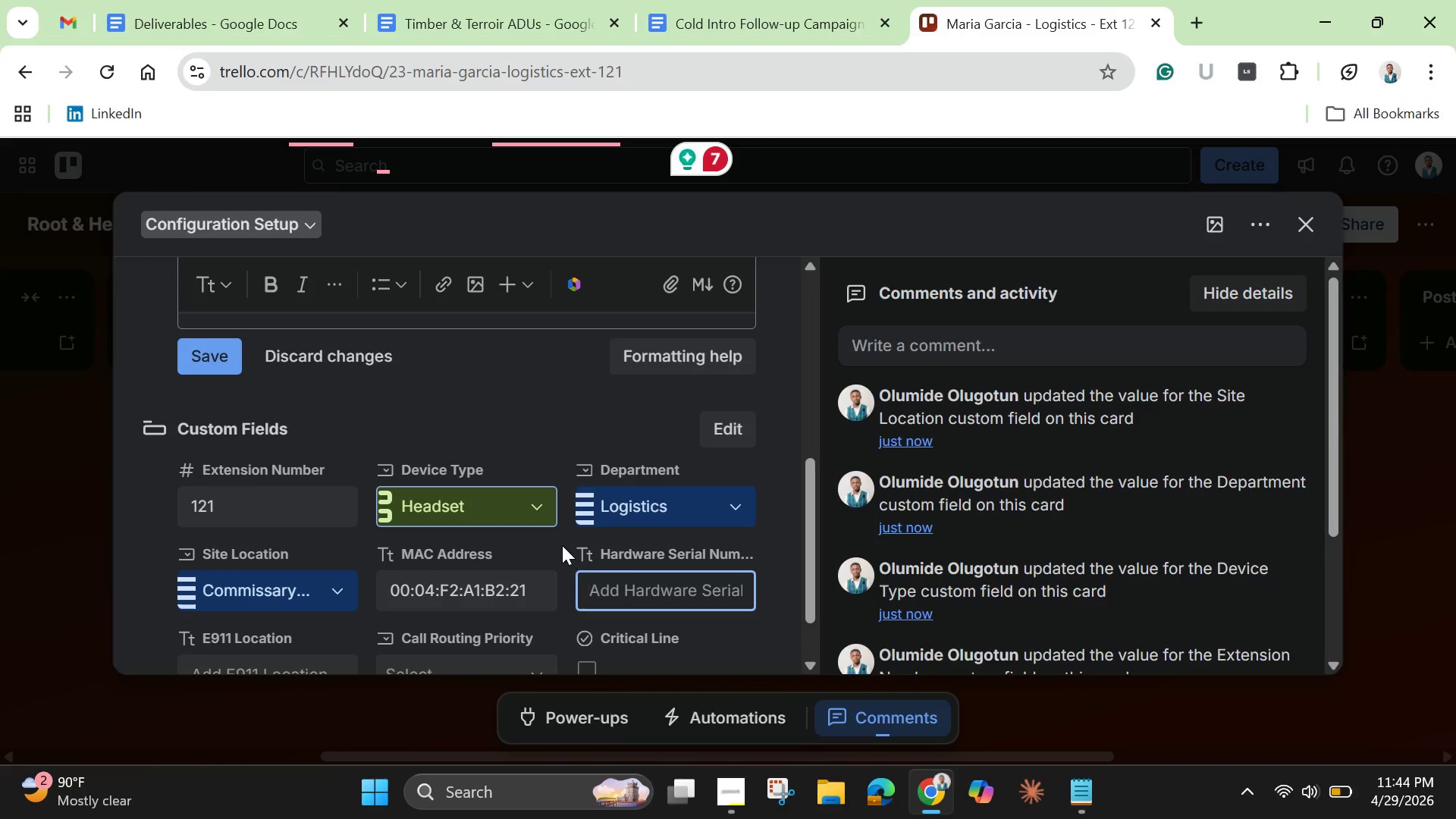 
scroll: coordinate [562, 545], scroll_direction: up, amount: 3.0
 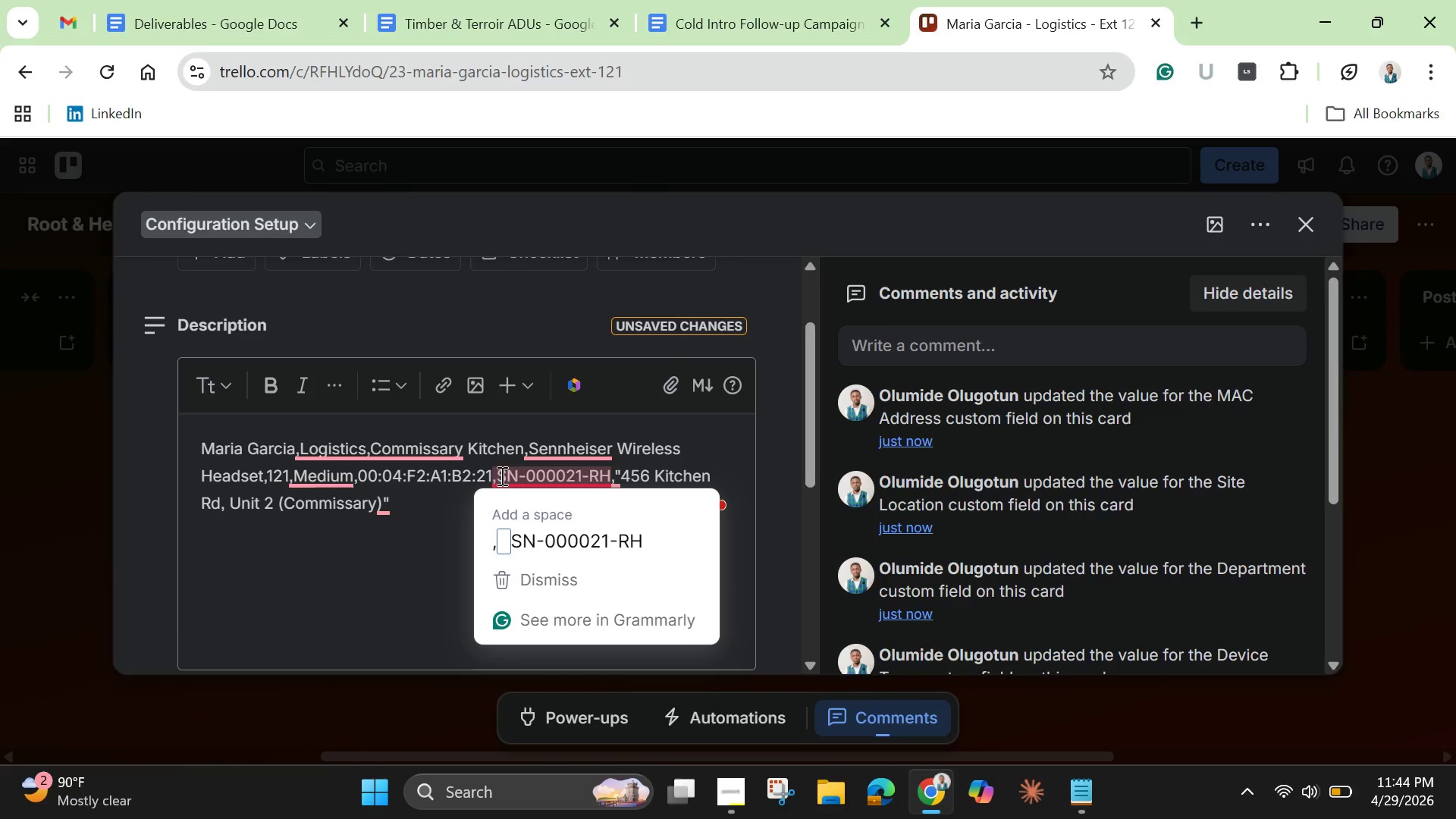 
left_click_drag(start_coordinate=[498, 474], to_coordinate=[609, 478])
 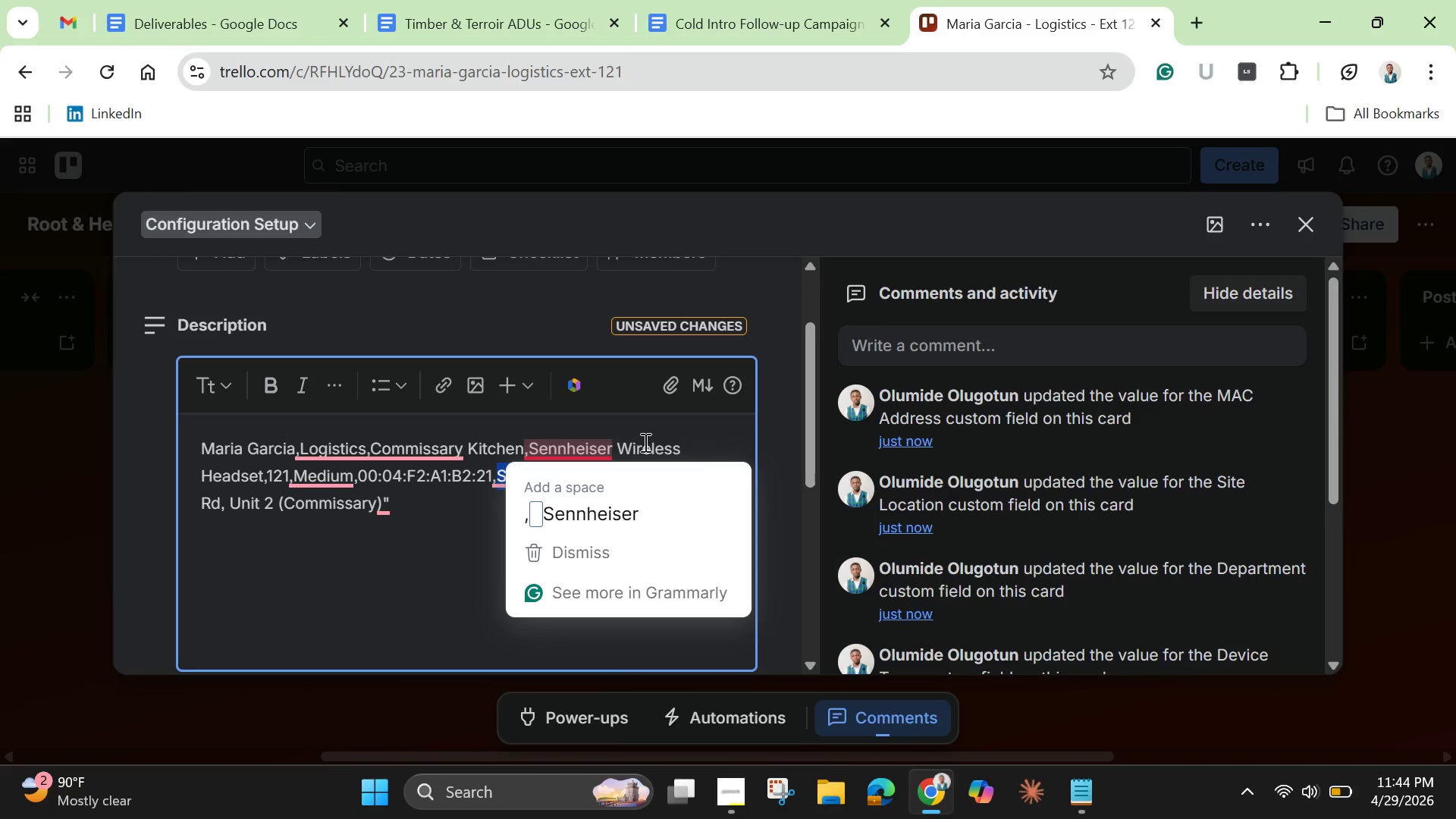 
key(Control+C)
 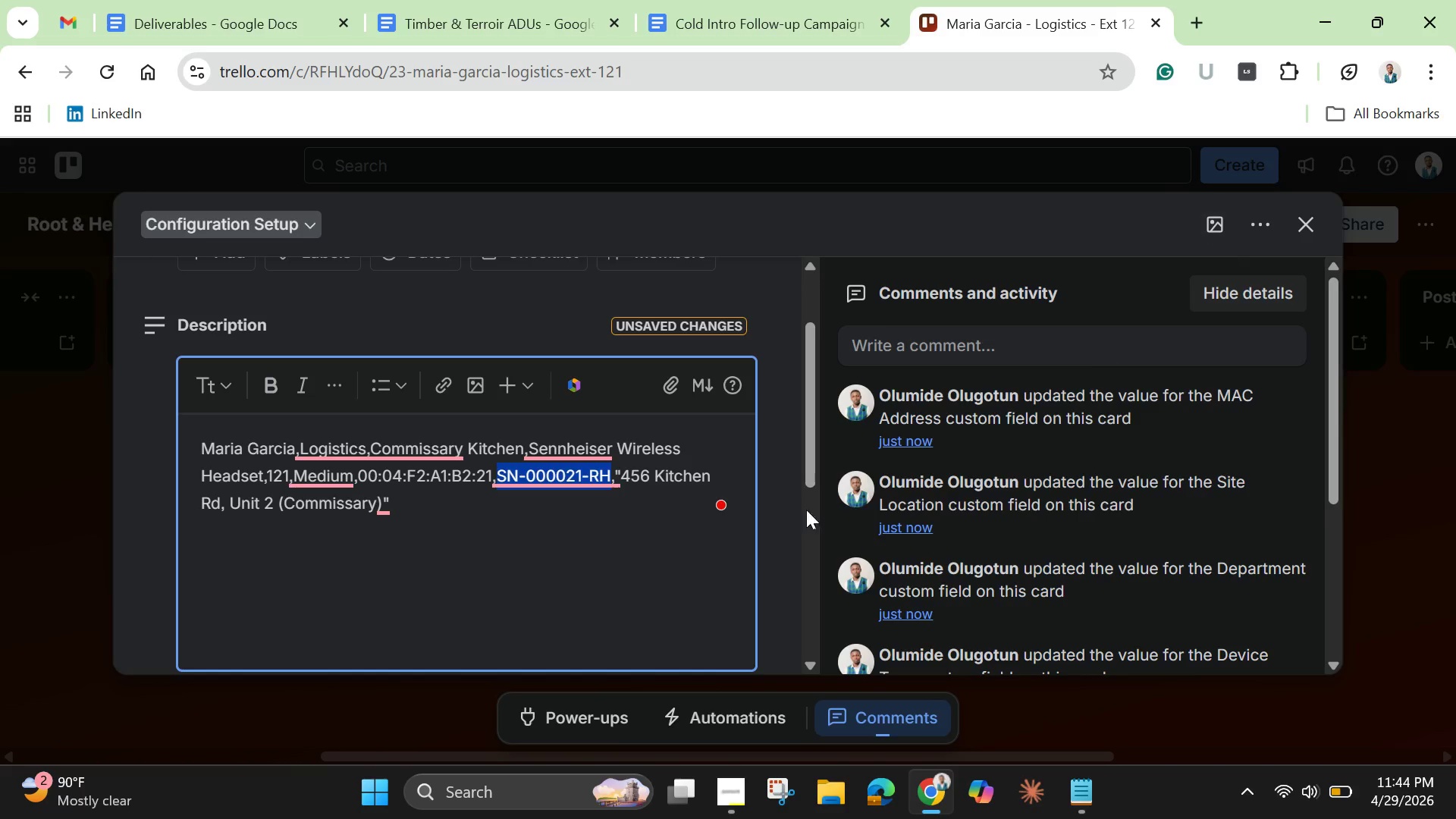 
scroll: coordinate [637, 598], scroll_direction: down, amount: 5.0
 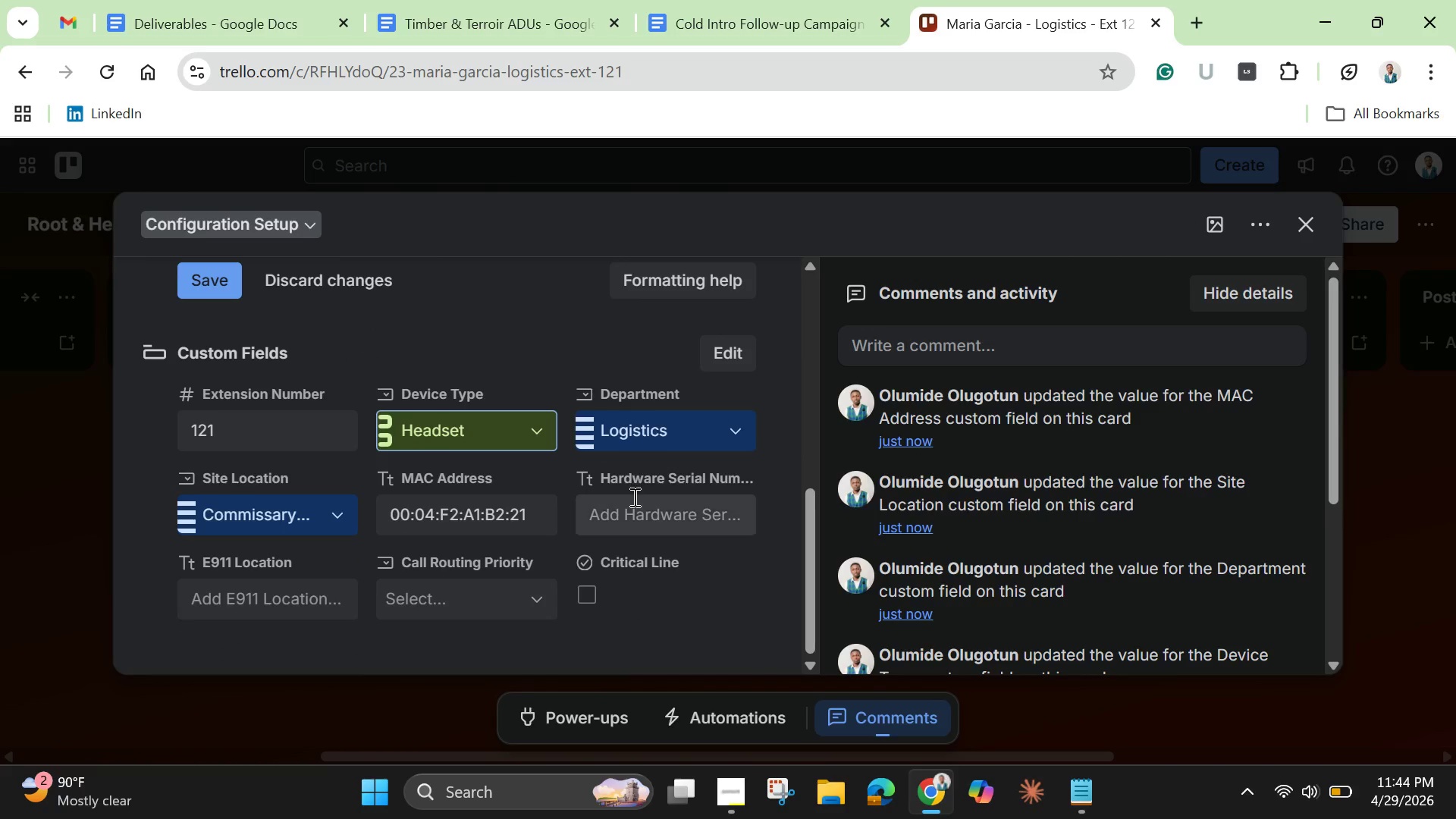 
left_click([636, 500])
 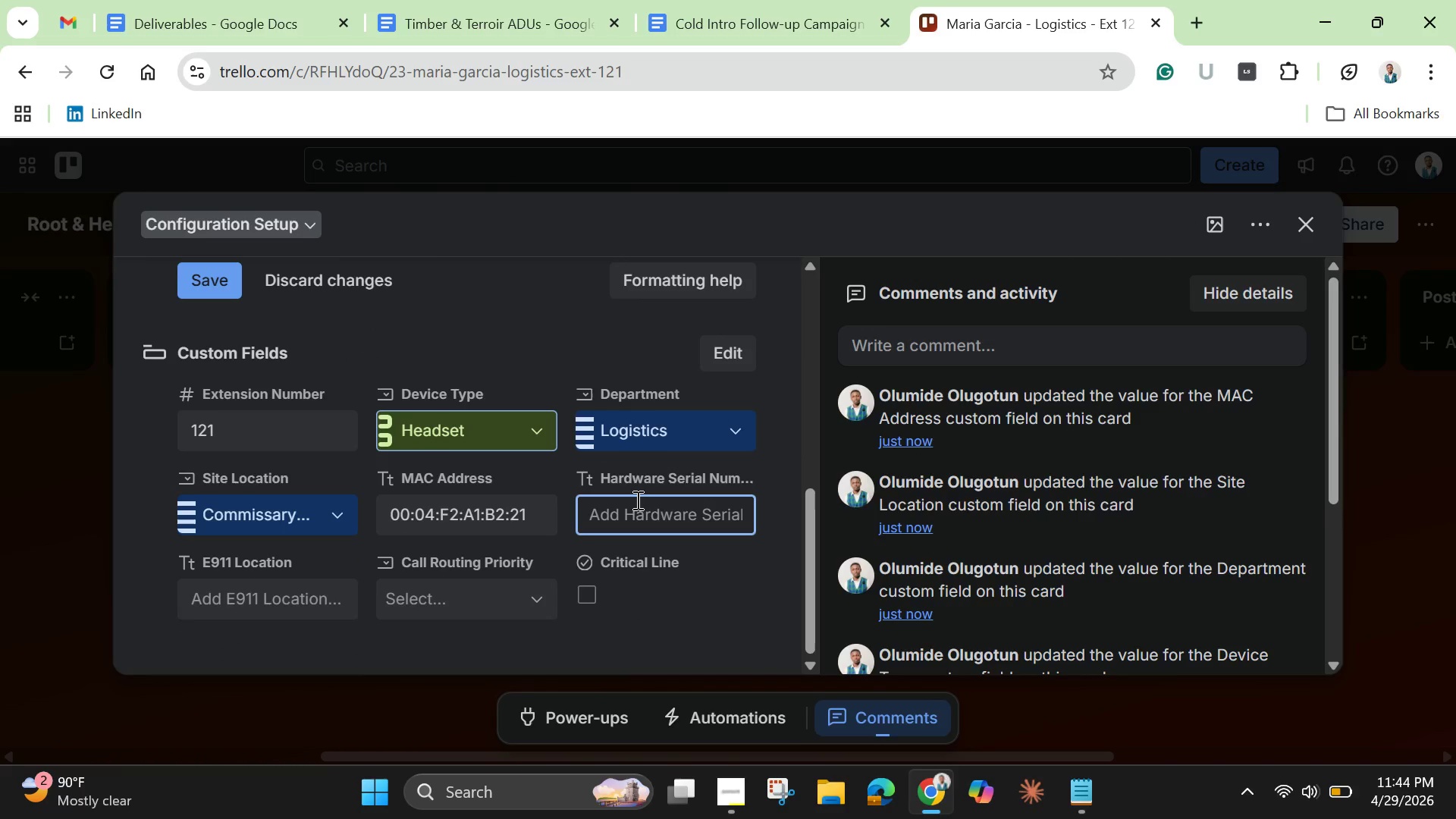 
key(Control+V)
 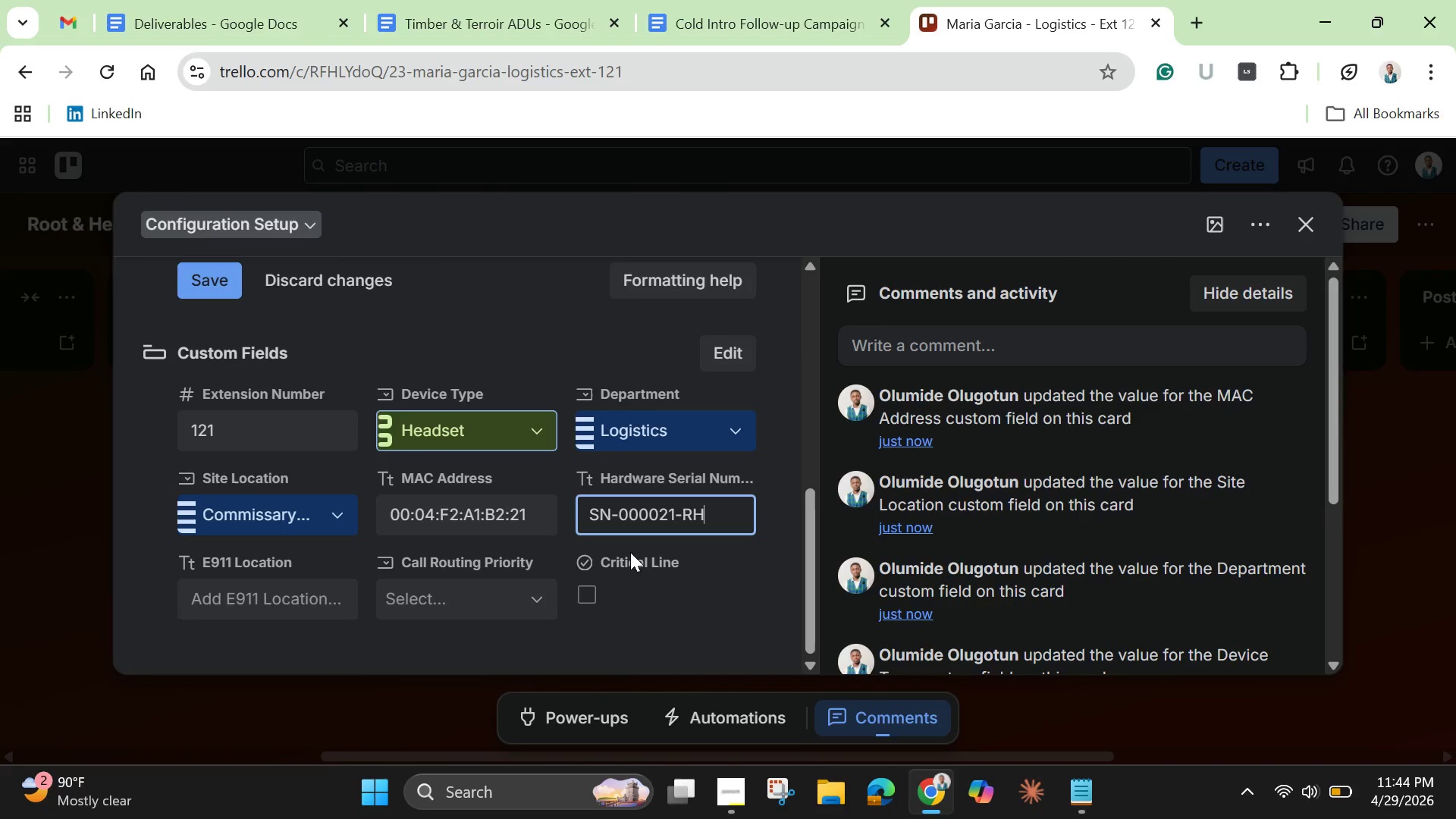 
scroll: coordinate [630, 555], scroll_direction: up, amount: 4.0
 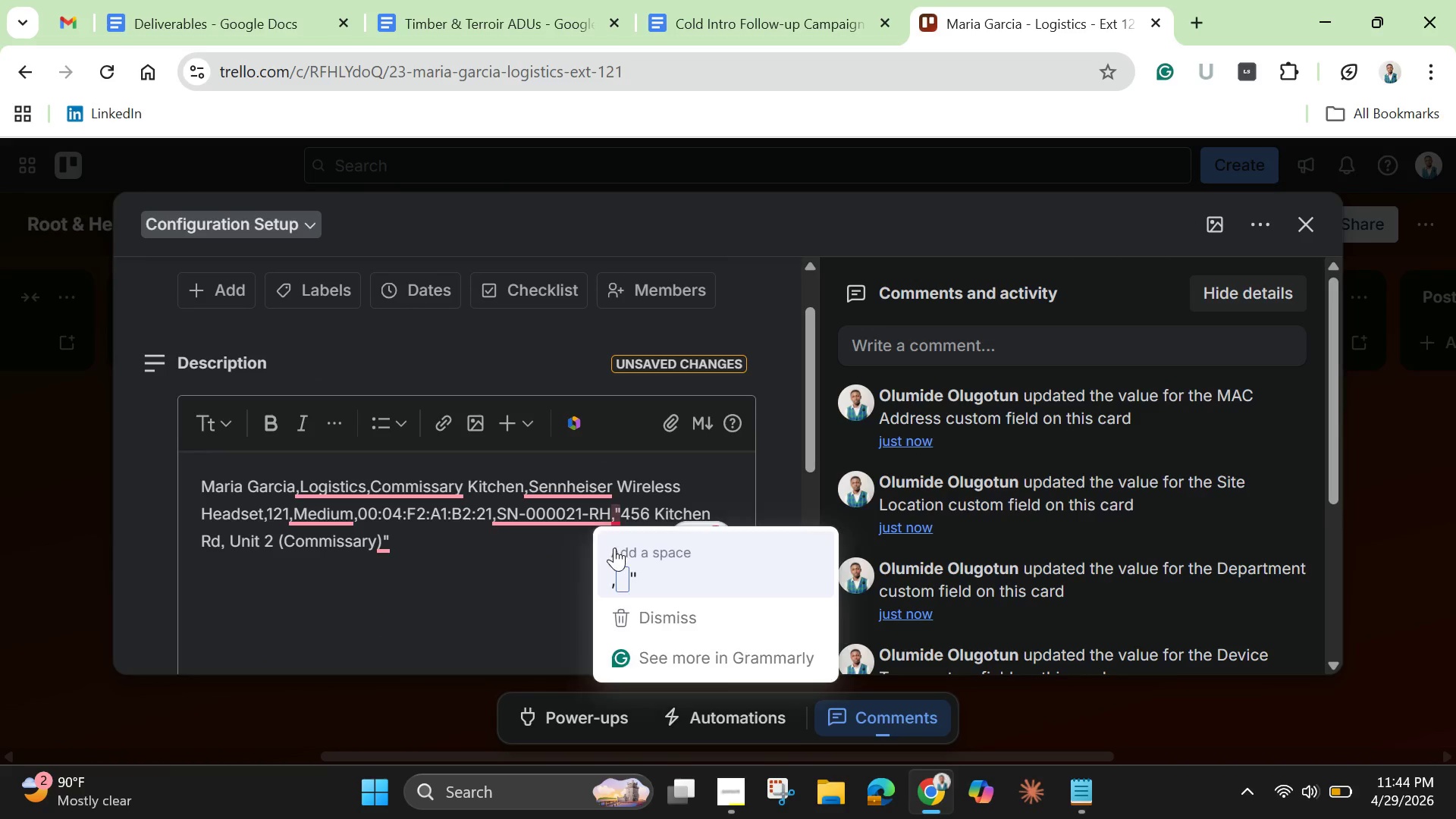 
left_click([614, 548])
 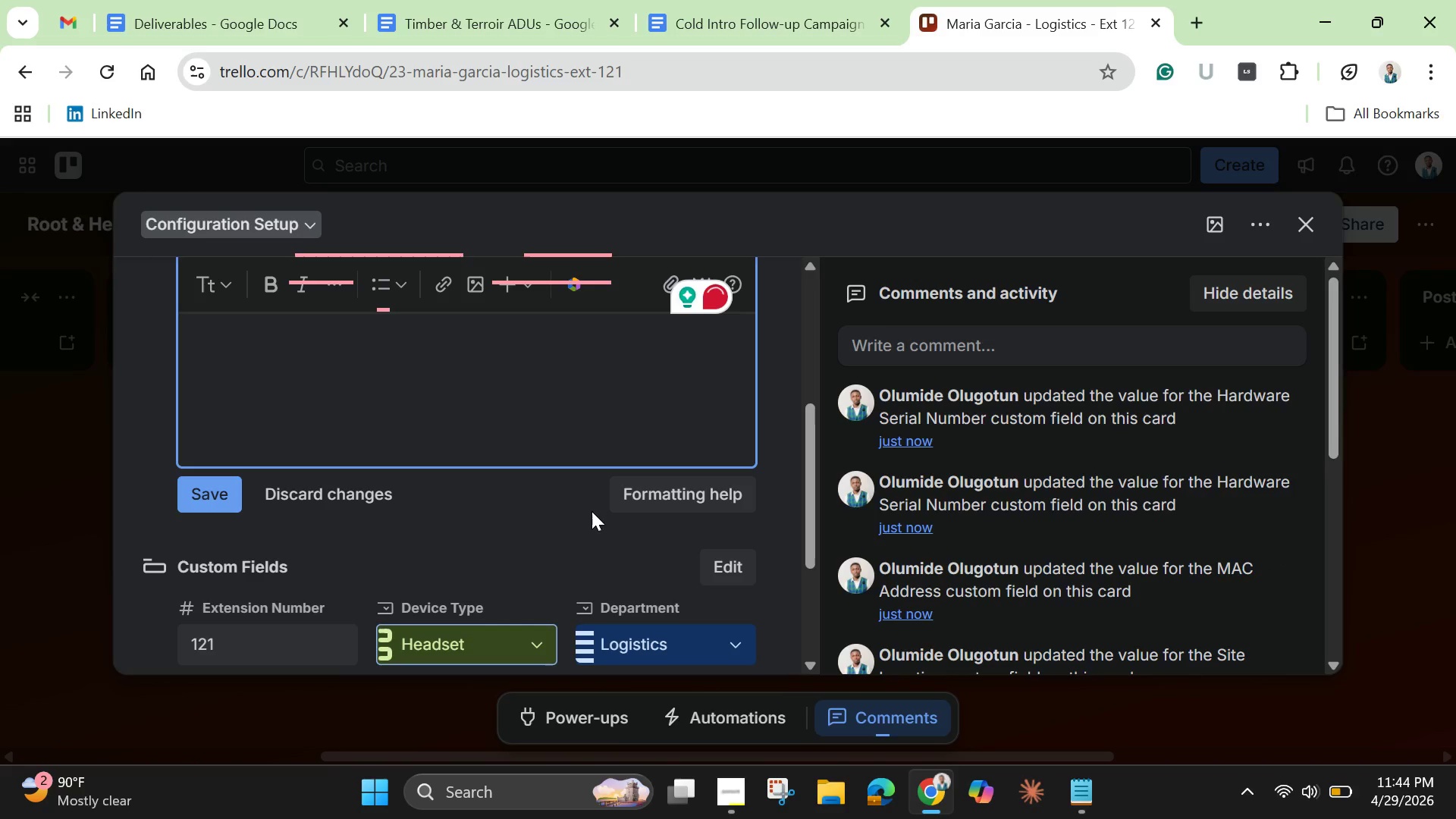 
scroll: coordinate [588, 507], scroll_direction: up, amount: 2.0
 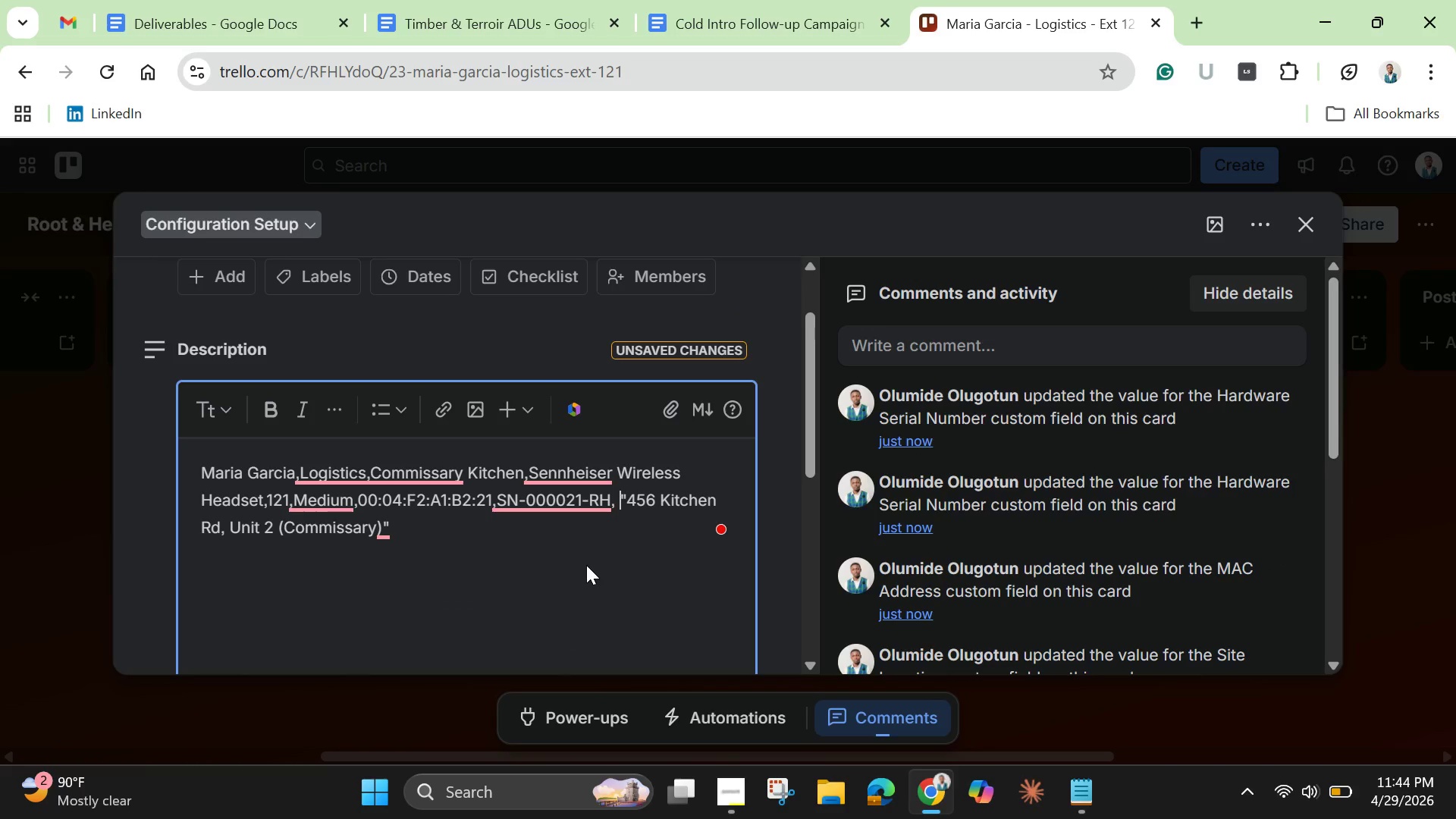 
left_click([586, 565])
 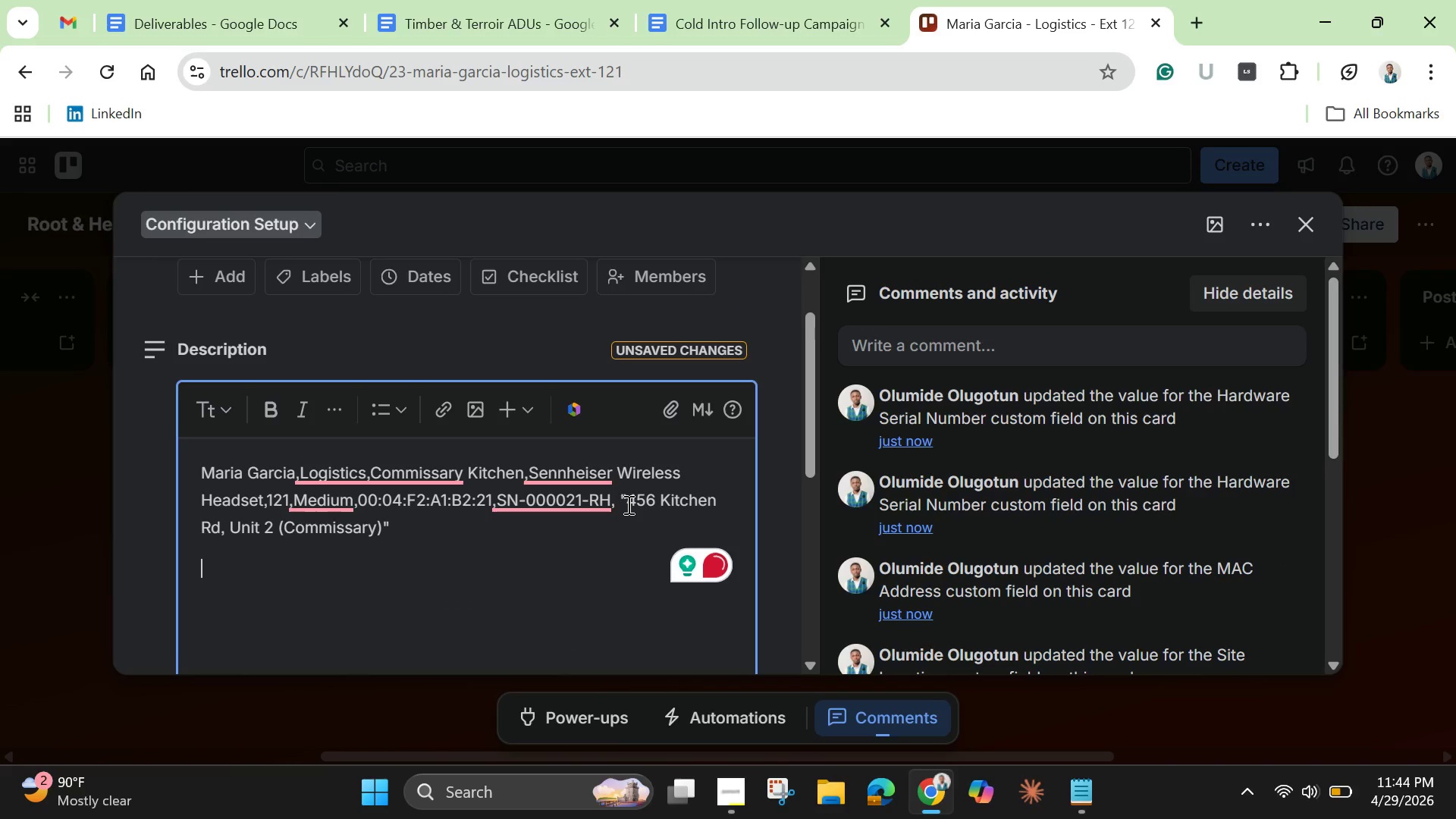 
left_click_drag(start_coordinate=[627, 504], to_coordinate=[441, 561])
 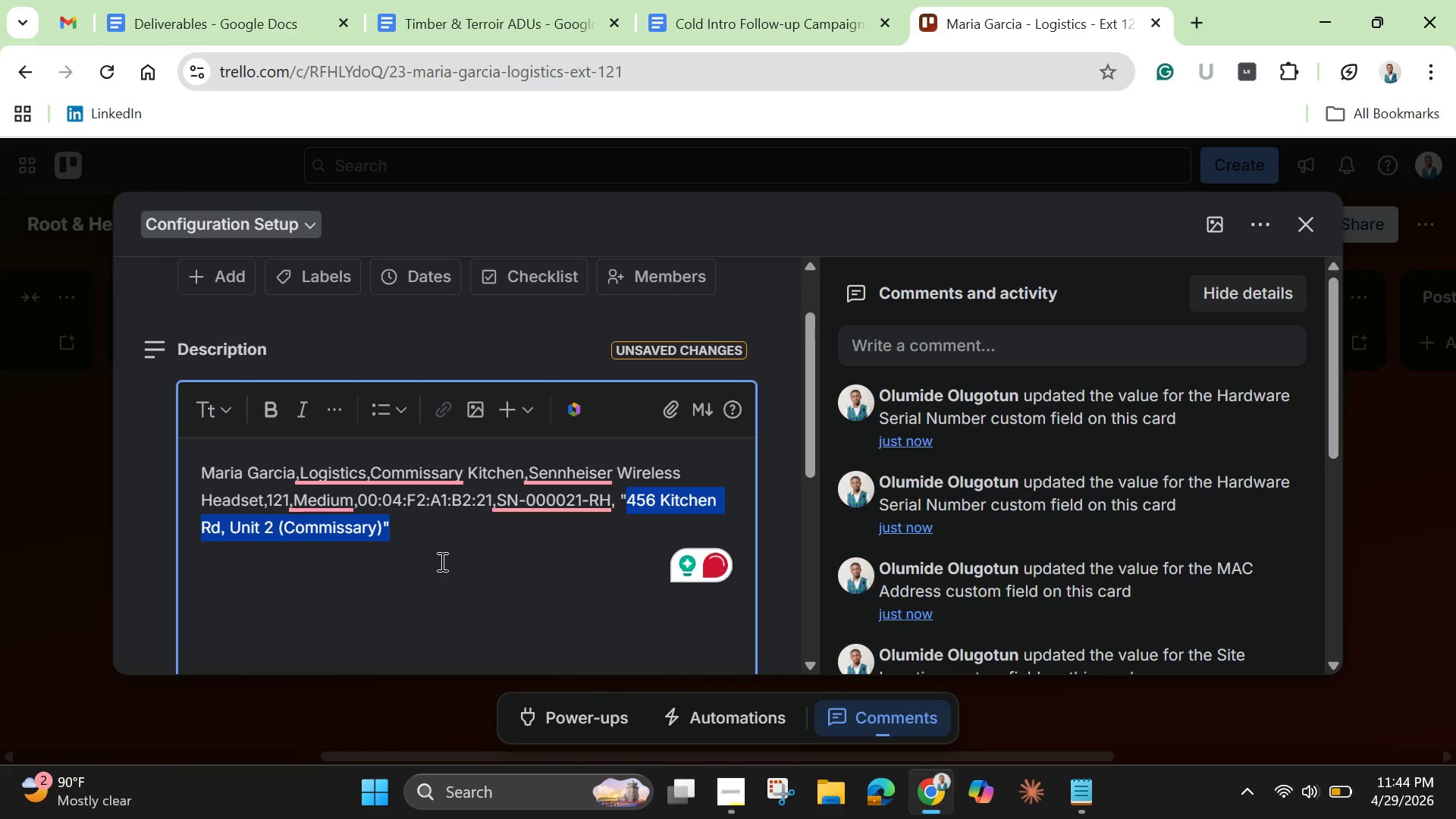 
hold_key(key=ControlLeft, duration=1.5)
 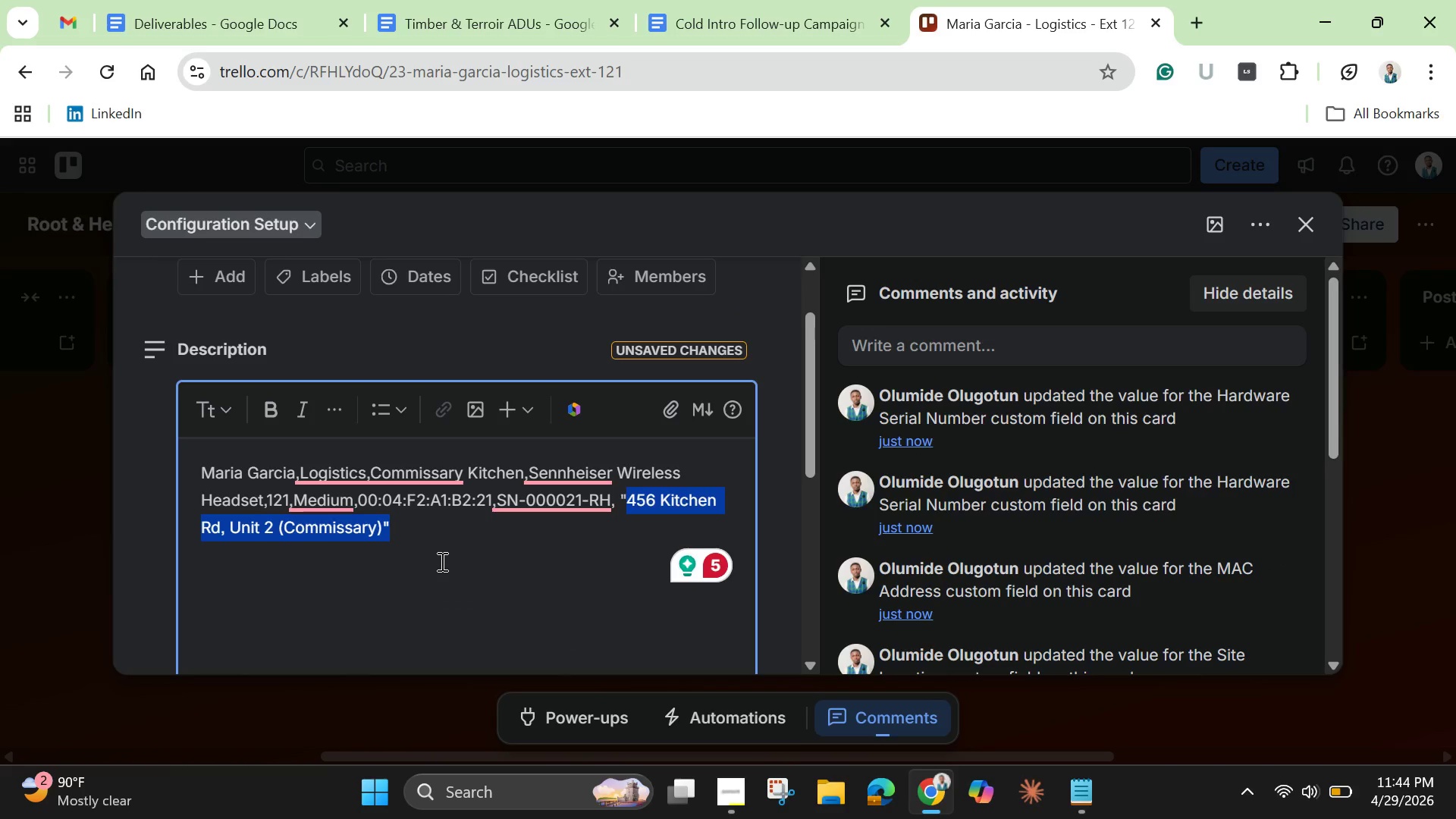 
key(Control+C)
 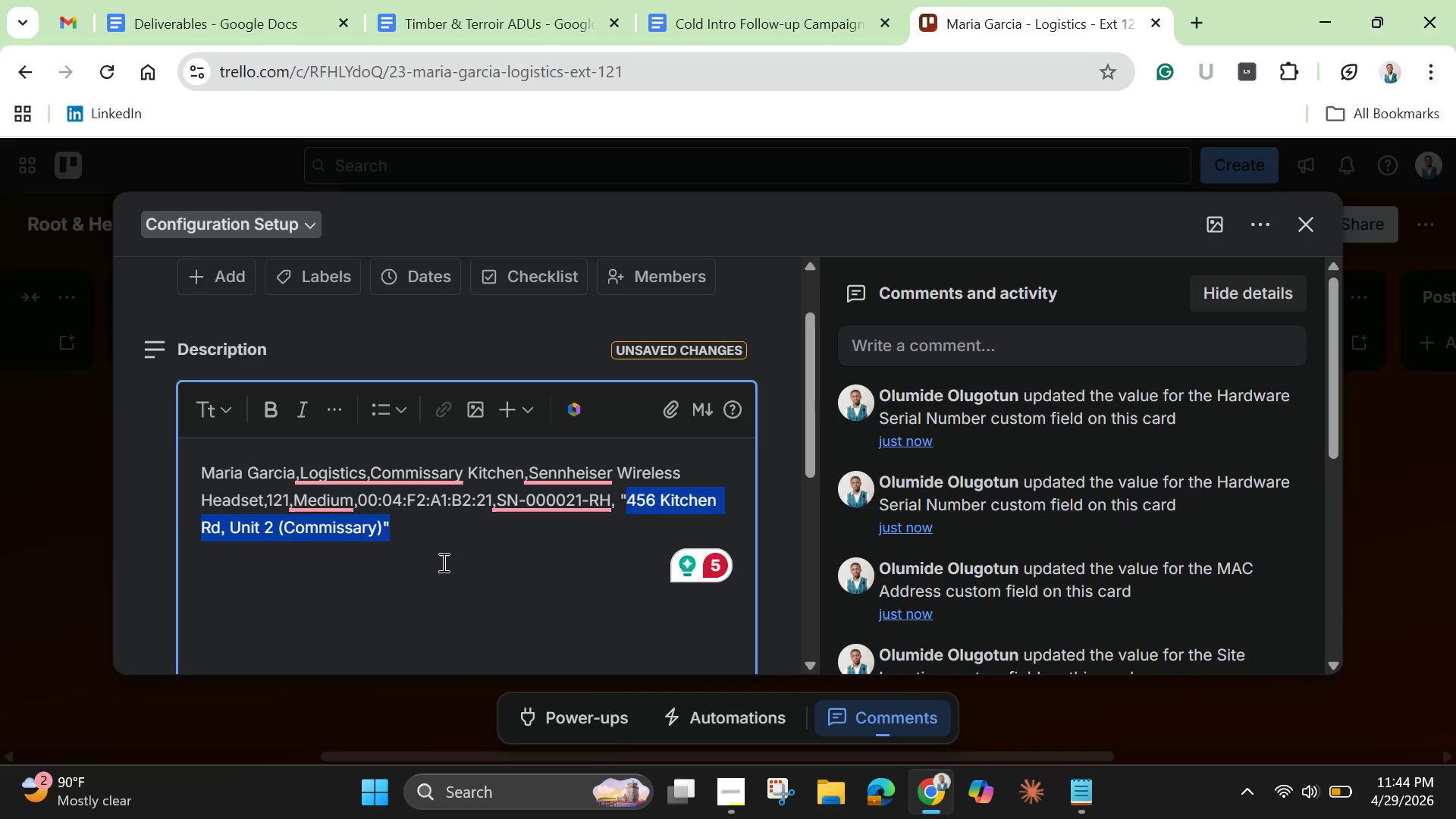 
scroll: coordinate [447, 575], scroll_direction: down, amount: 15.0
 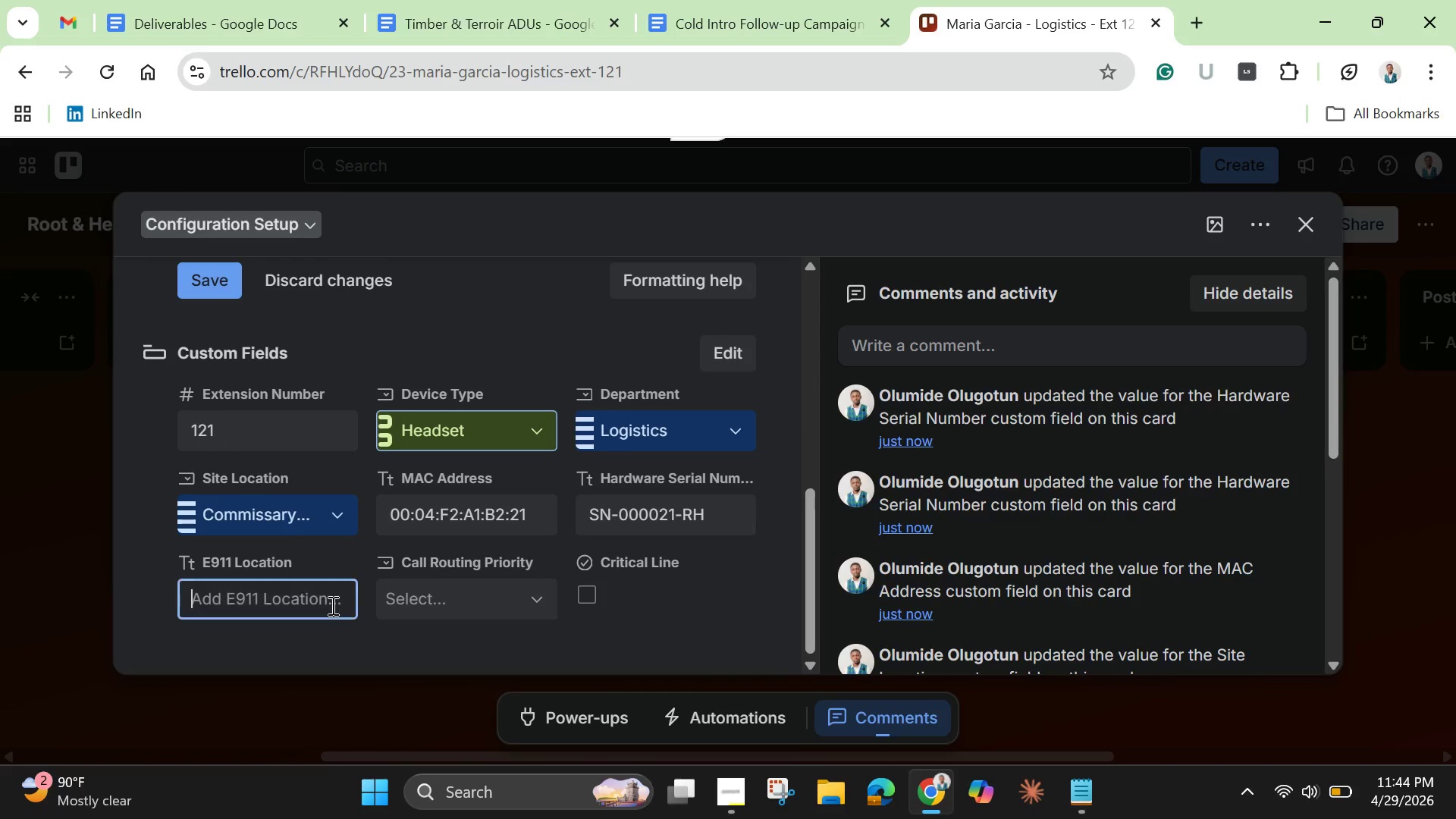 
key(Control+V)
 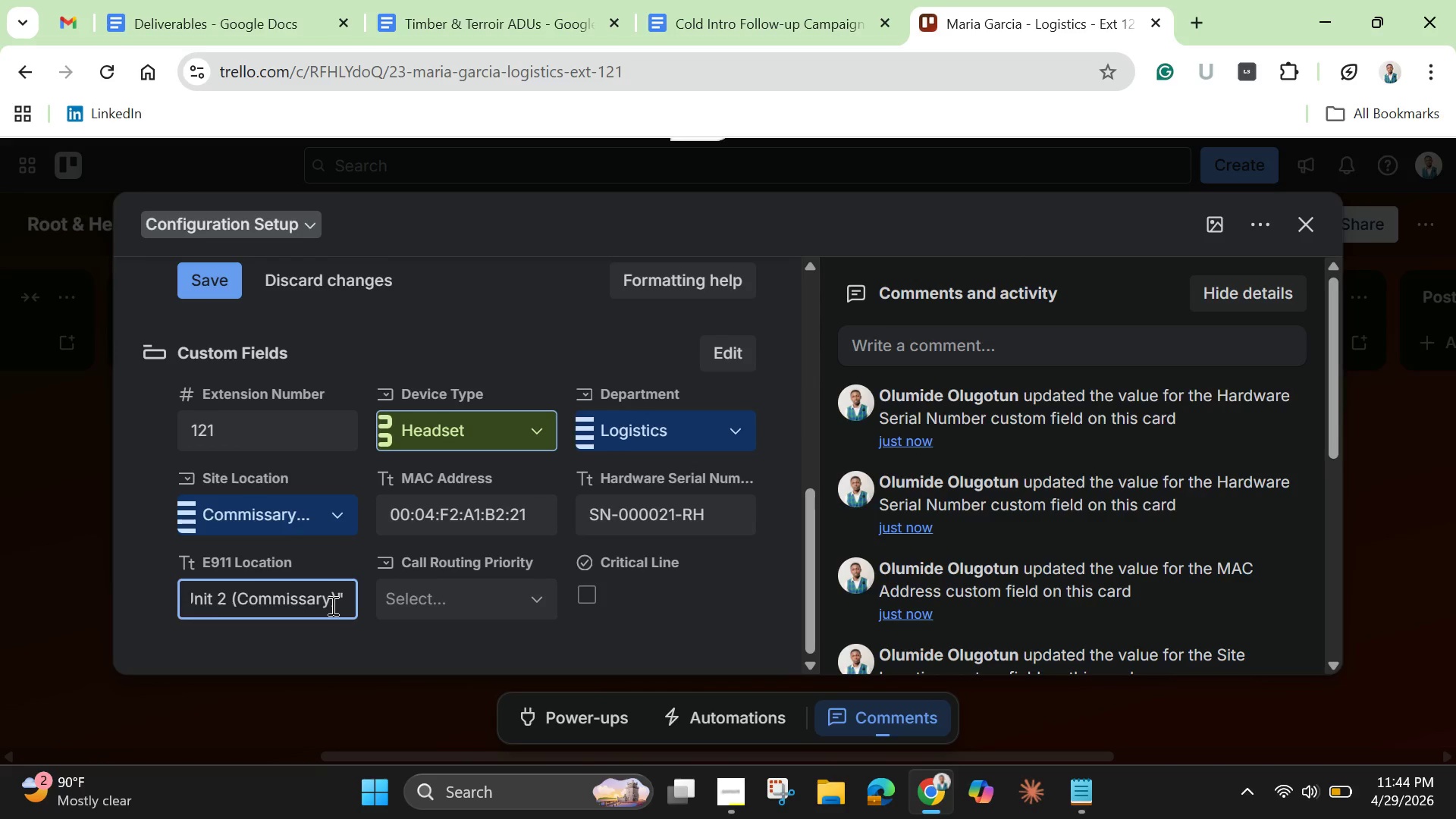 
key(Backspace)
 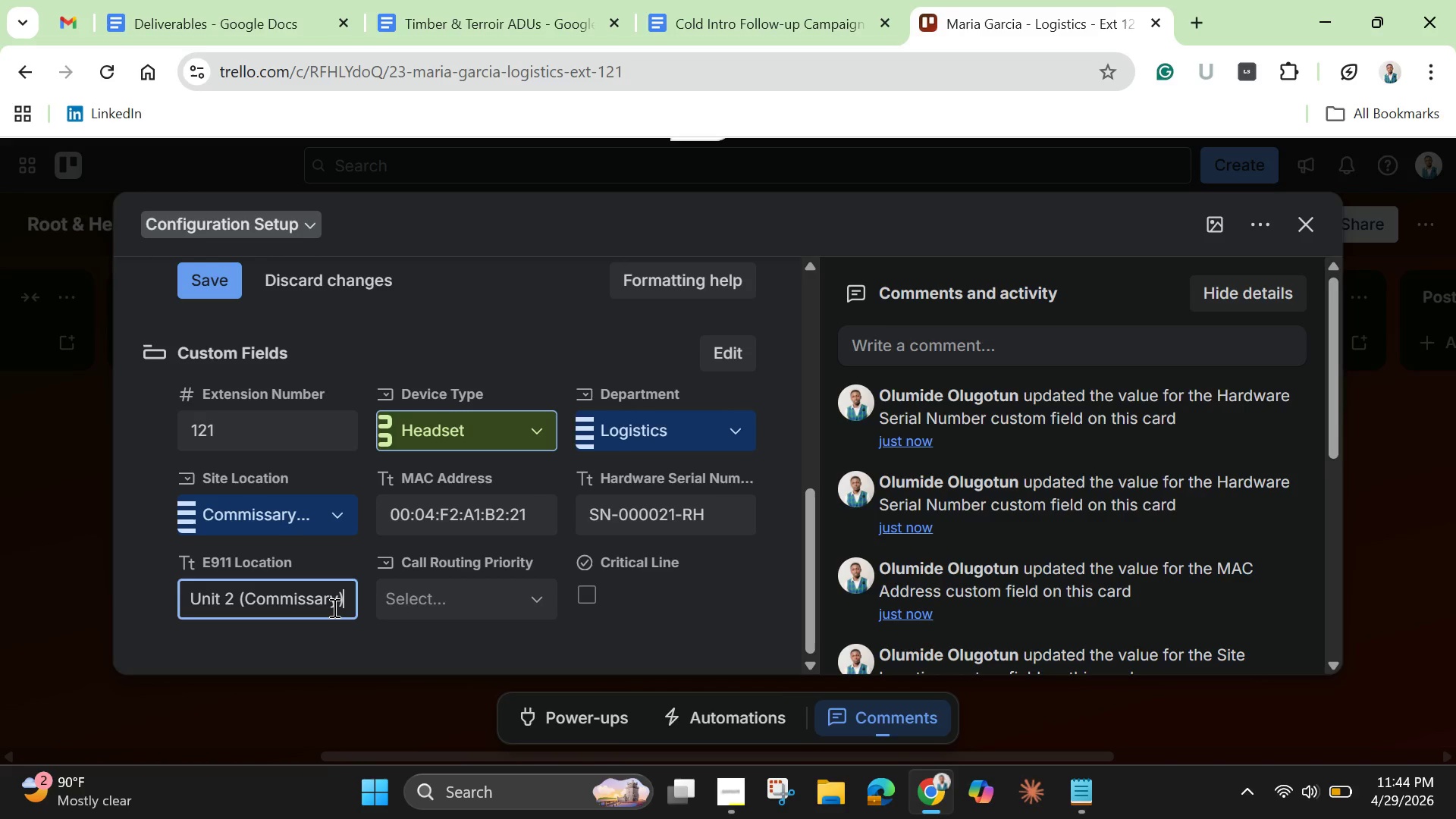 
wait(14.23)
 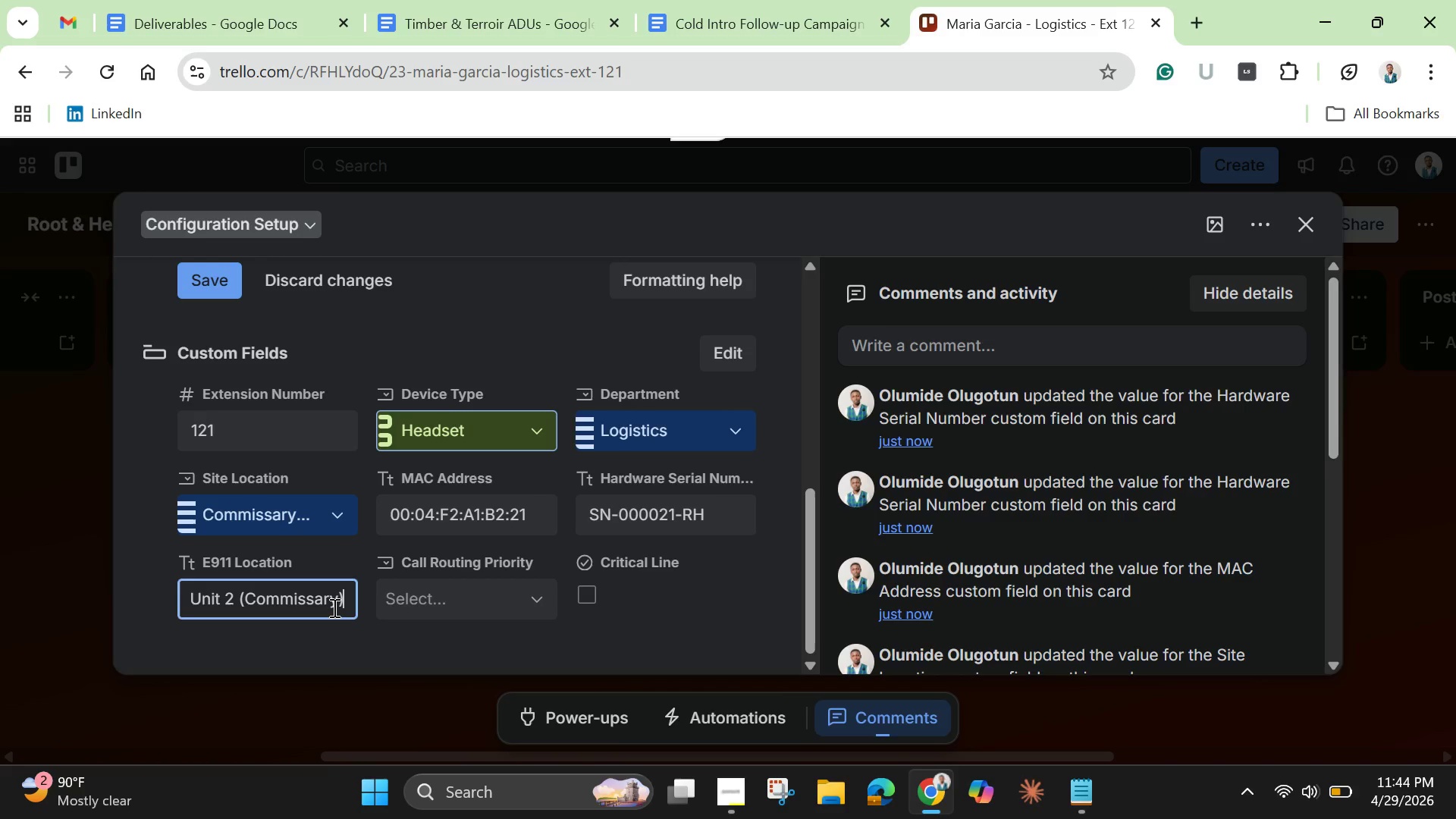 
left_click([489, 600])
 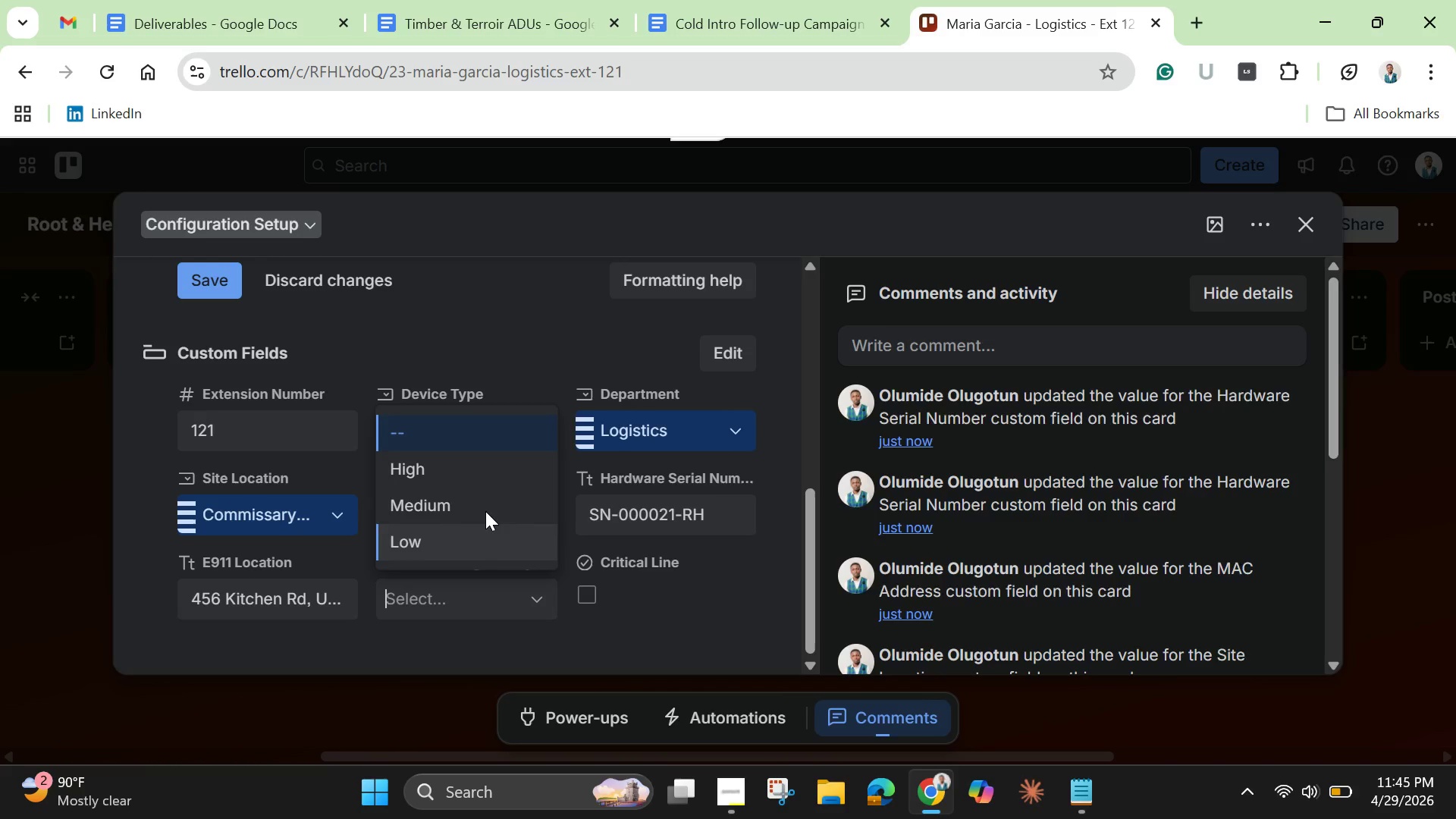 
left_click([485, 511])
 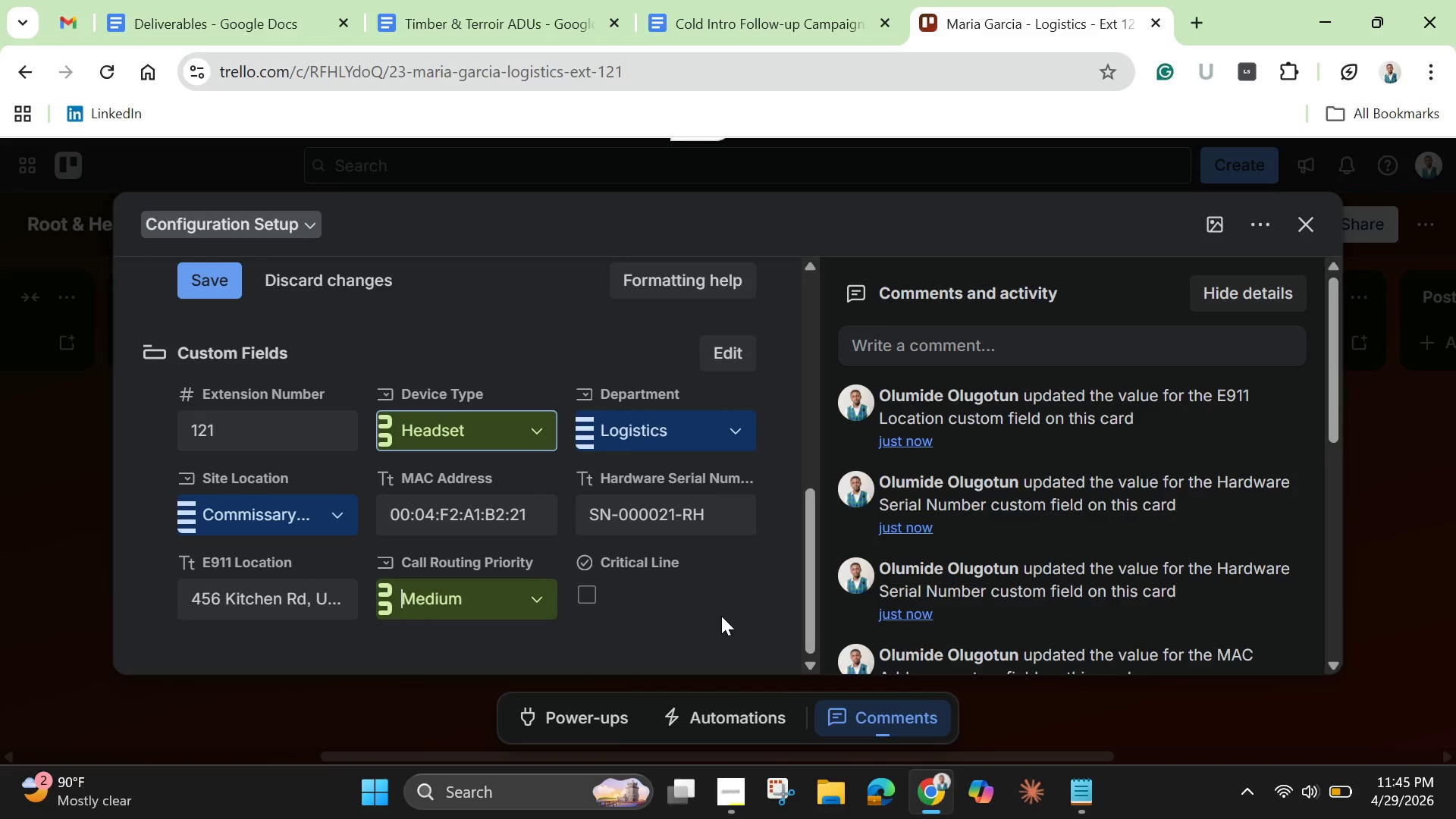 
left_click([721, 616])
 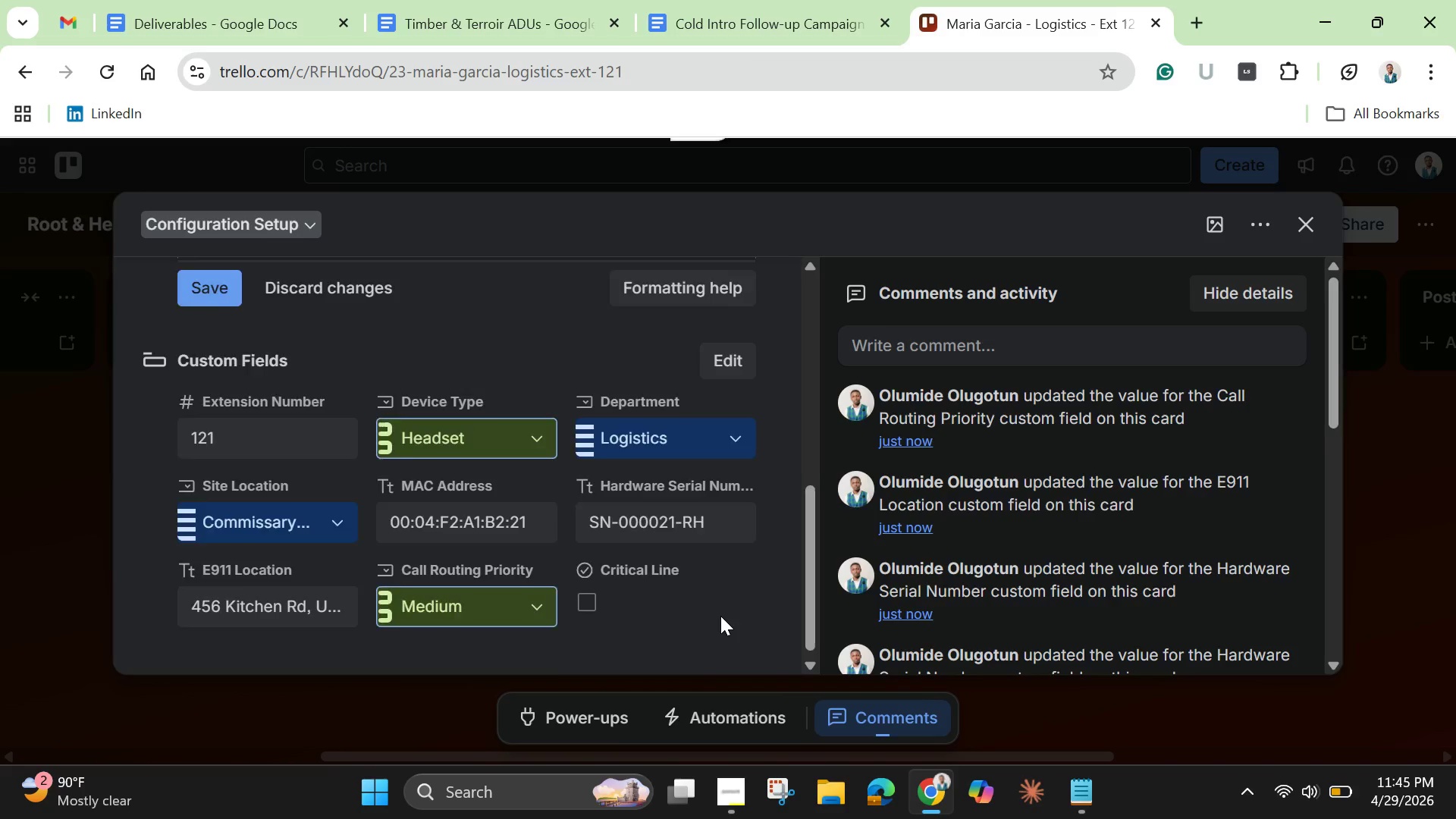 
scroll: coordinate [720, 616], scroll_direction: up, amount: 8.0
 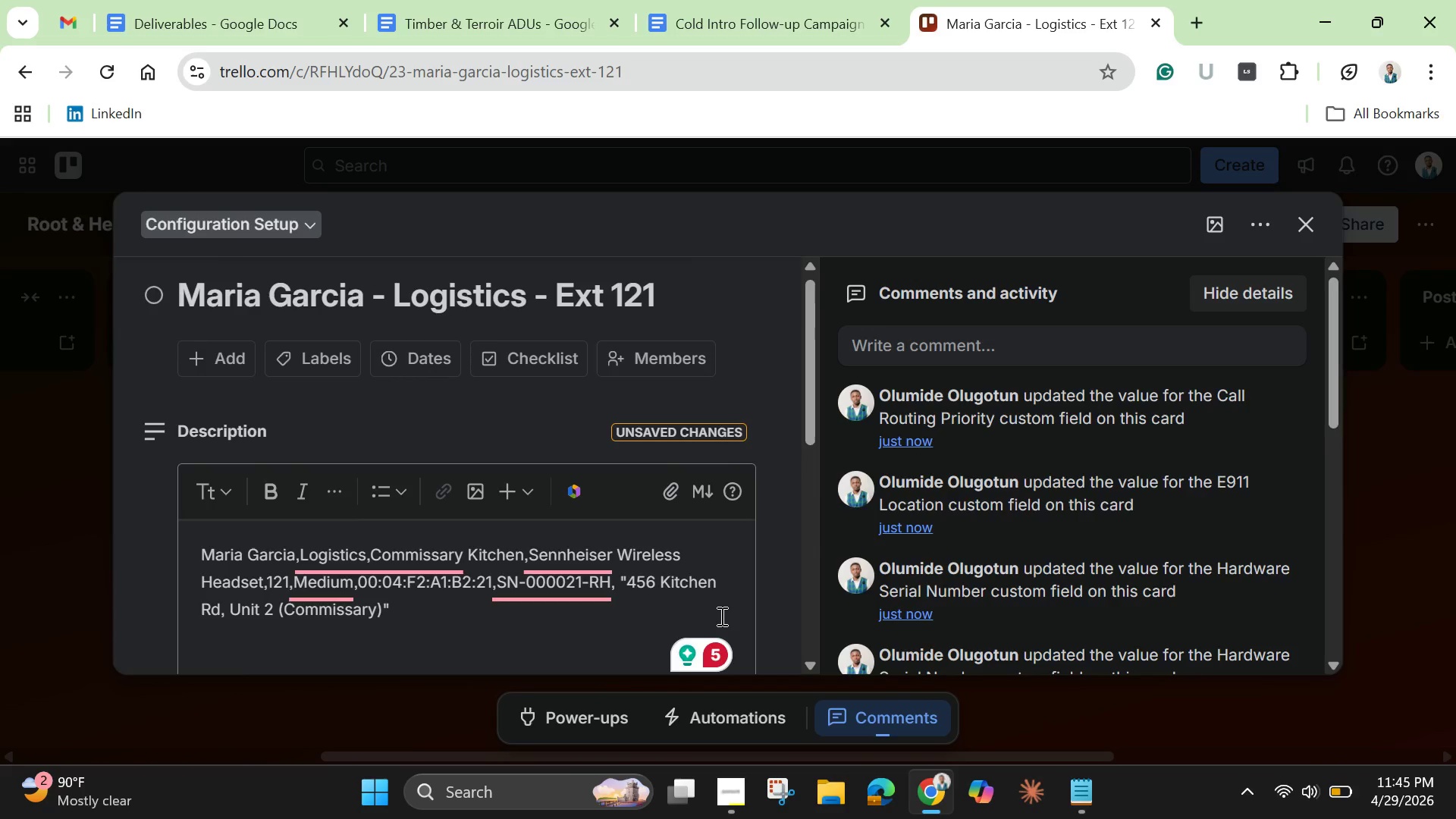 
scroll: coordinate [720, 616], scroll_direction: down, amount: 4.0
 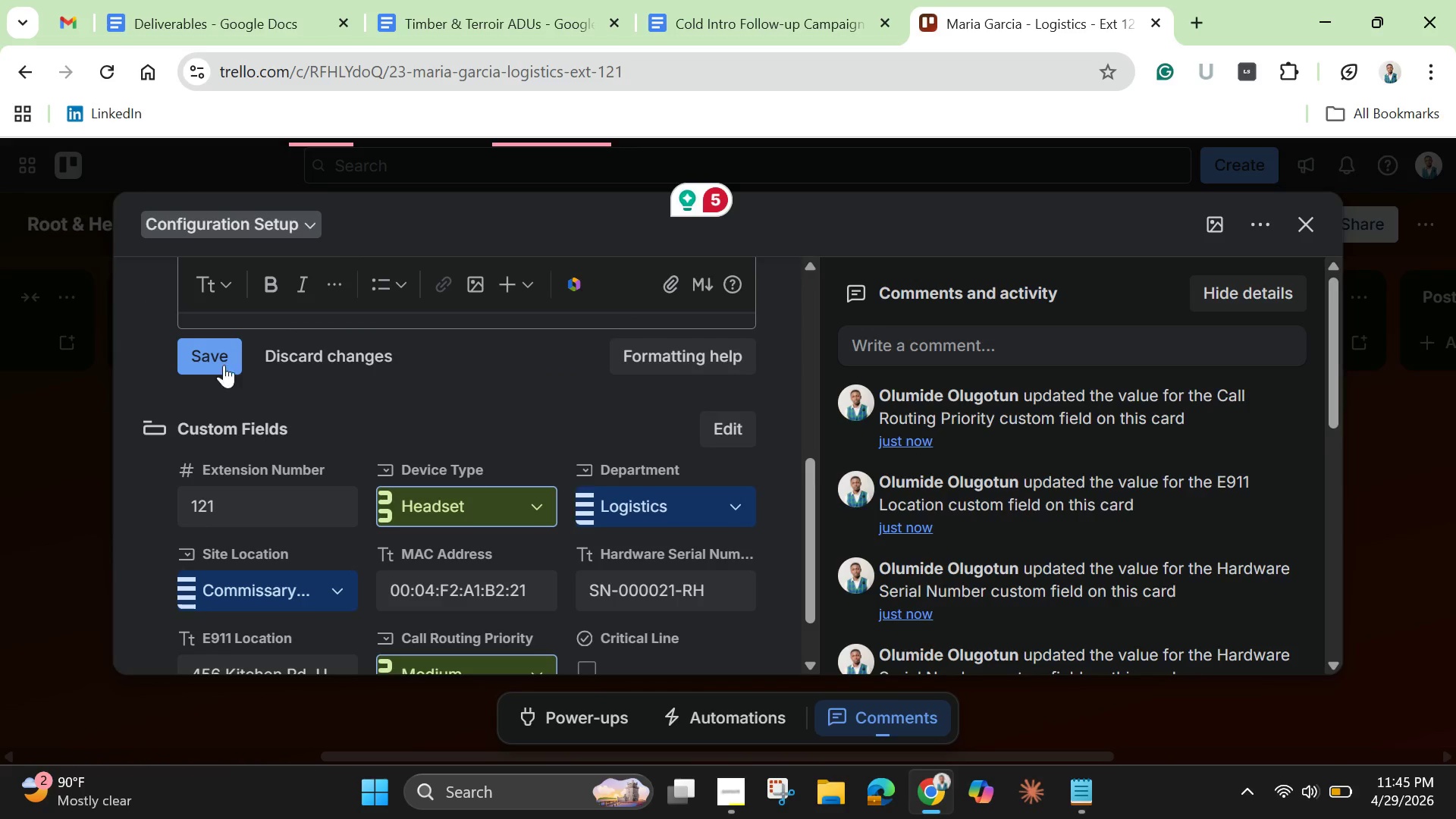 
left_click([228, 347])
 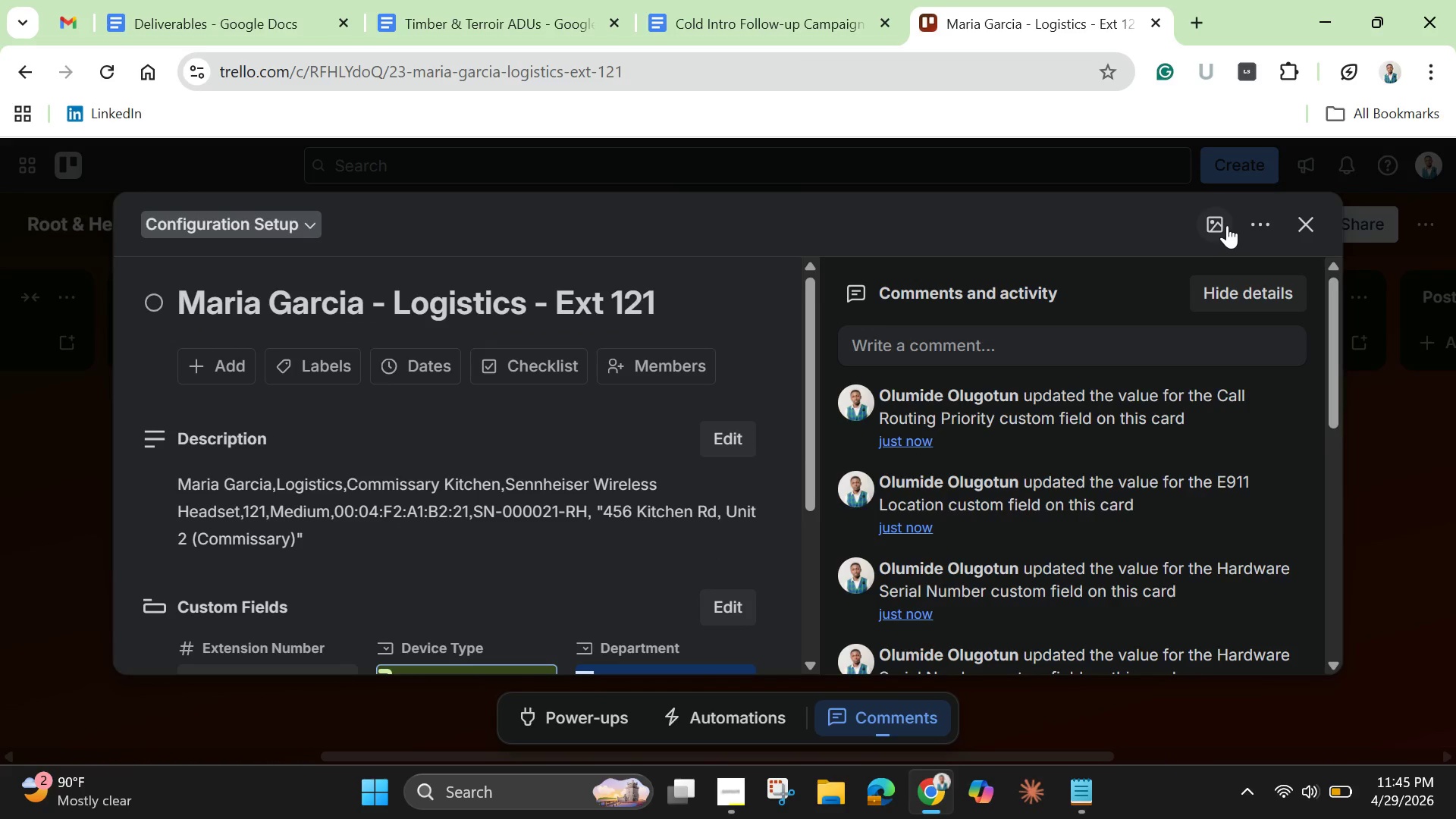 
left_click([1219, 220])
 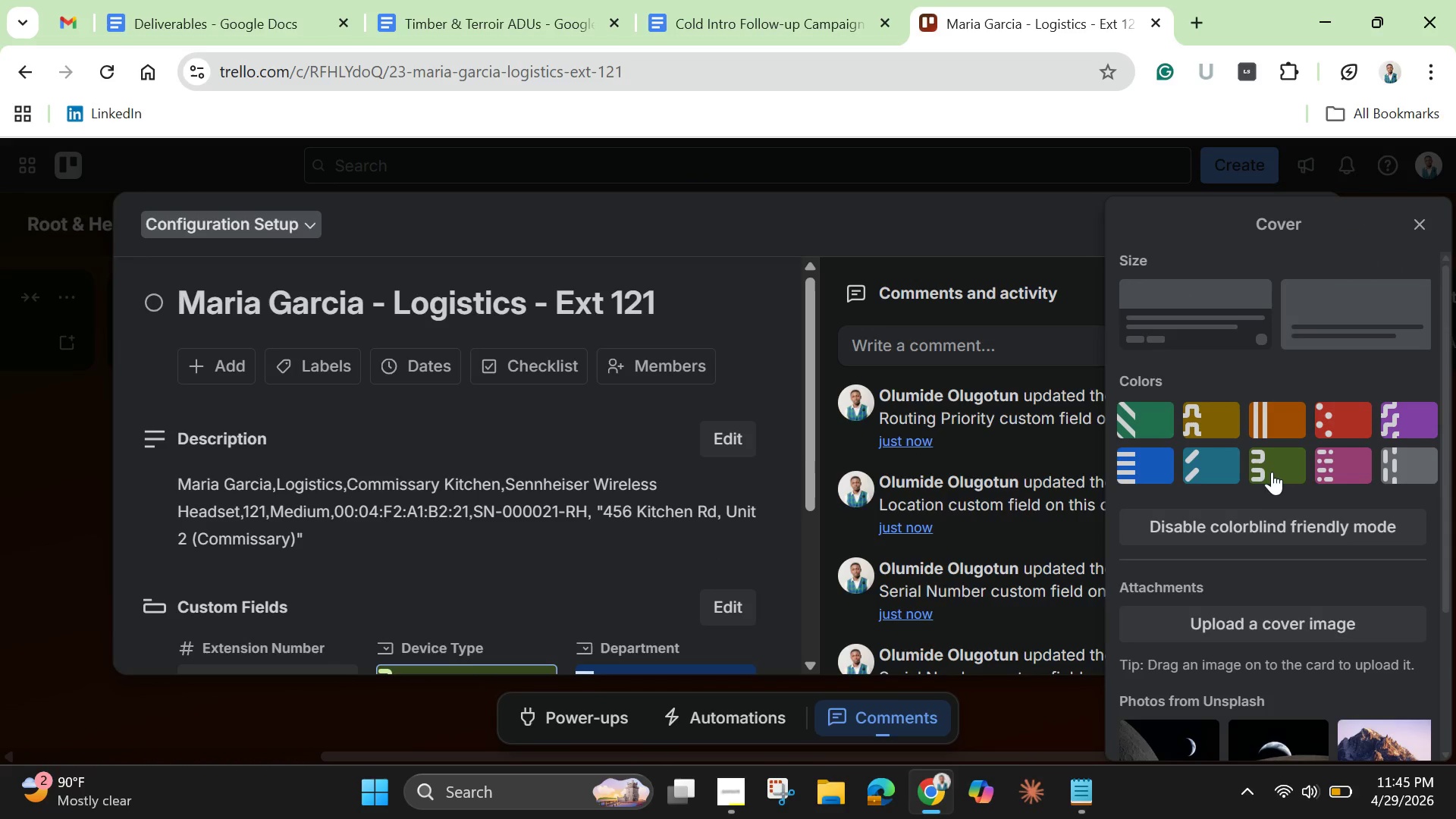 
left_click([1269, 466])
 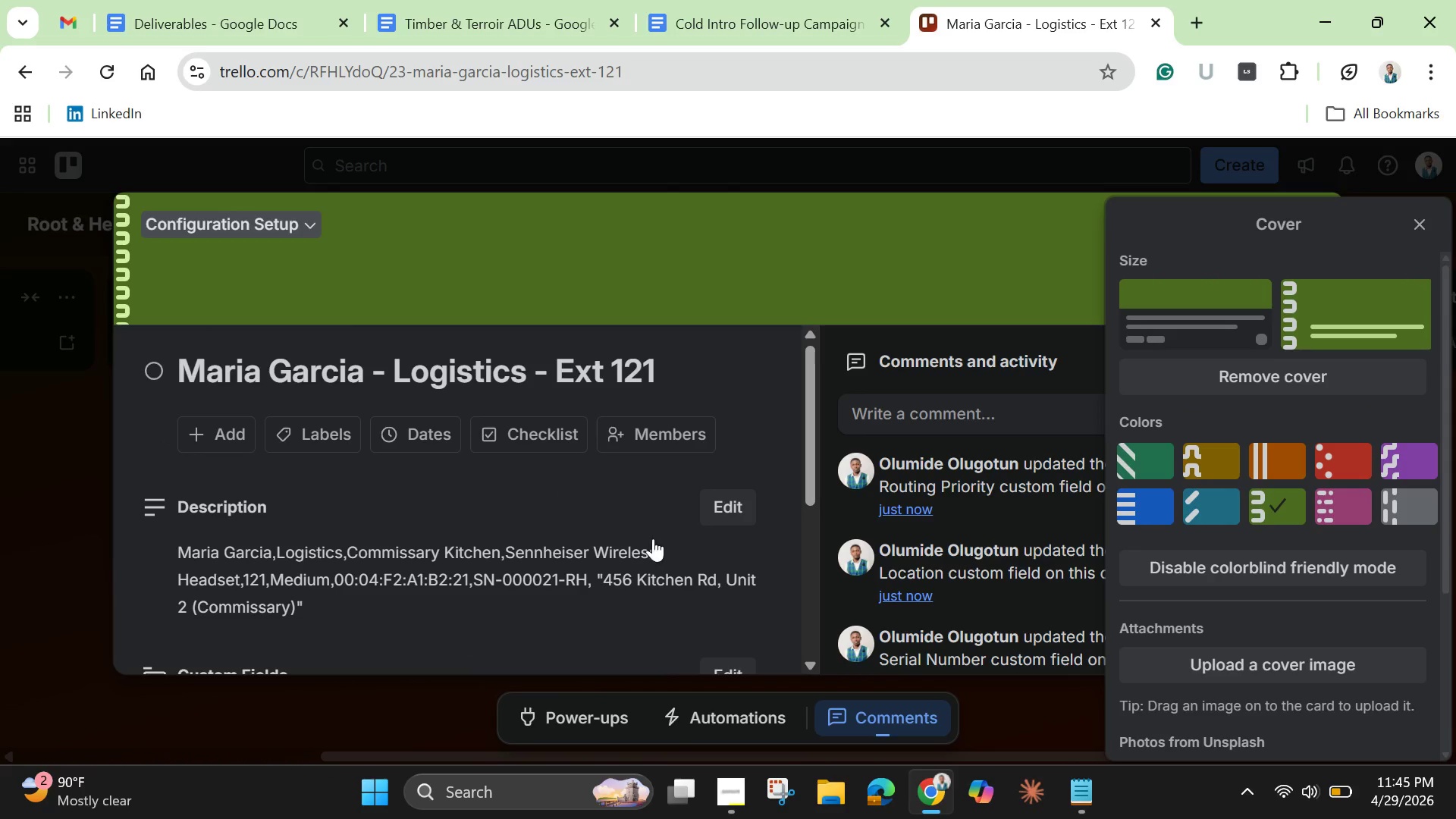 
scroll: coordinate [649, 535], scroll_direction: down, amount: 2.0
 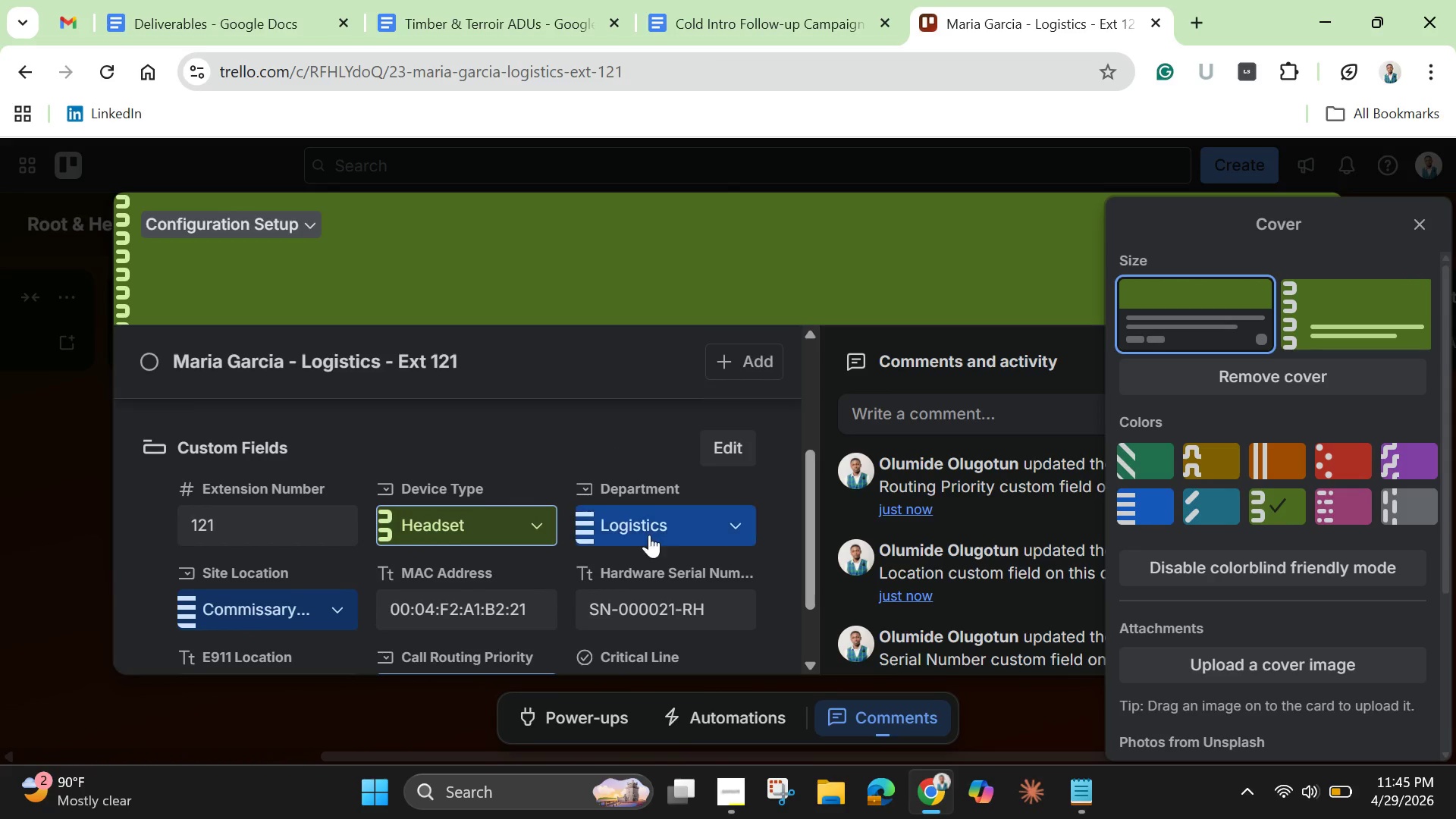 
scroll: coordinate [649, 535], scroll_direction: up, amount: 4.0
 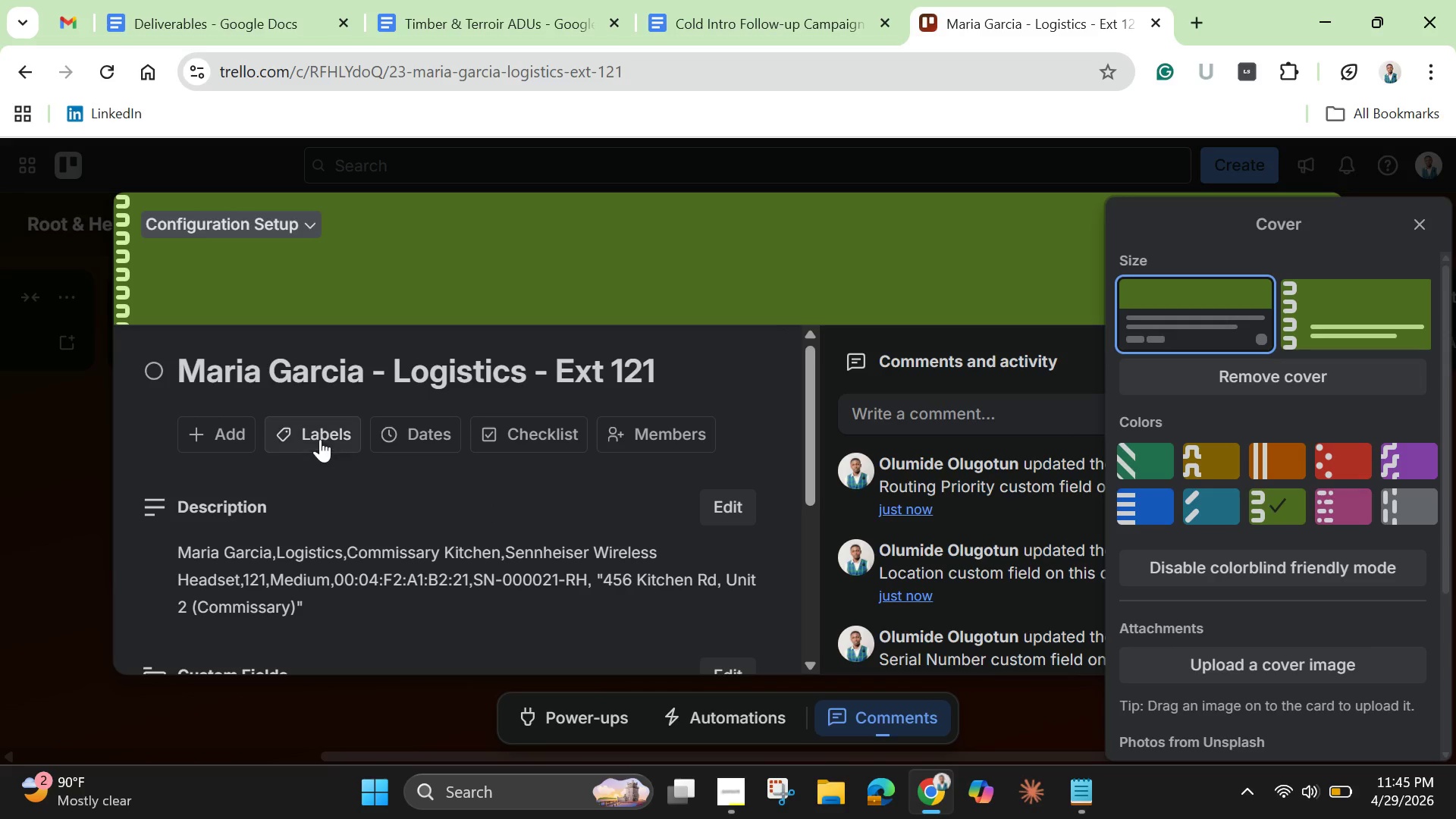 
left_click([320, 439])
 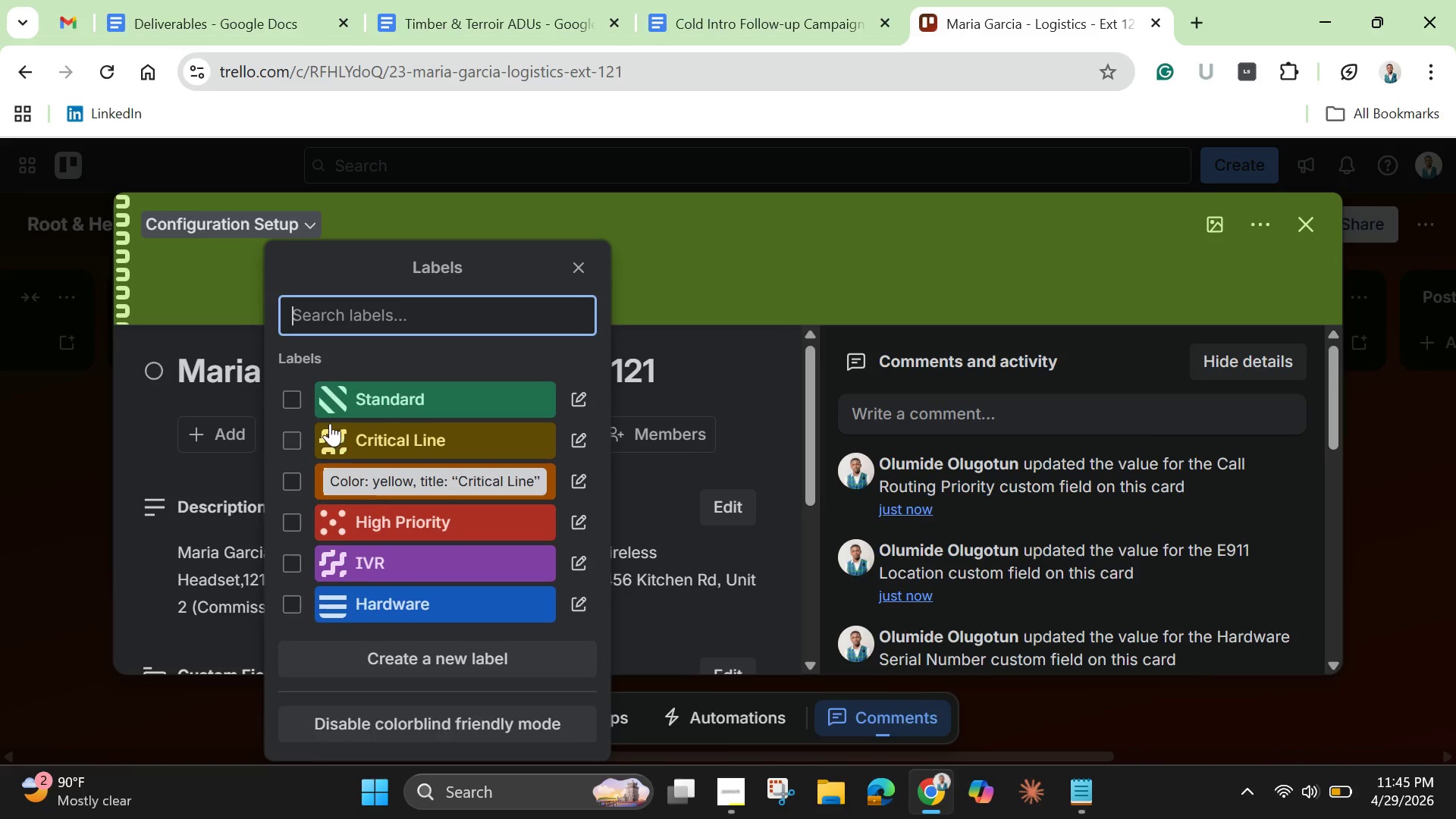 
left_click([290, 392])
 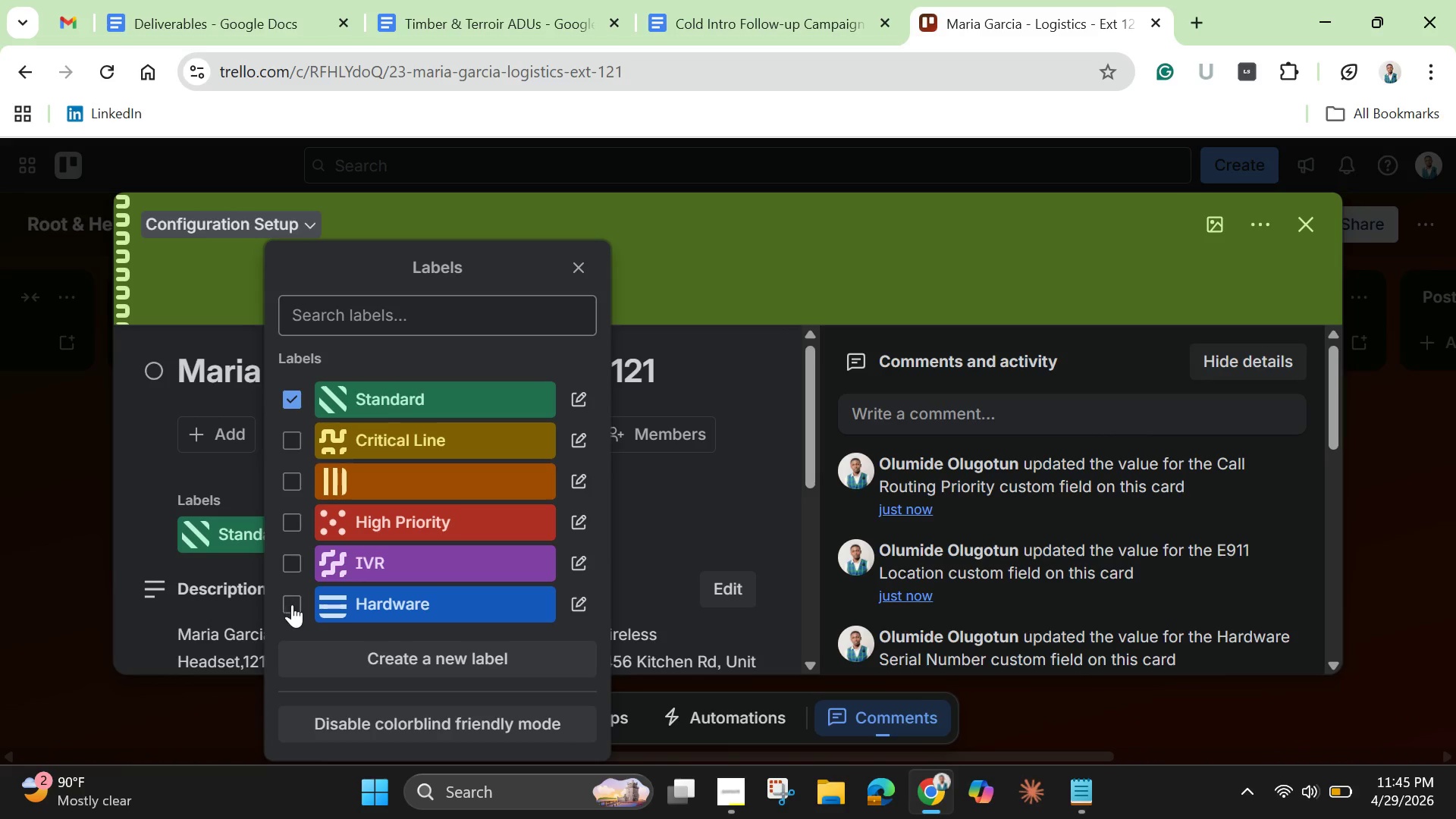 
left_click([292, 604])
 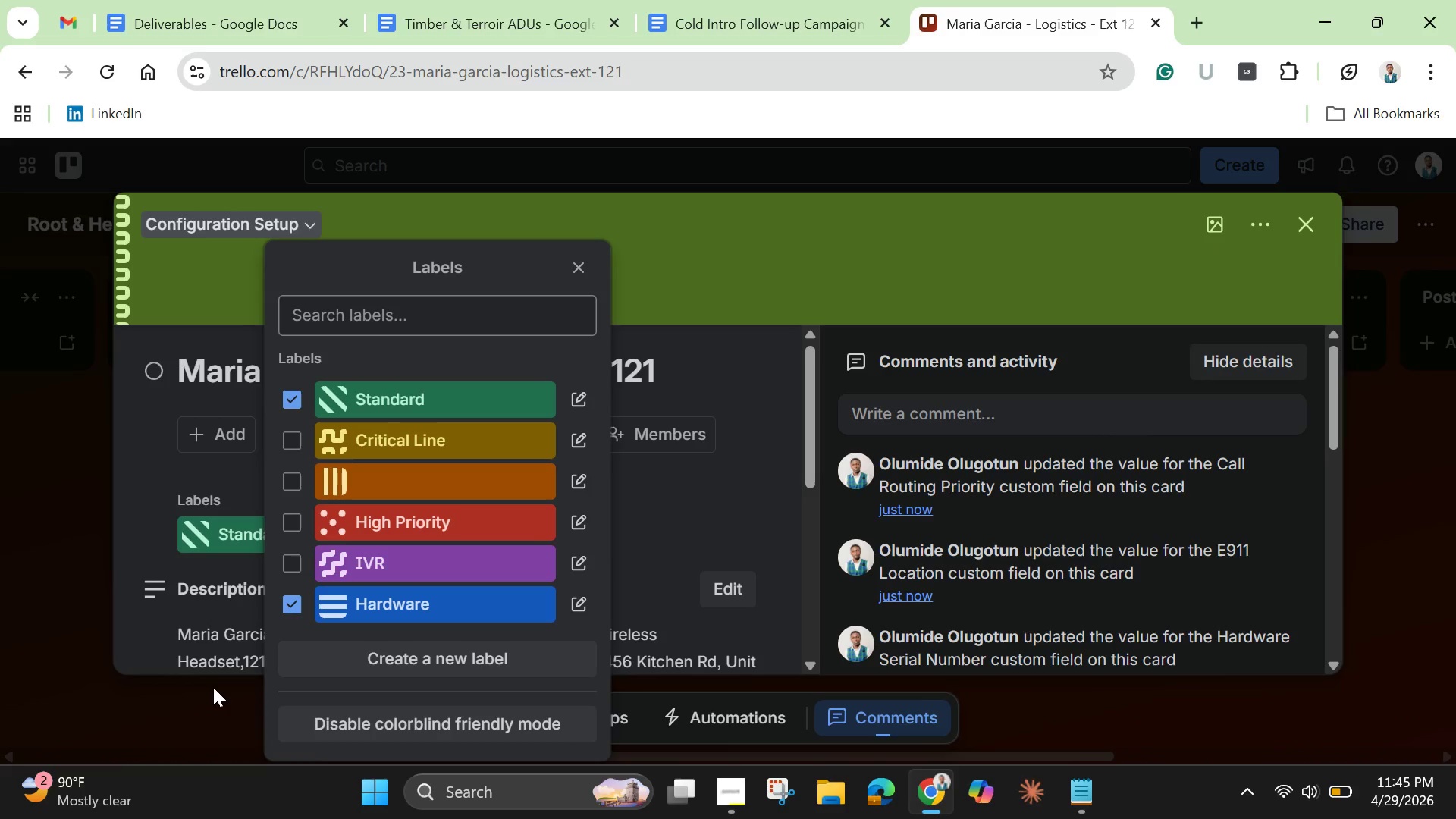 
left_click([206, 704])
 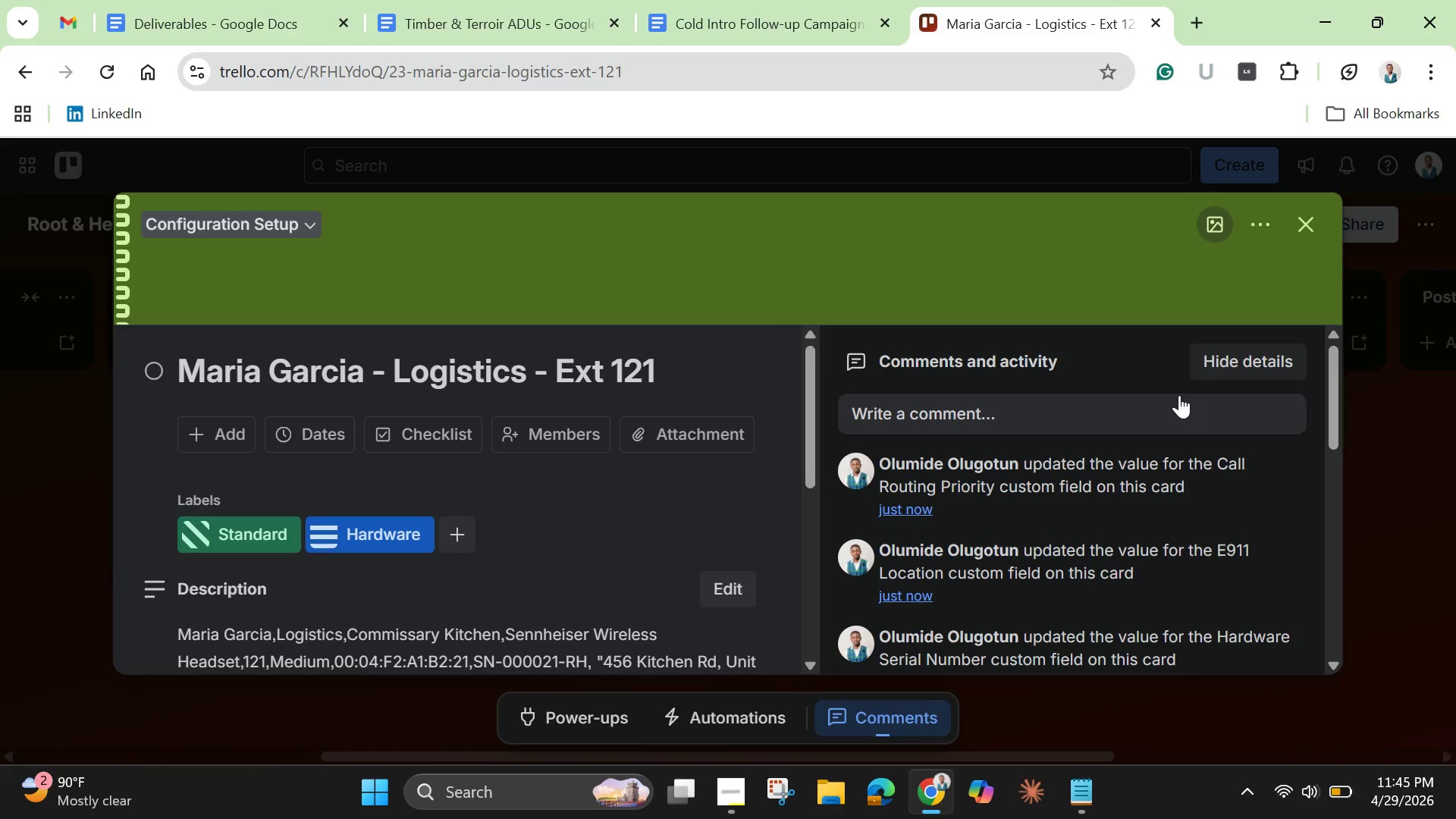 
left_click([1301, 234])
 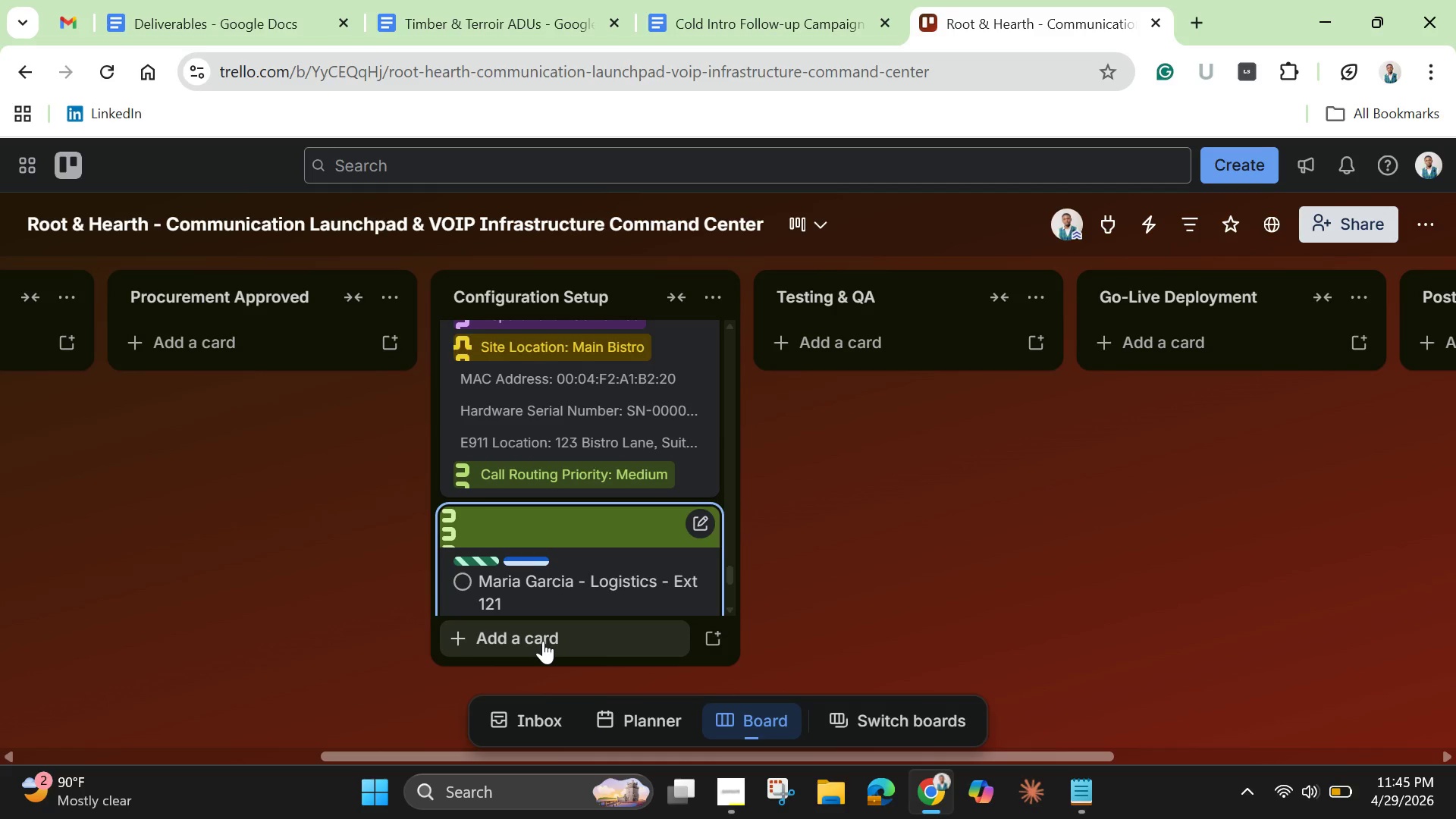 
wait(14.98)
 